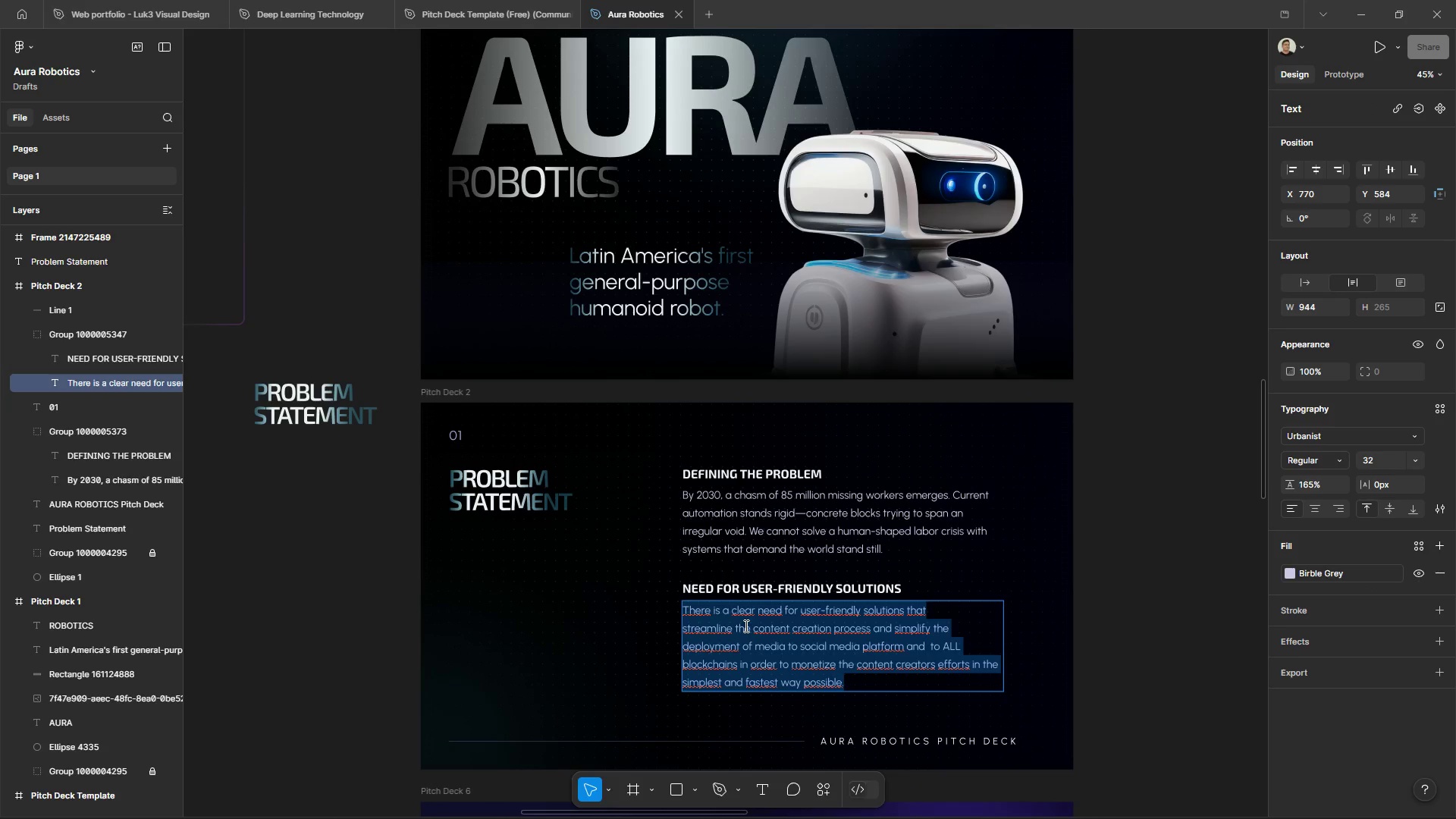 
key(Control+V)
 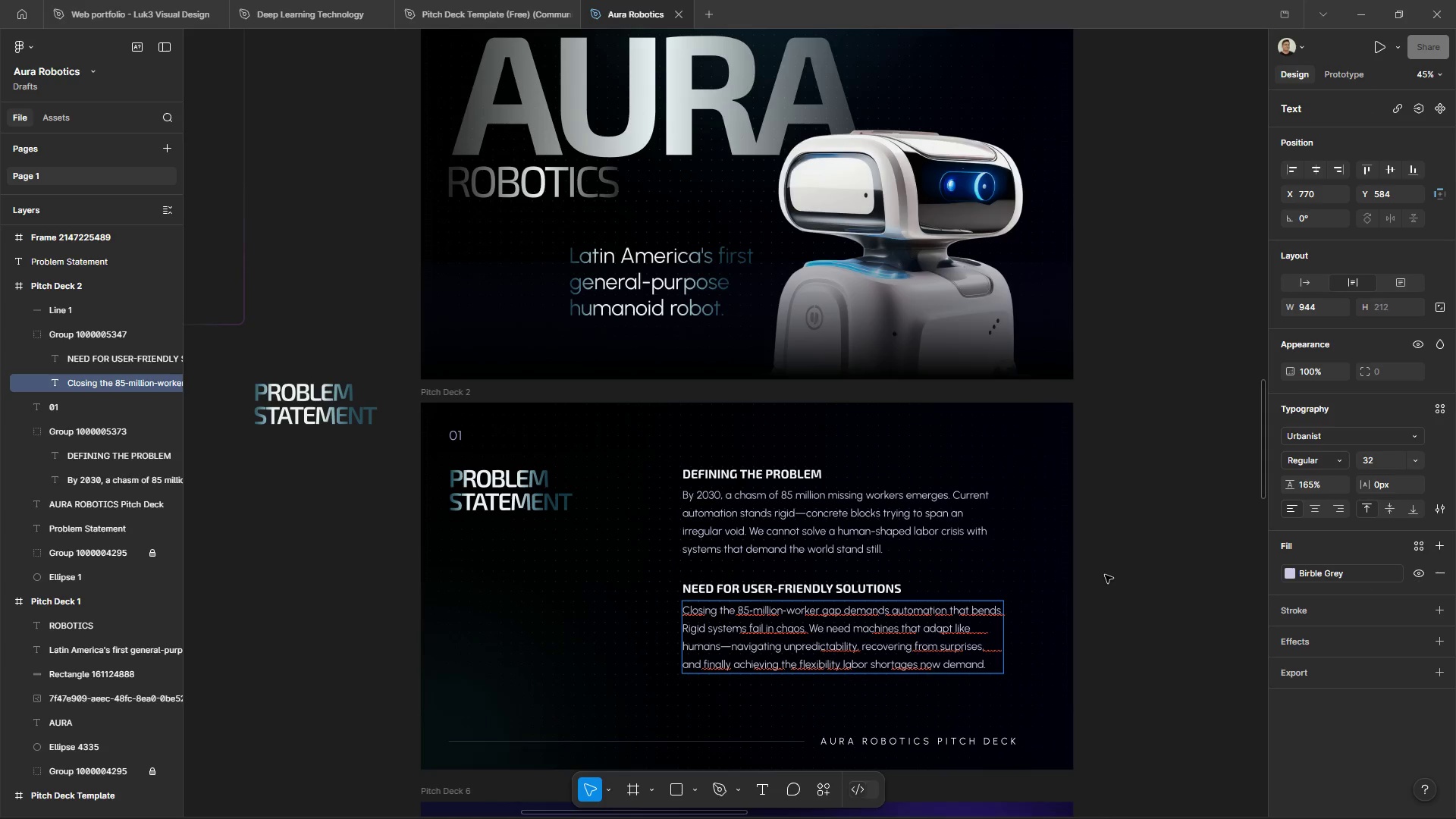 
double_click([1105, 575])
 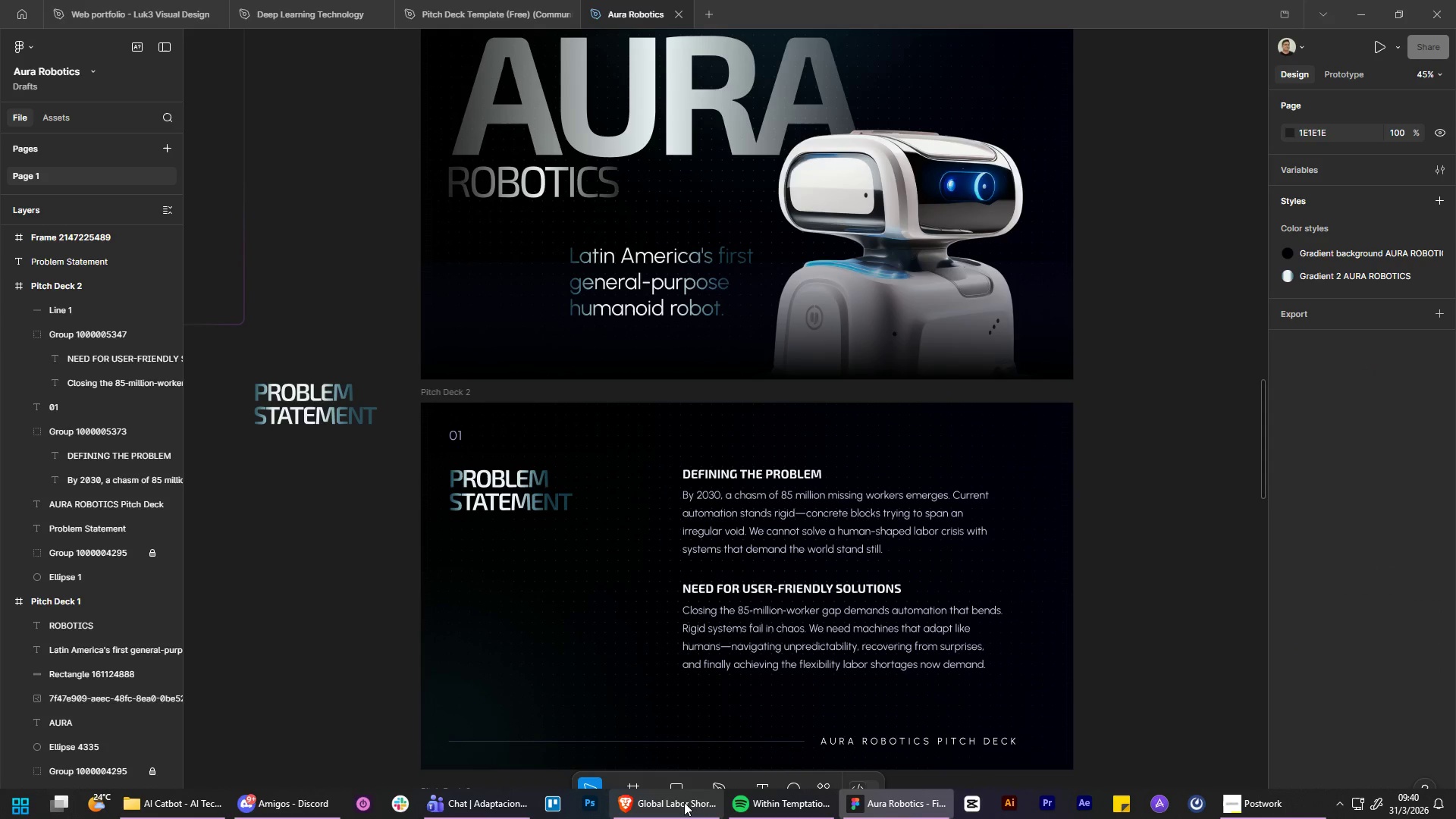 
left_click([683, 802])
 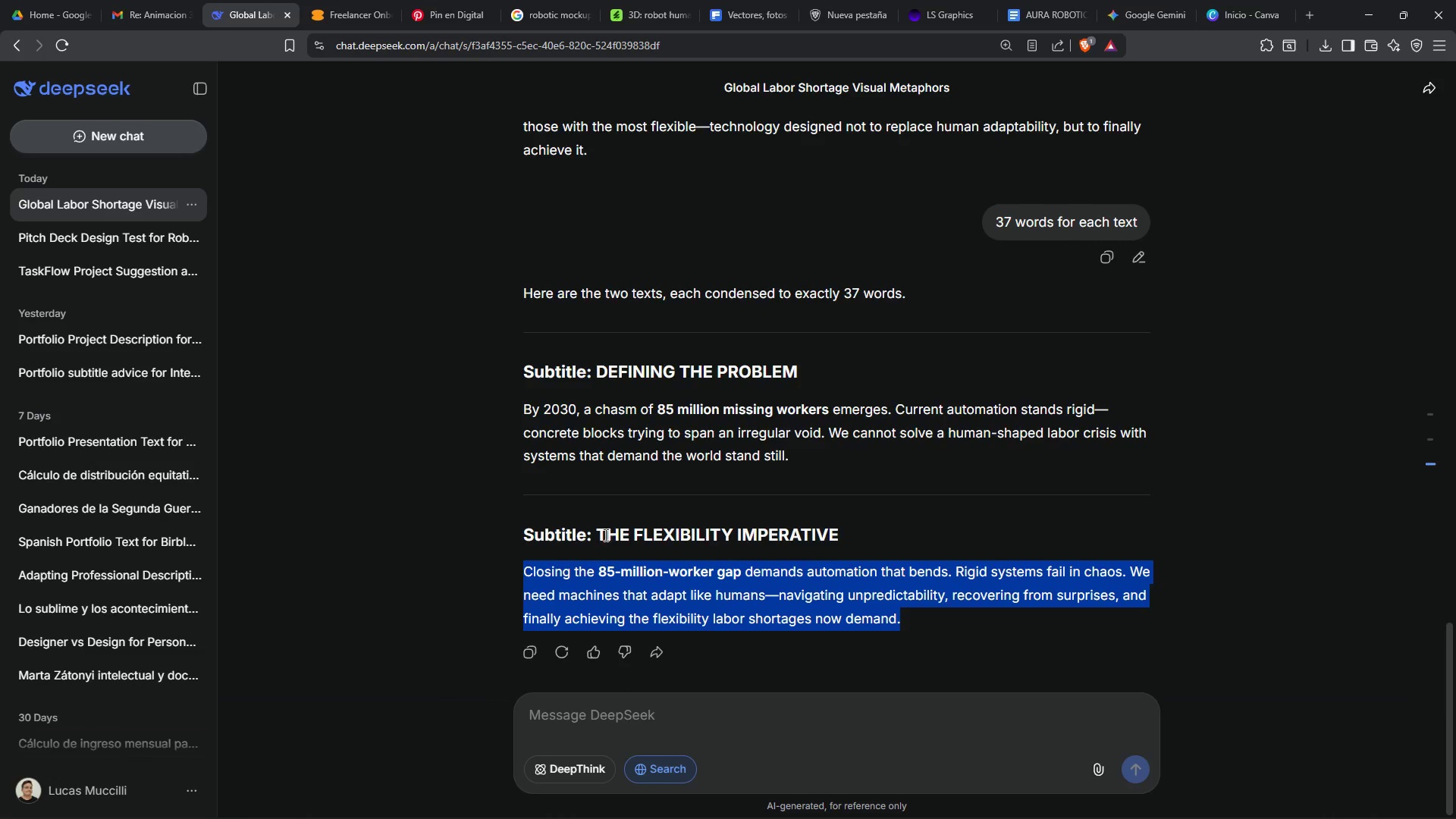 
left_click_drag(start_coordinate=[598, 535], to_coordinate=[834, 529])
 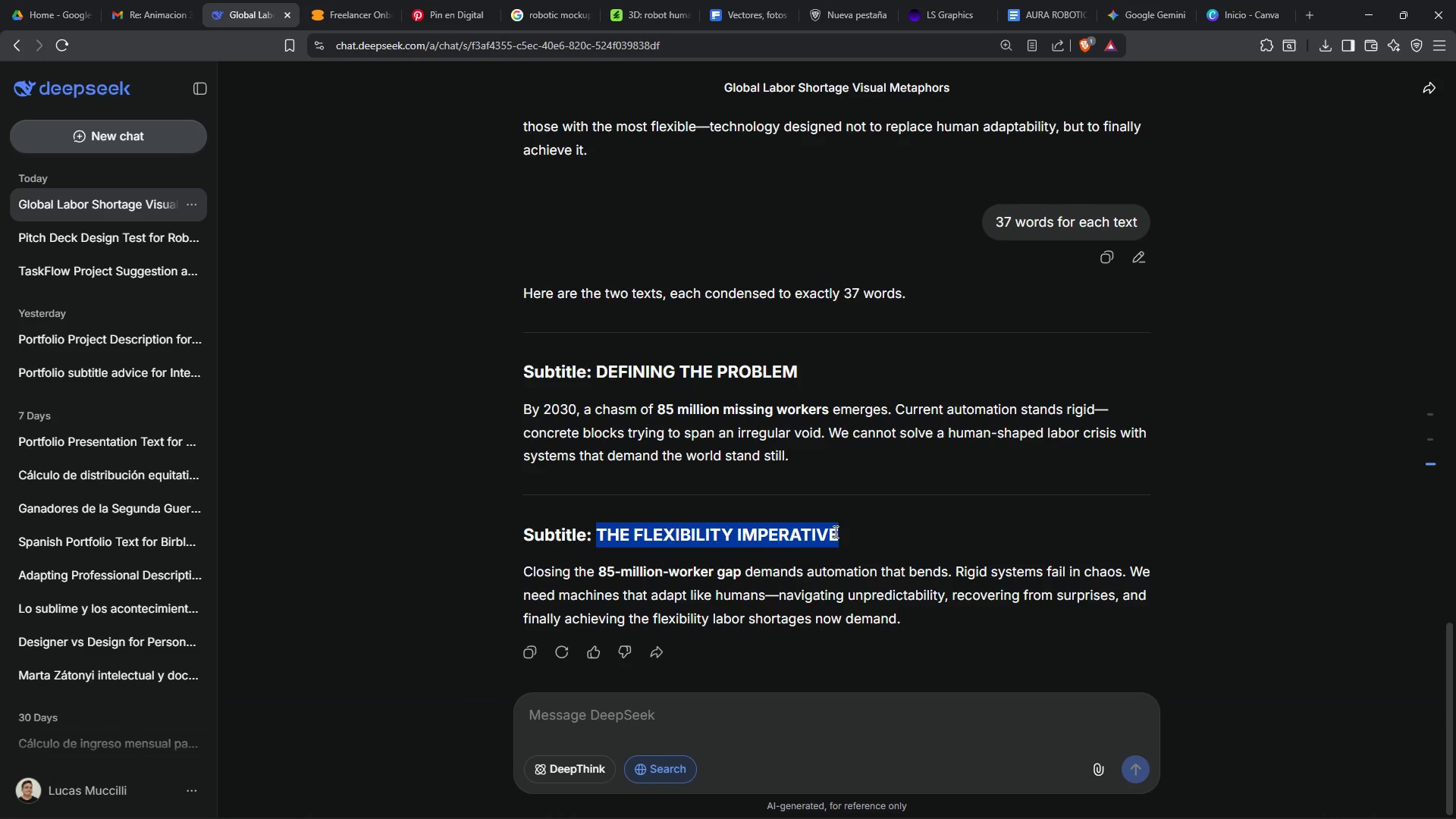 
key(Control+C)
 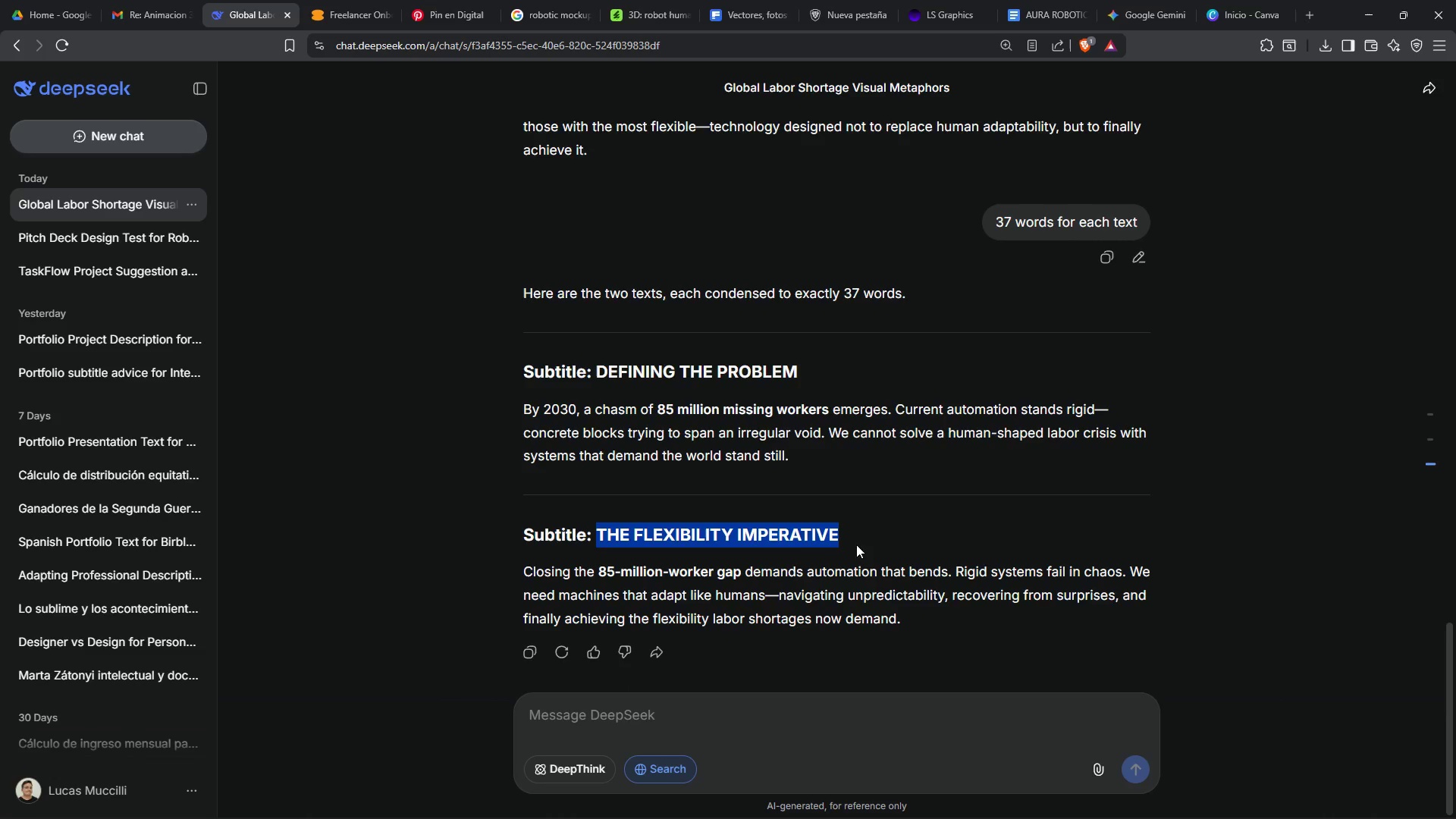 
key(Control+C)
 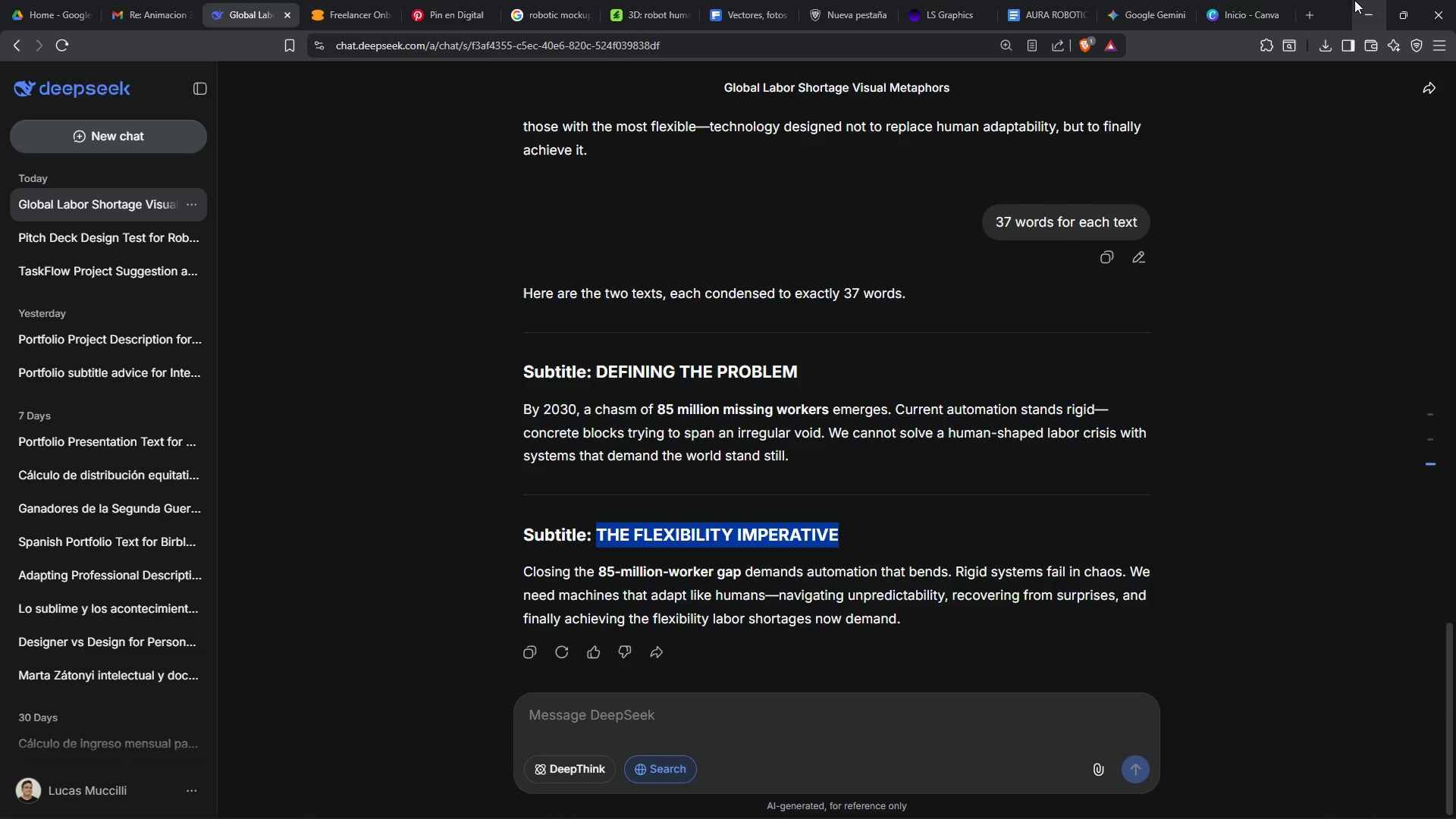 
left_click([1354, 0])
 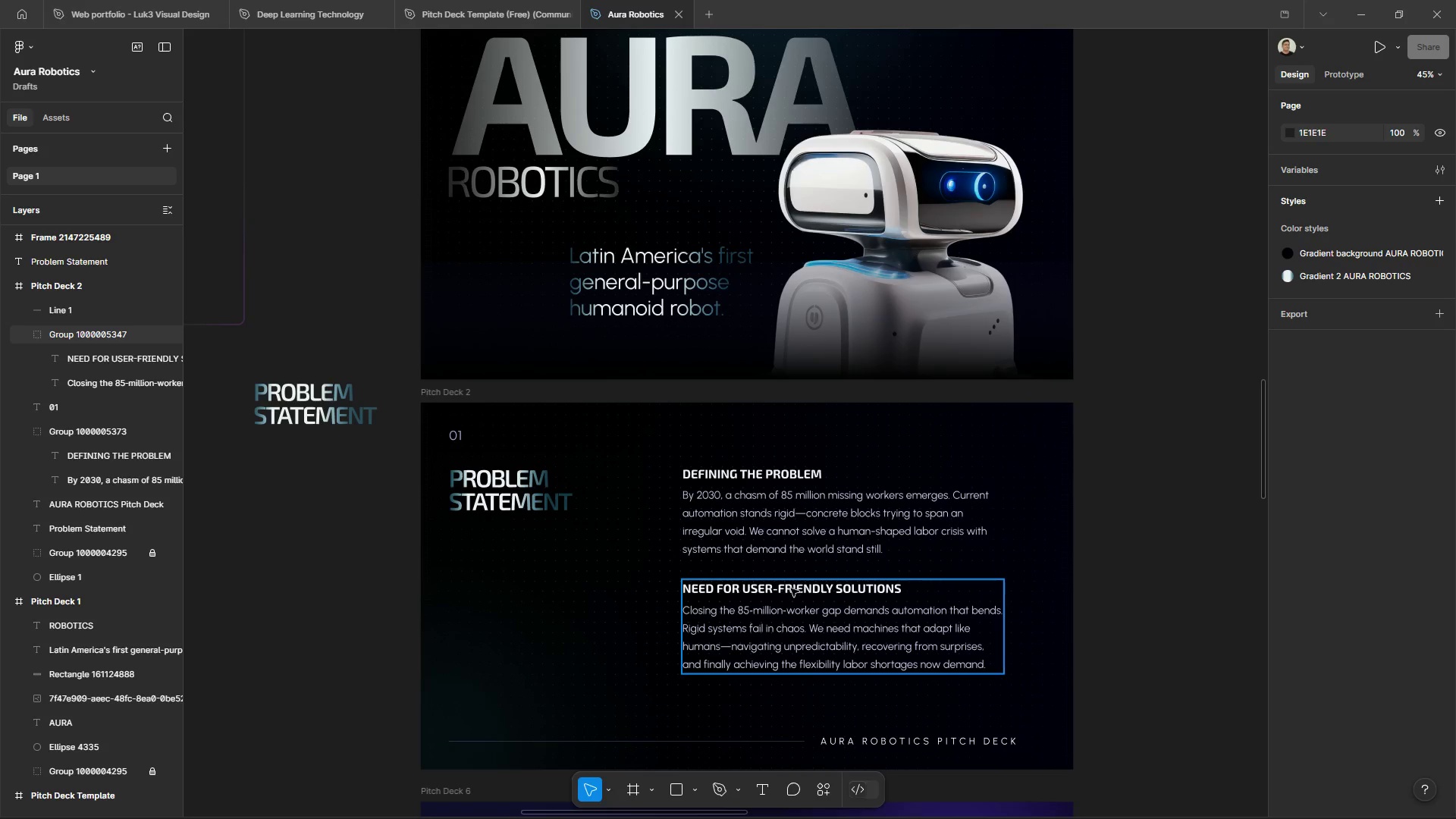 
double_click([790, 588])
 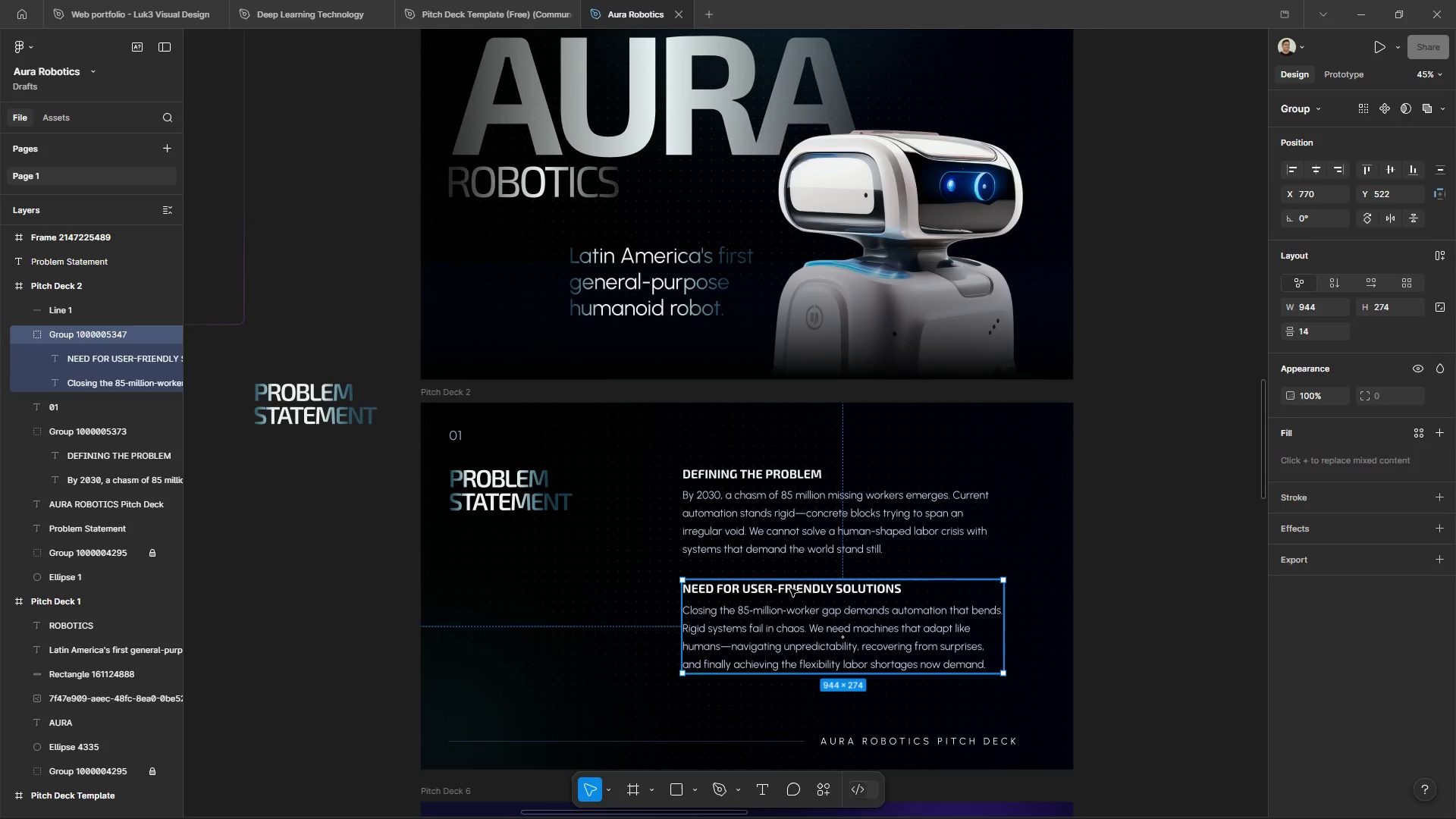 
triple_click([790, 588])
 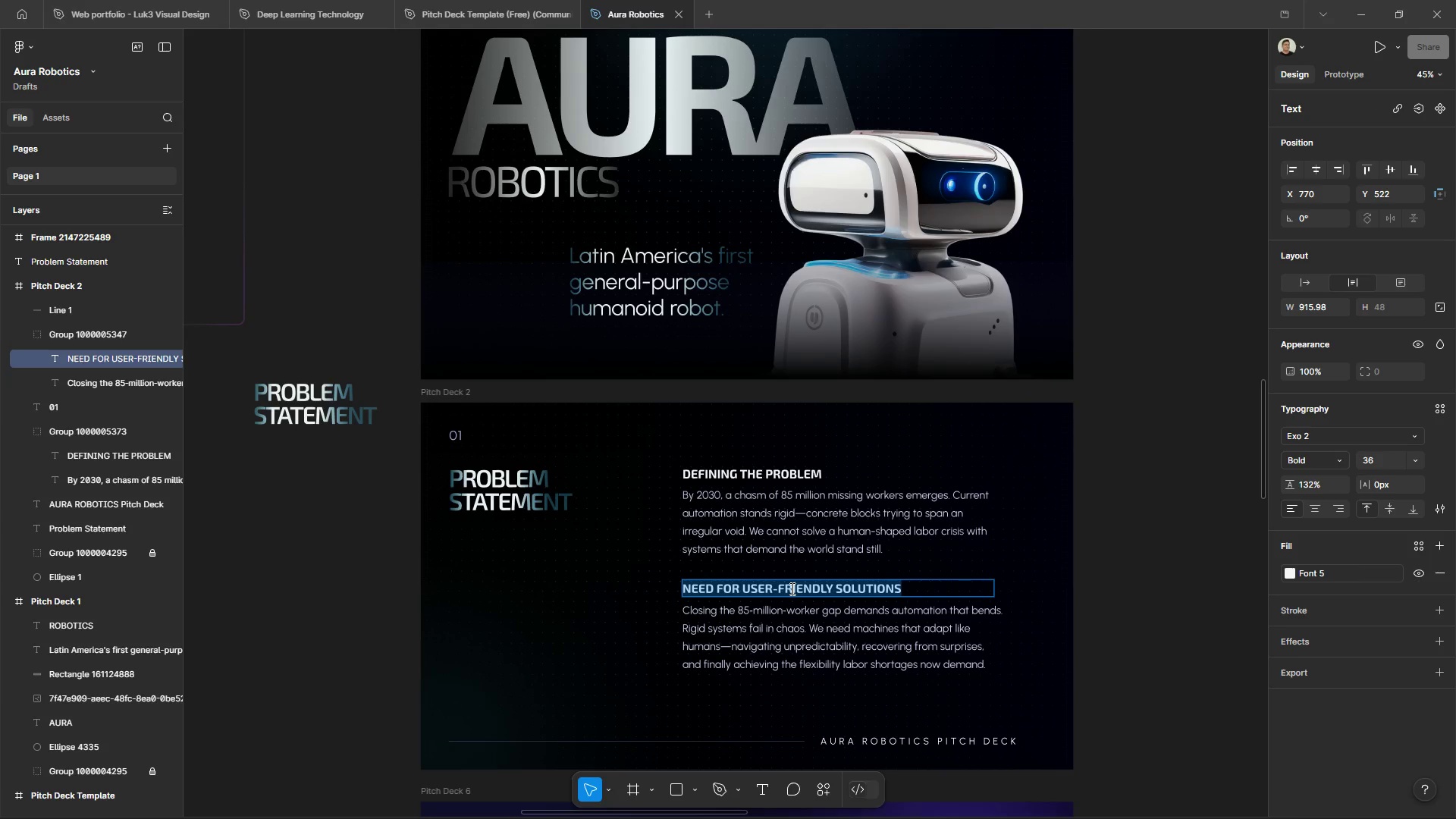 
key(Control+V)
 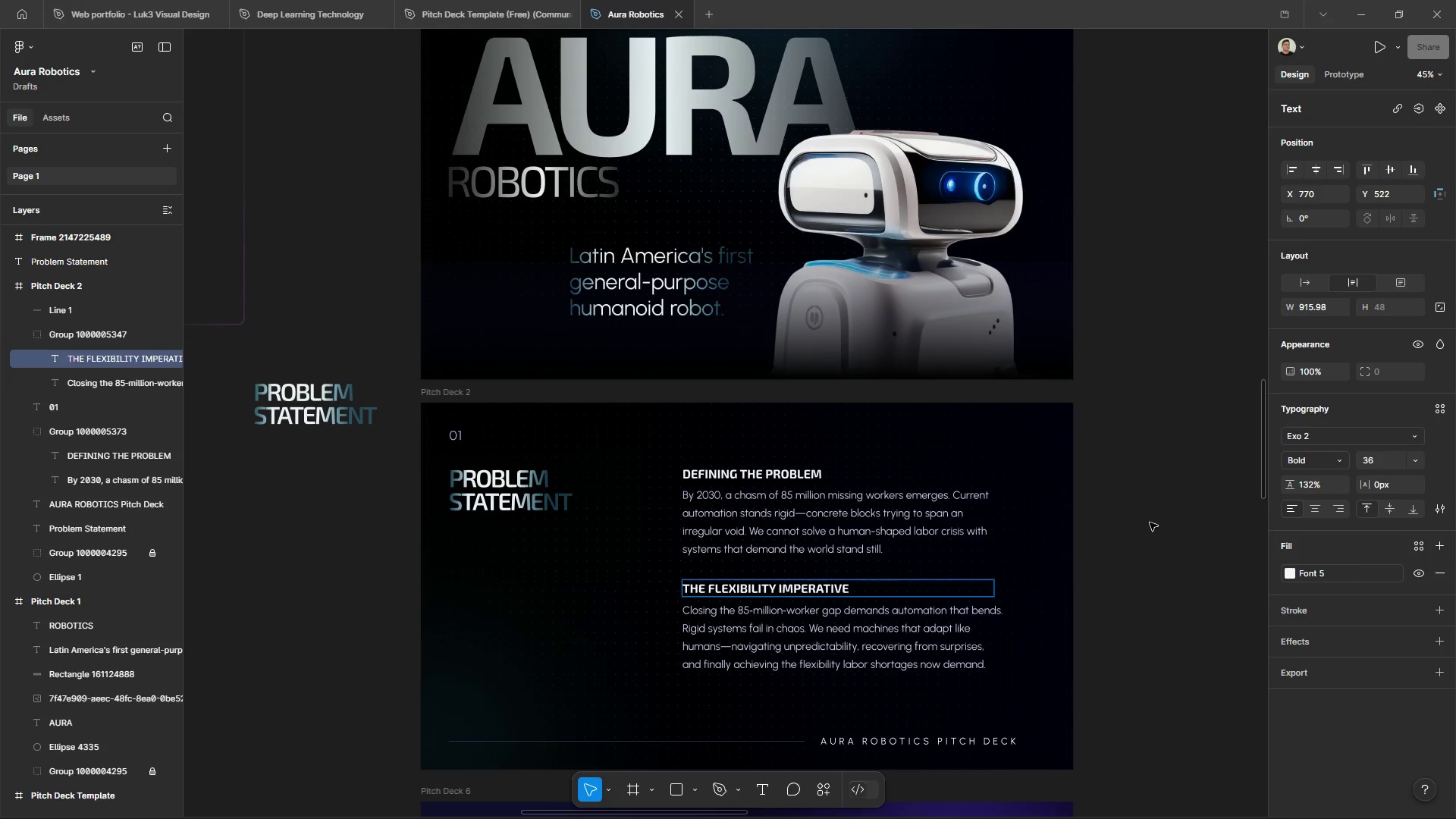 
double_click([1150, 522])
 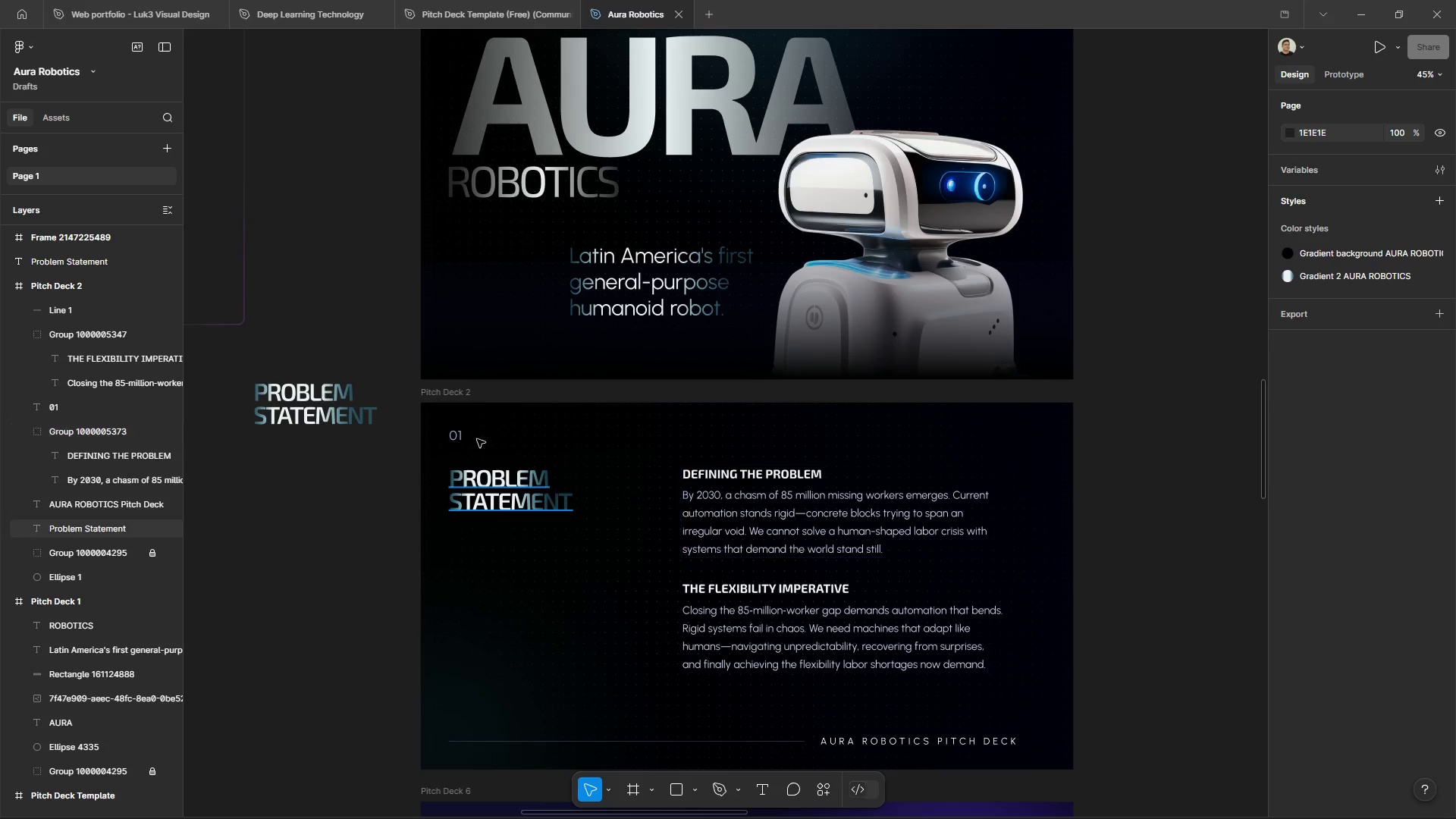 
wait(7.49)
 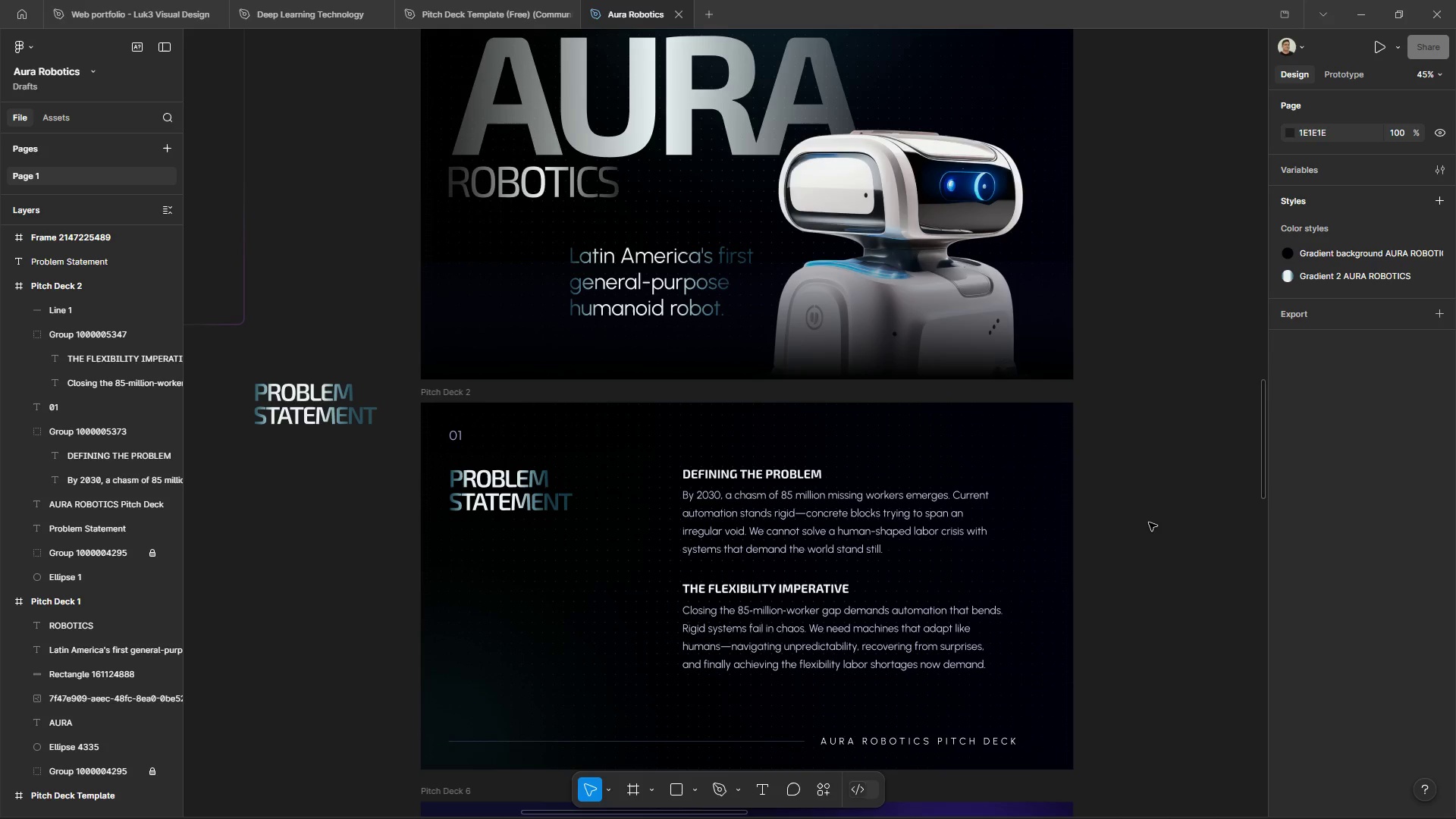 
double_click([634, 306])
 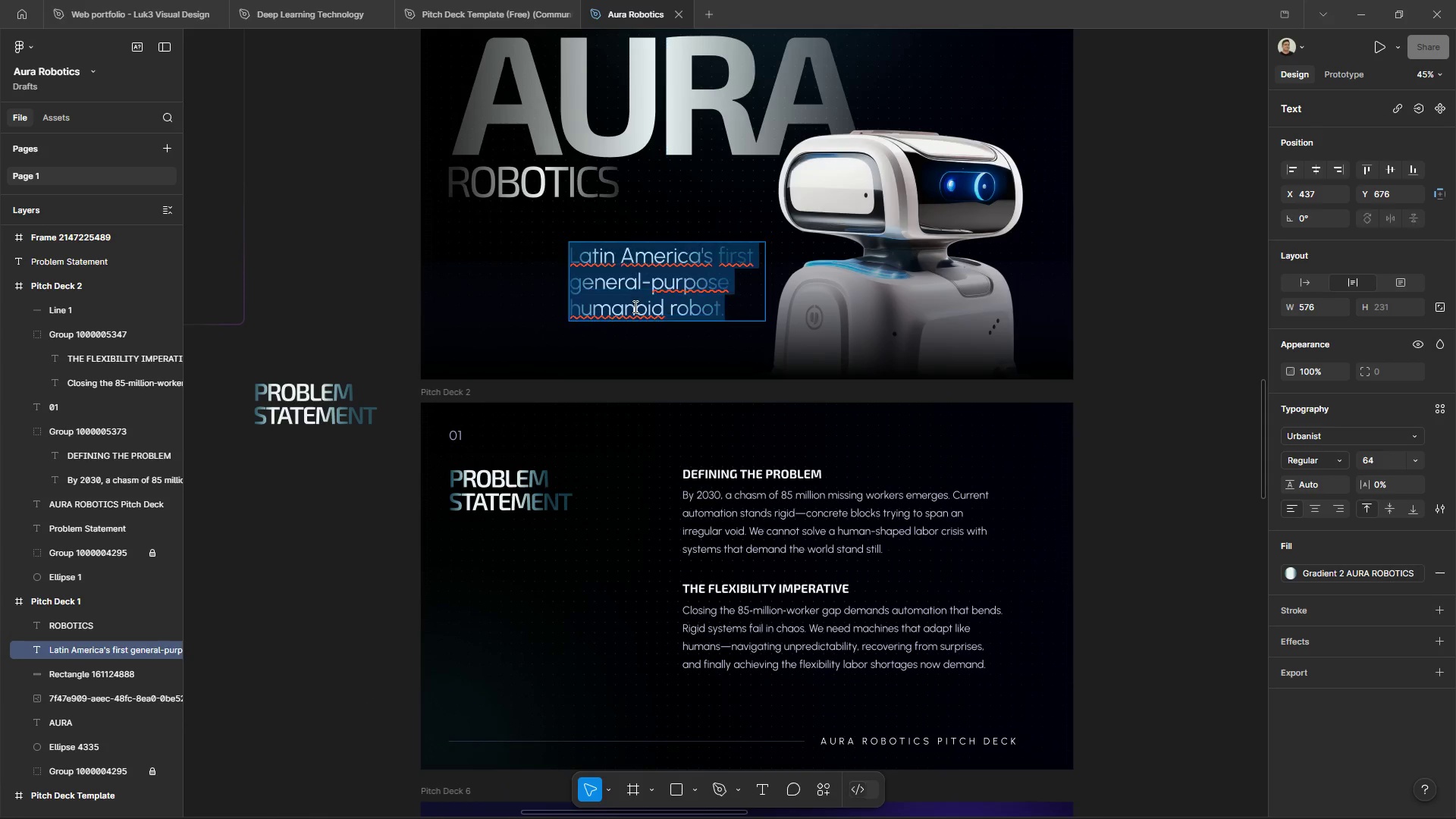 
triple_click([634, 306])
 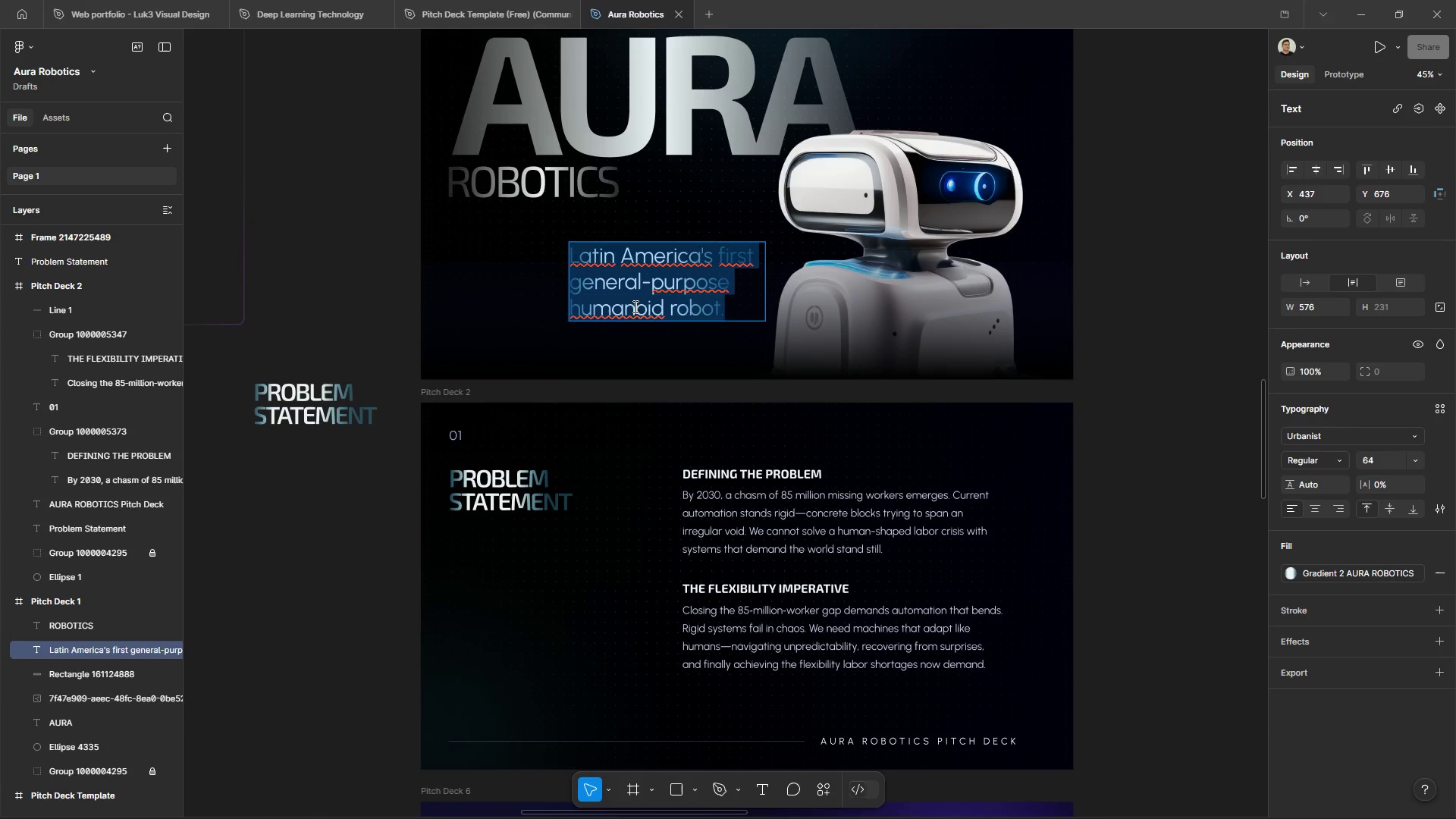 
key(Control+C)
 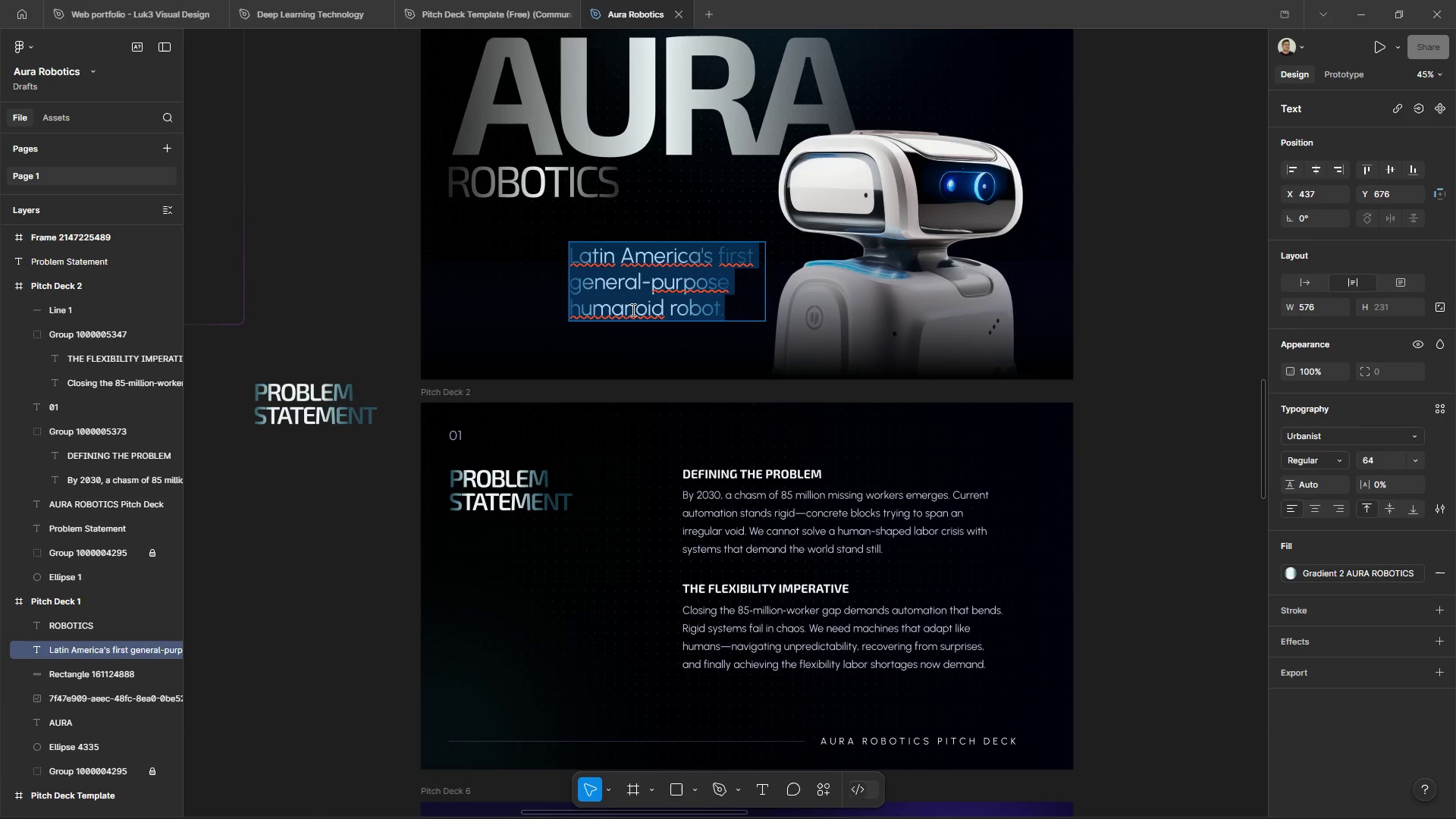 
key(Control+C)
 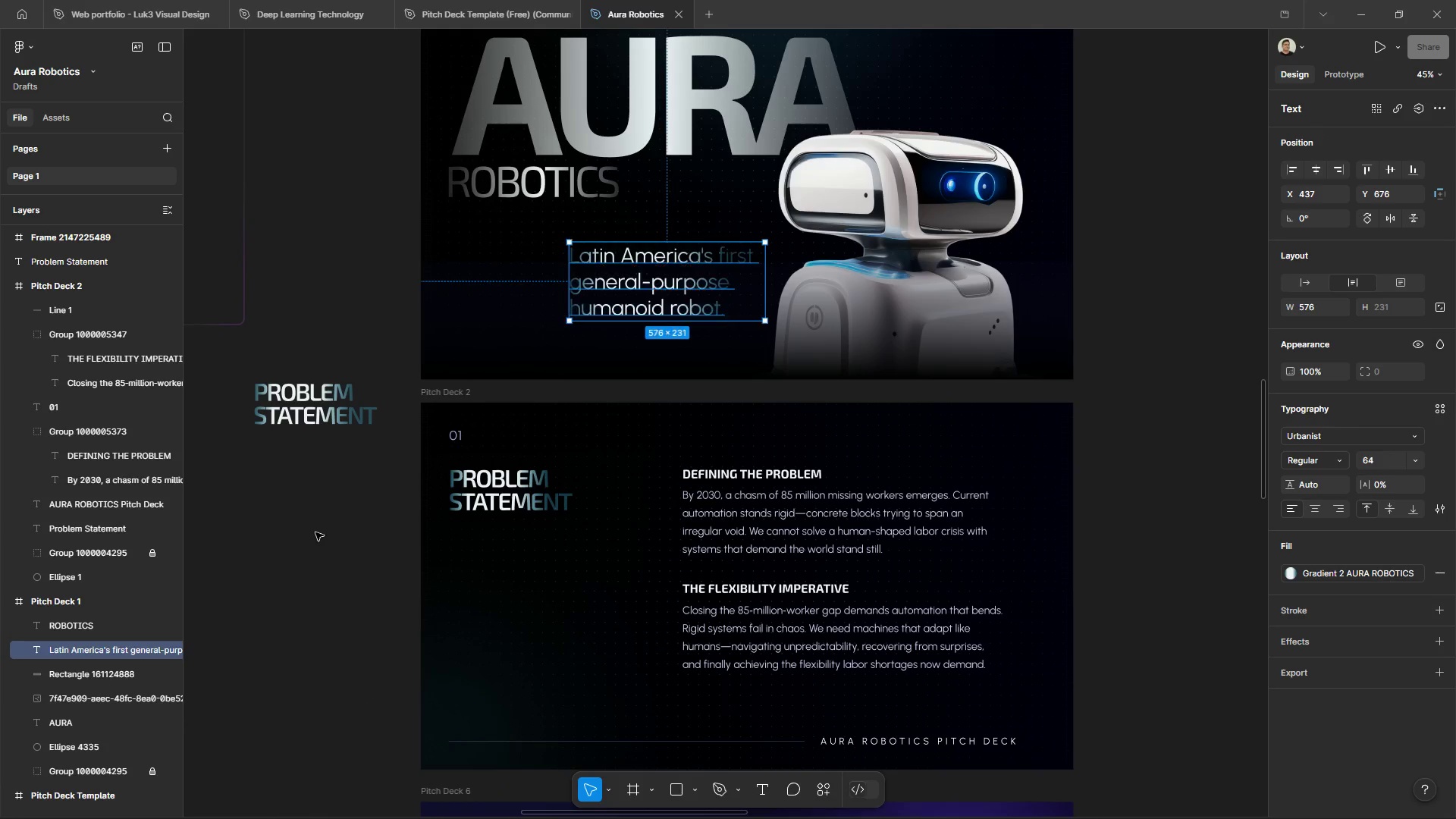 
double_click([315, 532])
 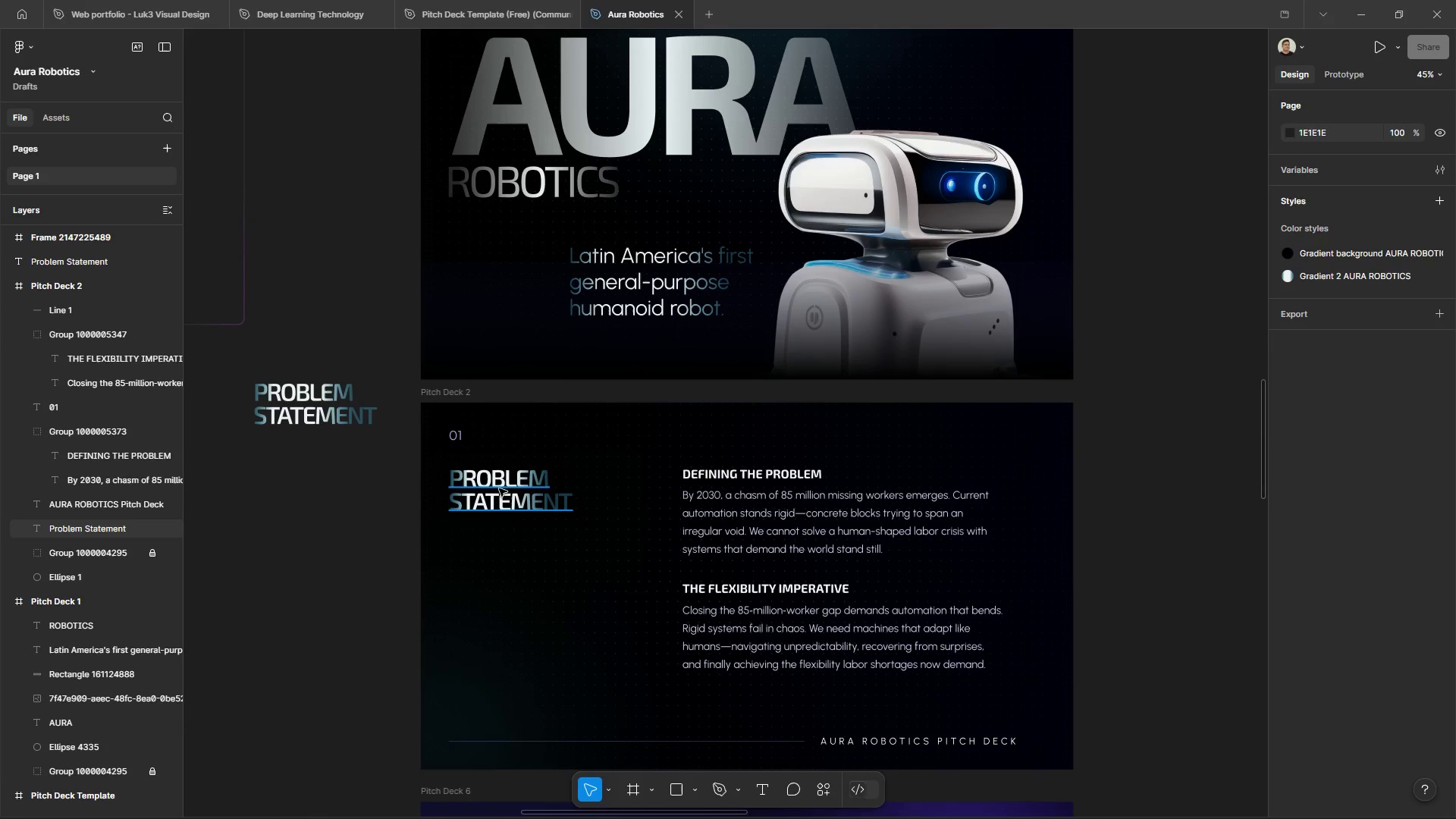 
double_click([499, 488])
 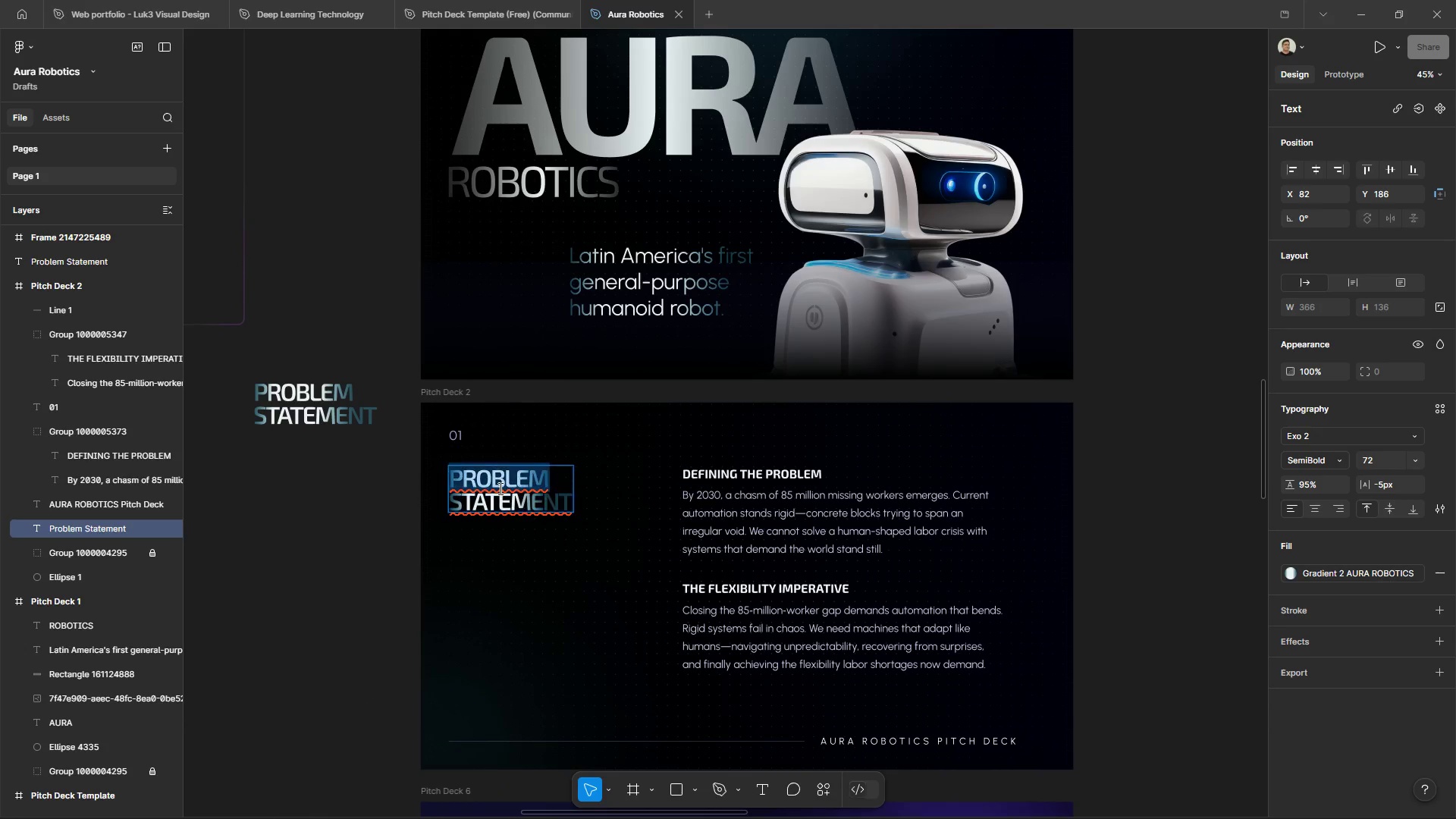 
triple_click([499, 488])
 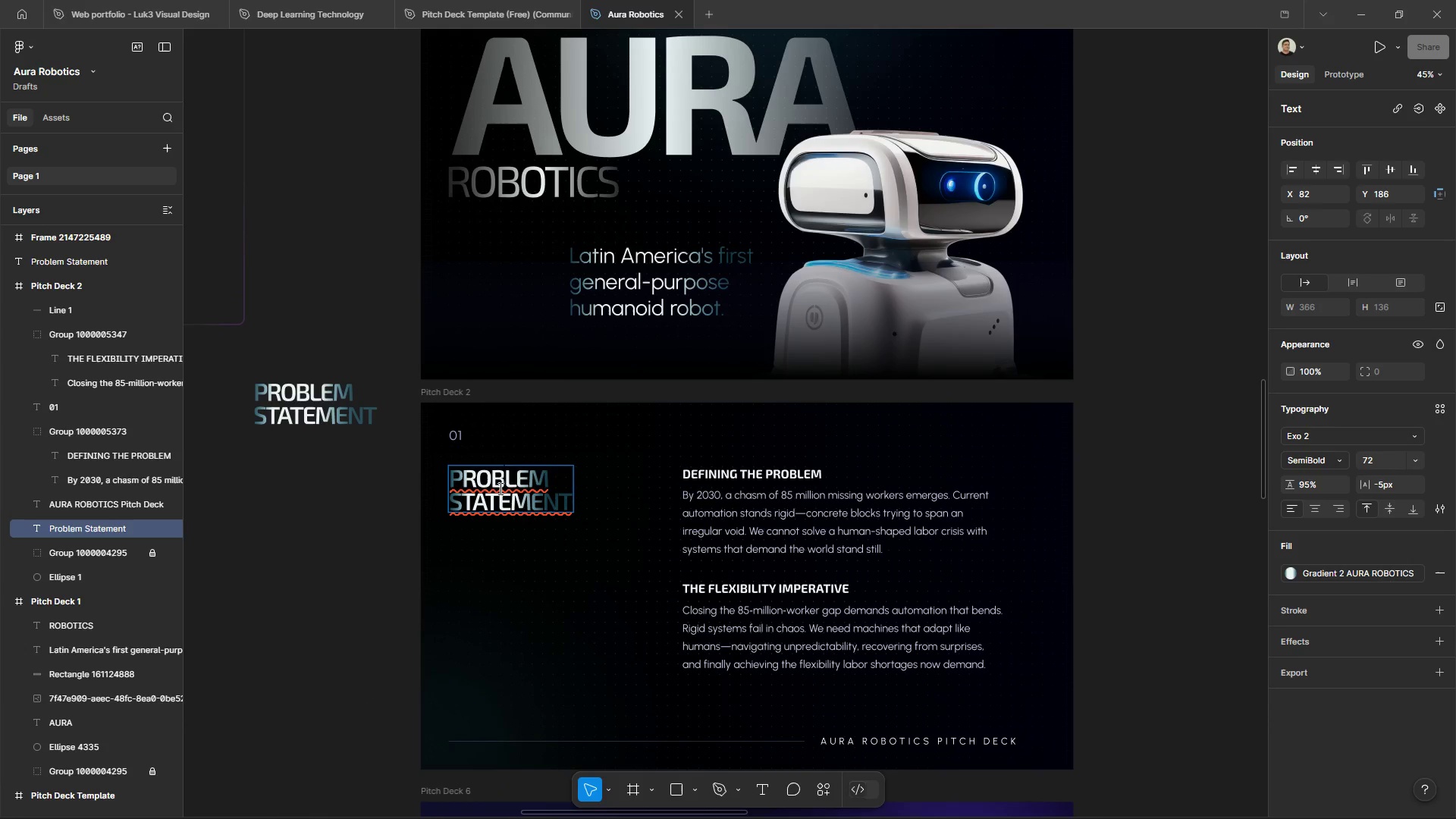 
double_click([499, 488])
 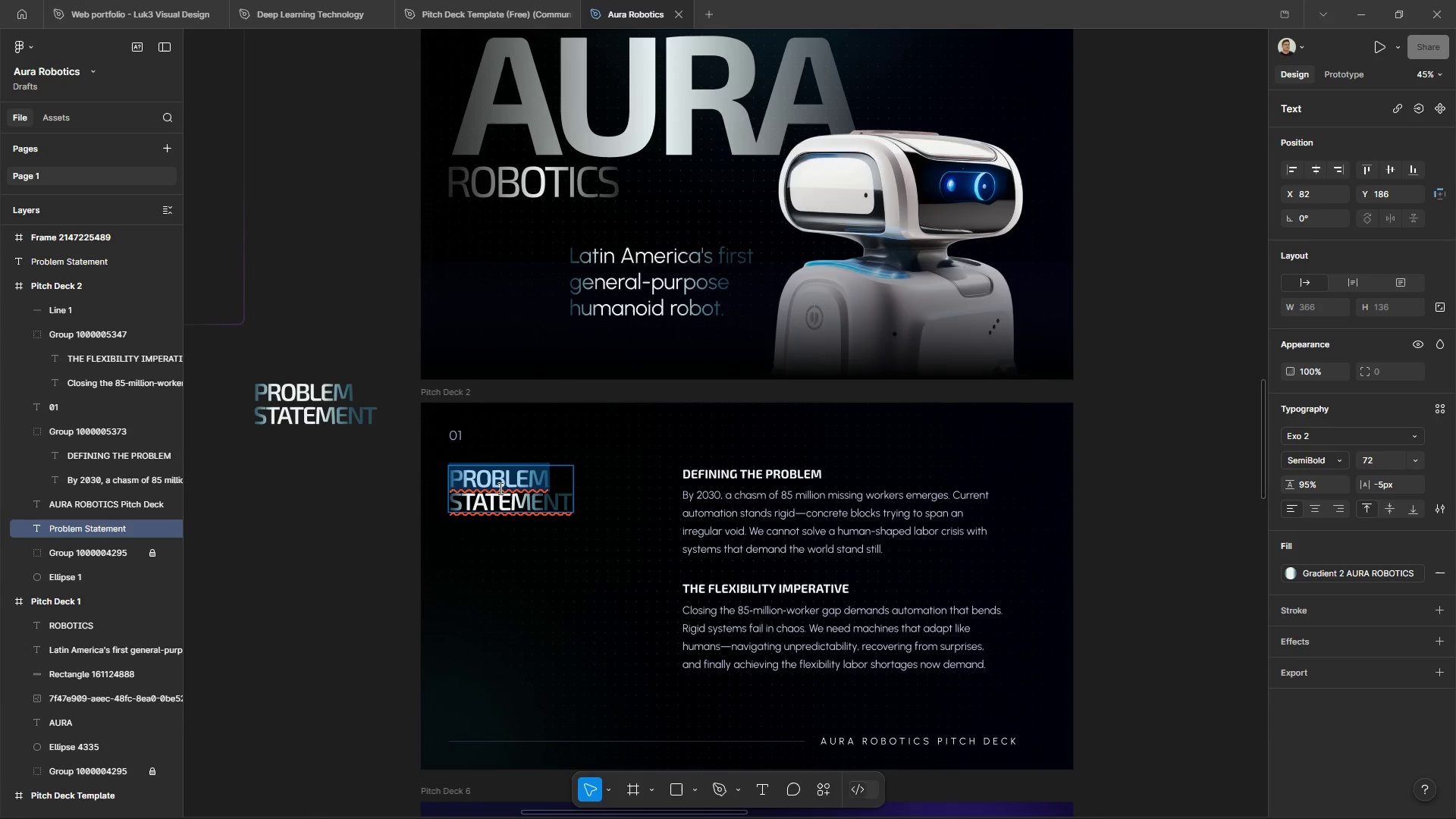 
triple_click([499, 488])
 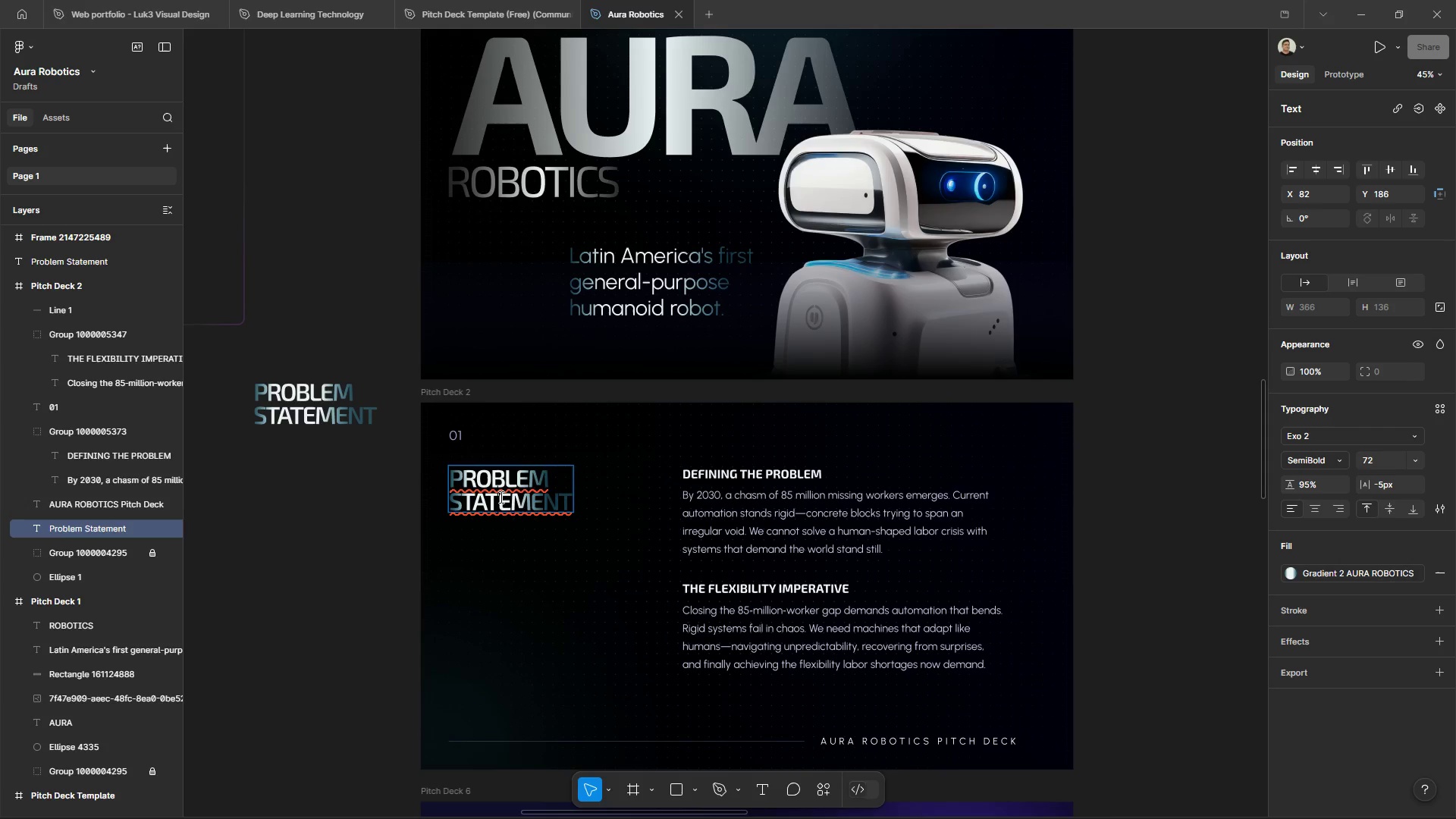 
triple_click([500, 497])
 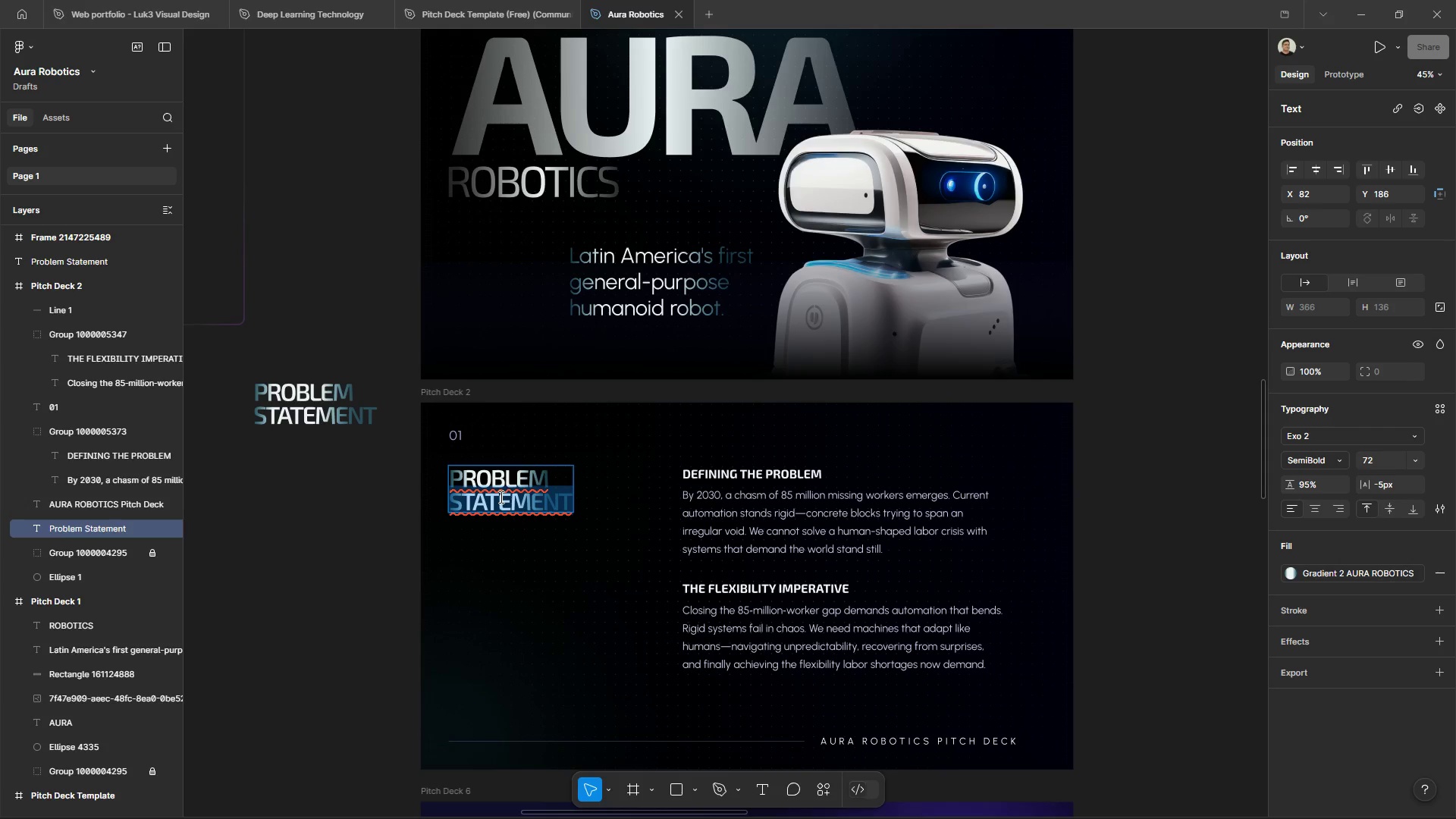 
triple_click([500, 497])
 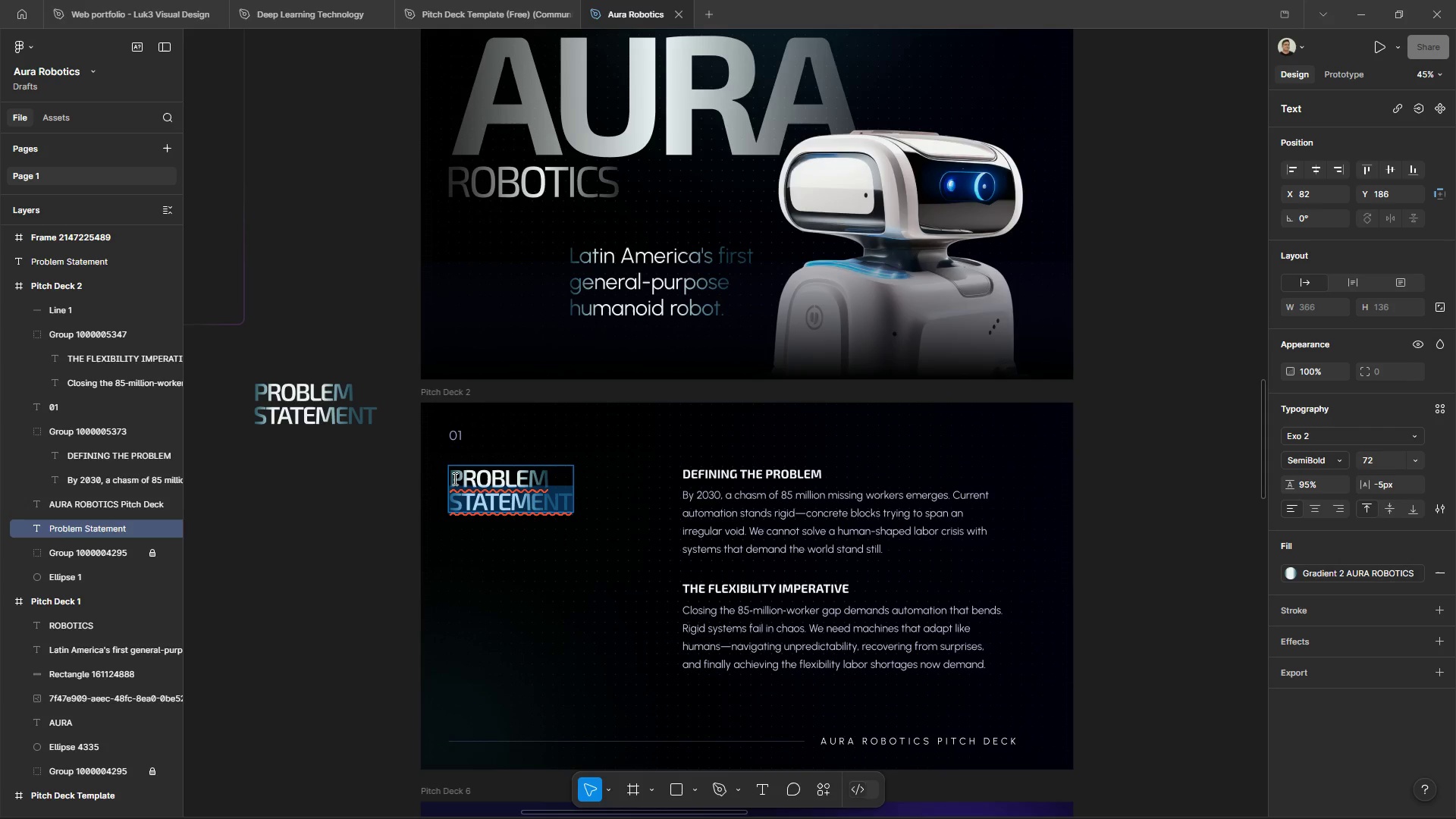 
left_click_drag(start_coordinate=[453, 479], to_coordinate=[580, 501])
 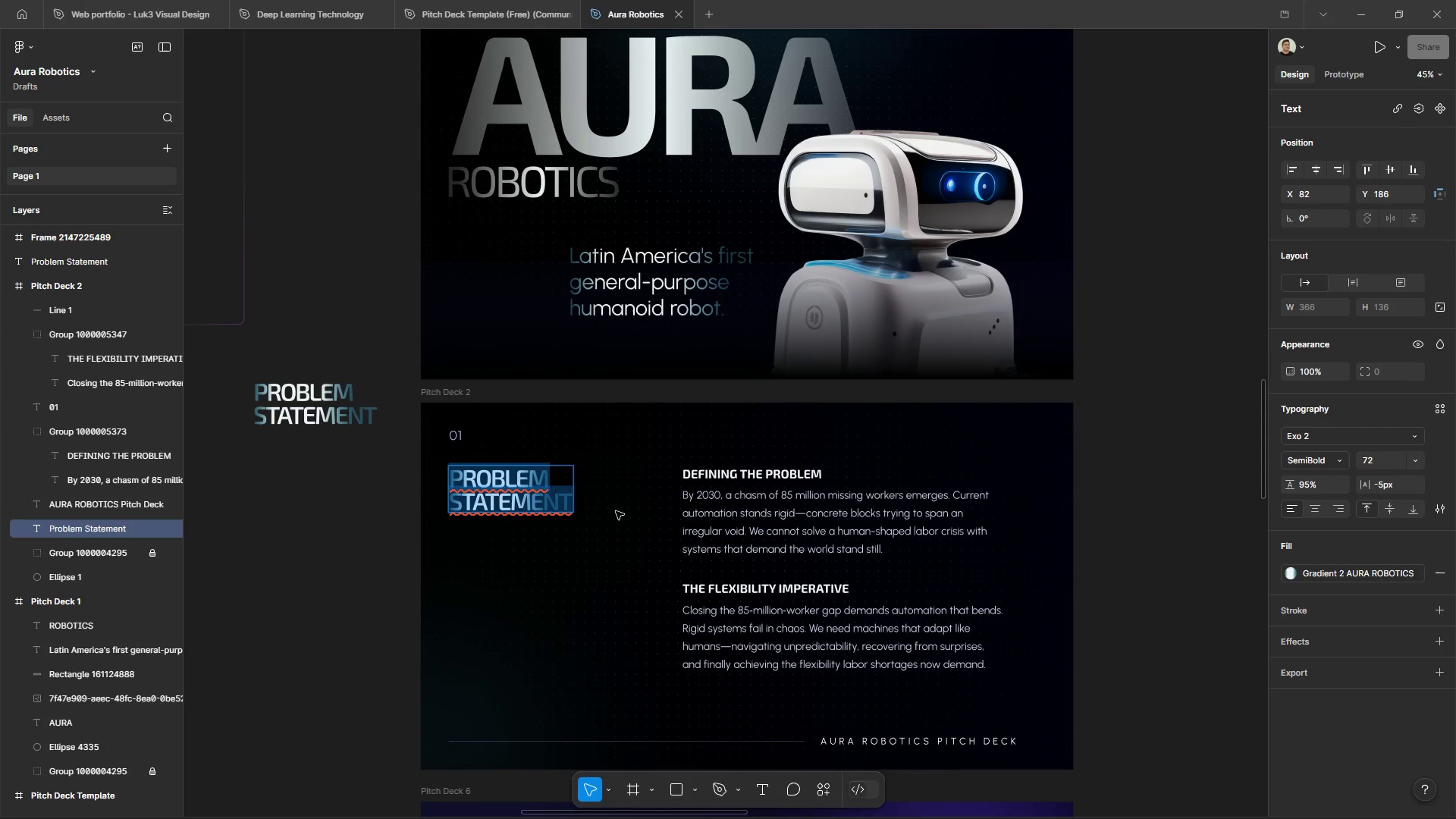 
key(Control+V)
 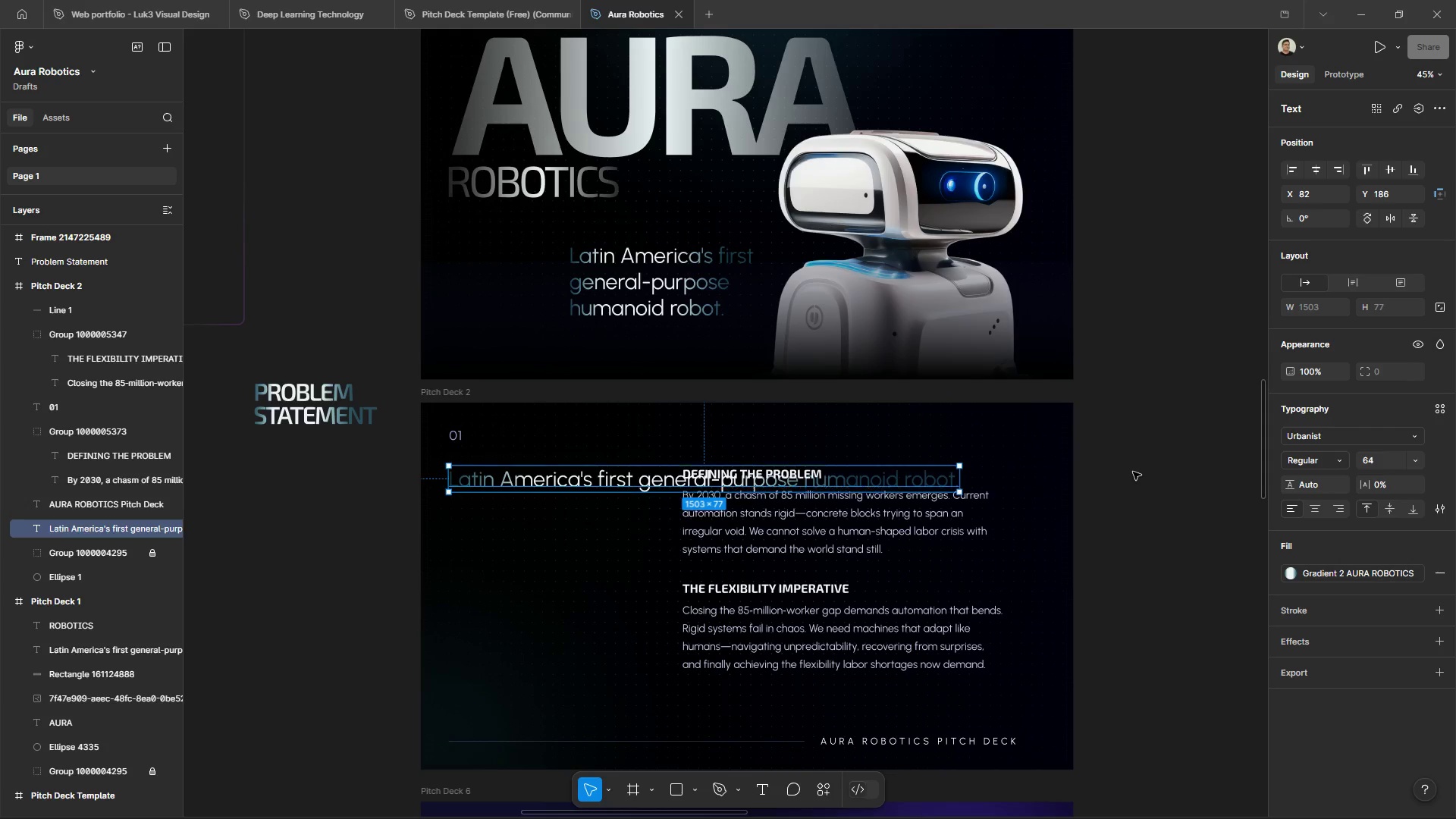 
double_click([1133, 471])
 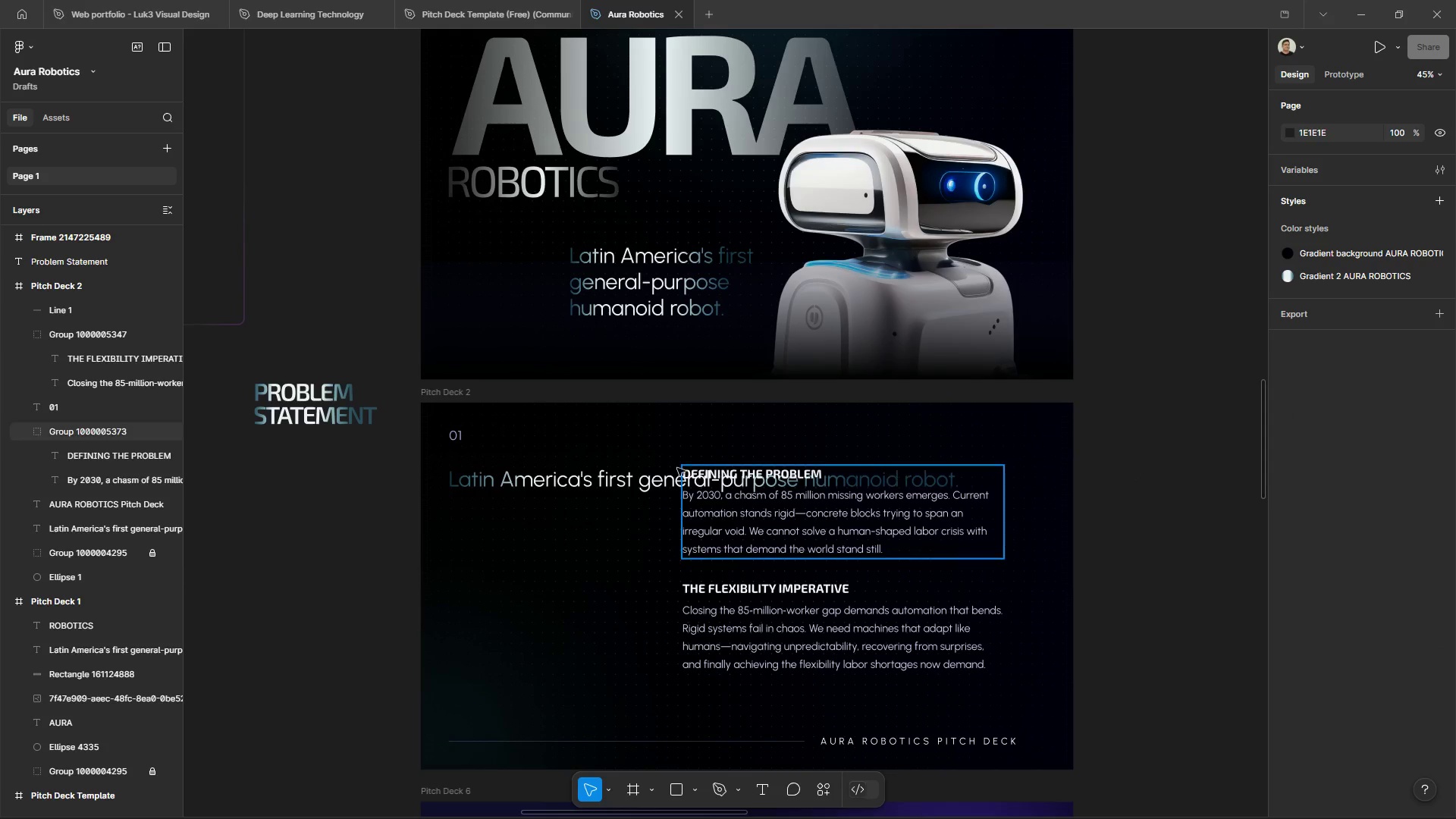 
left_click([585, 475])
 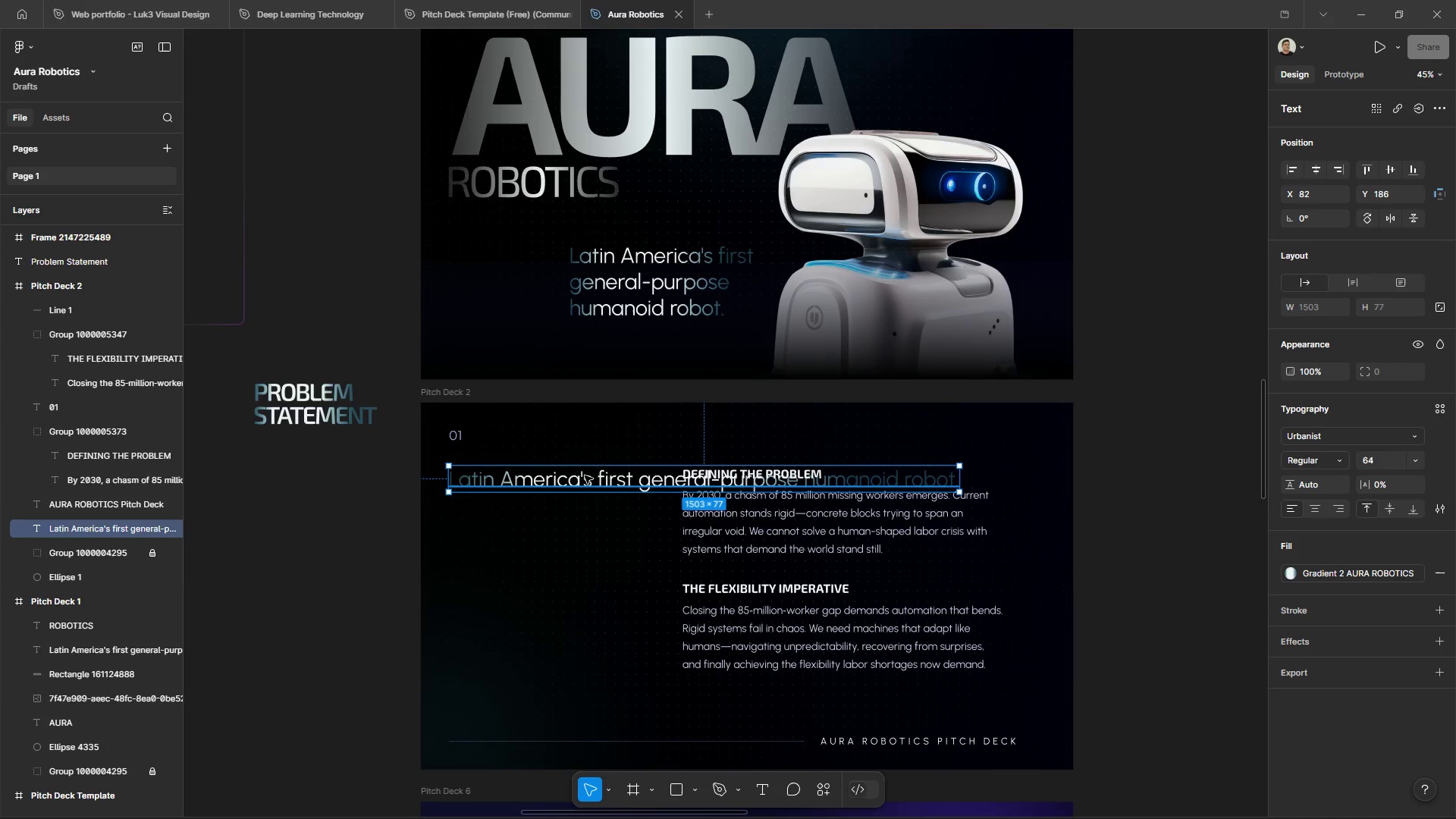 
key(Control+X)
 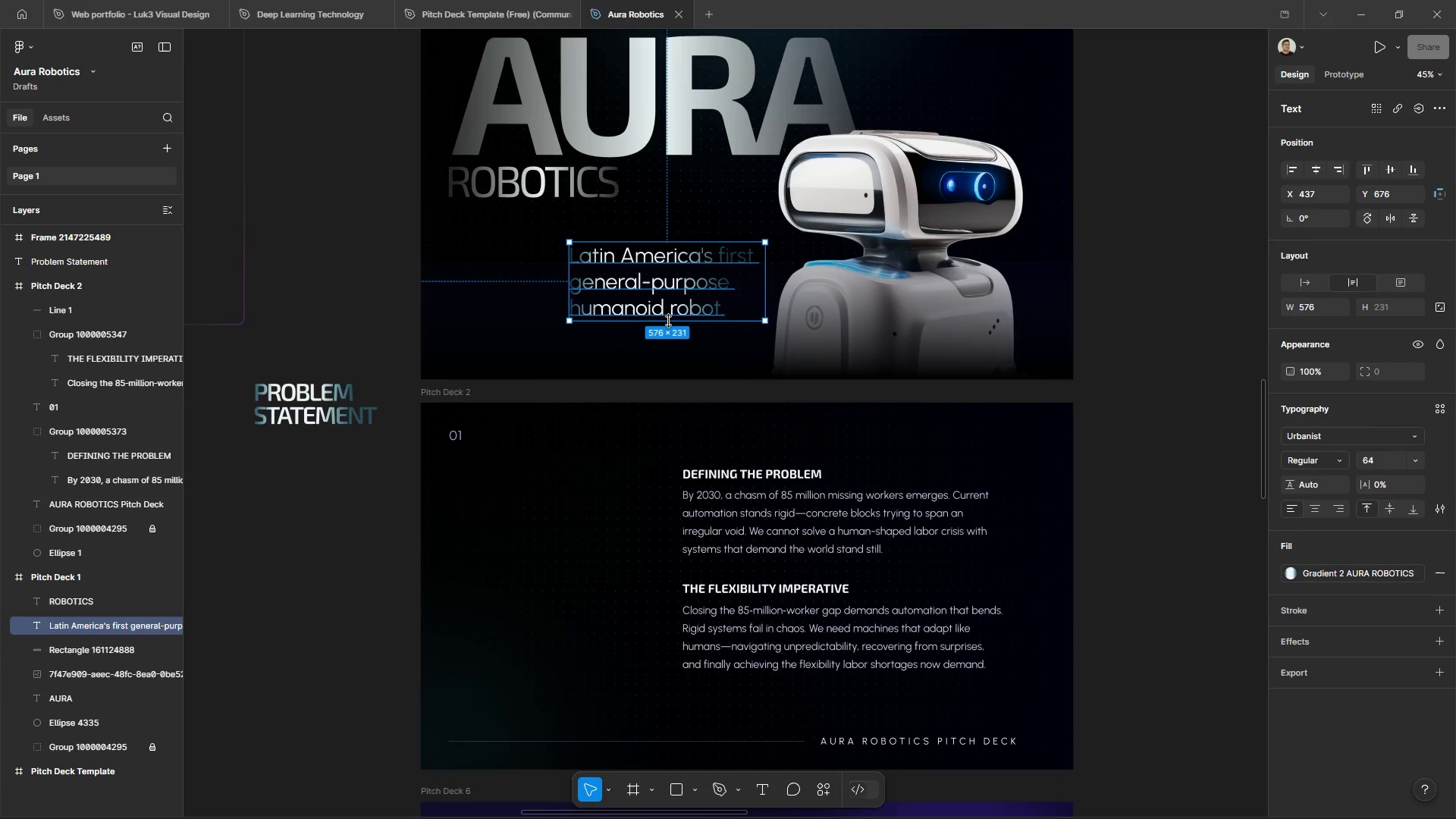 
left_click([379, 490])
 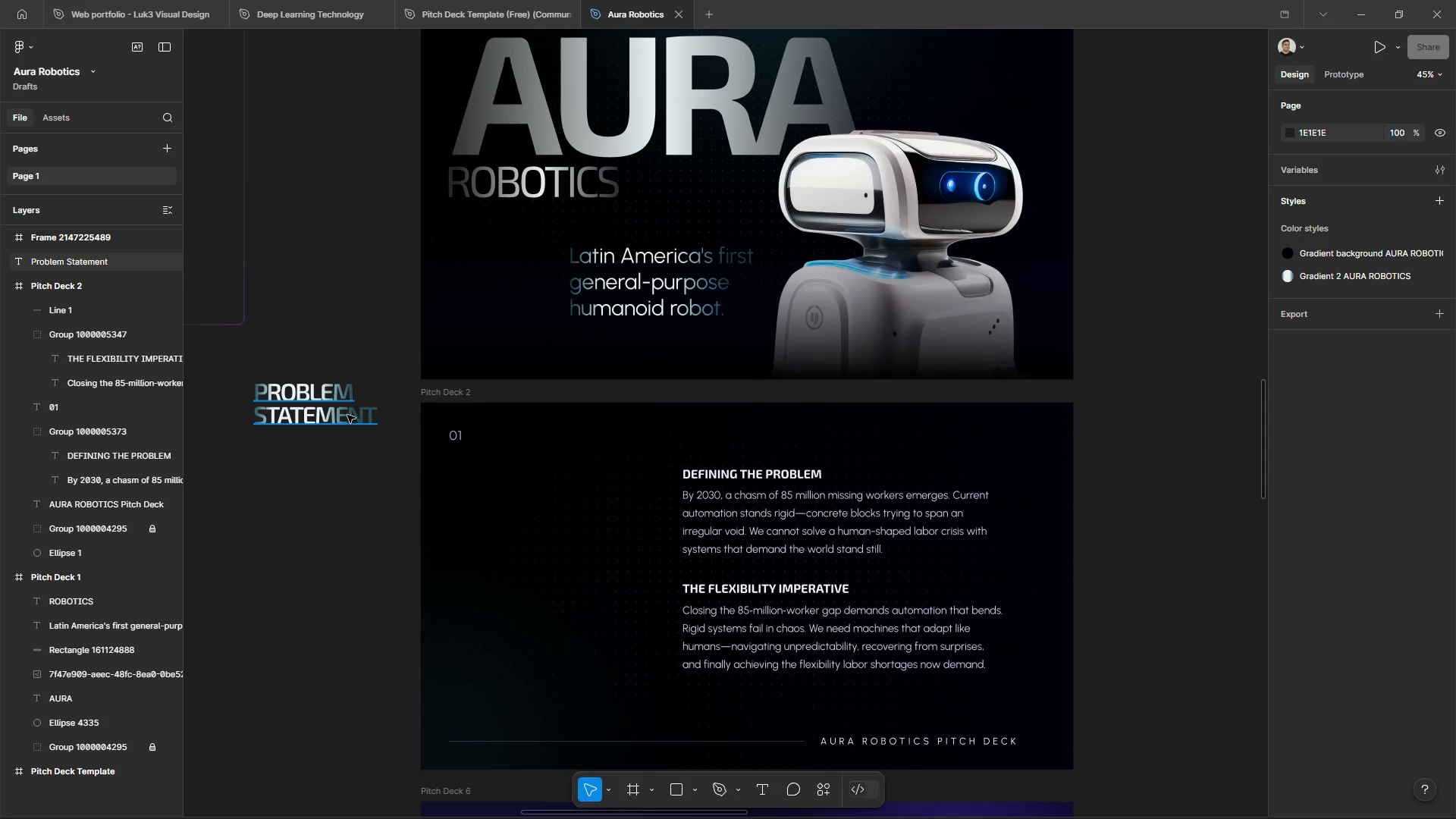 
left_click([347, 415])
 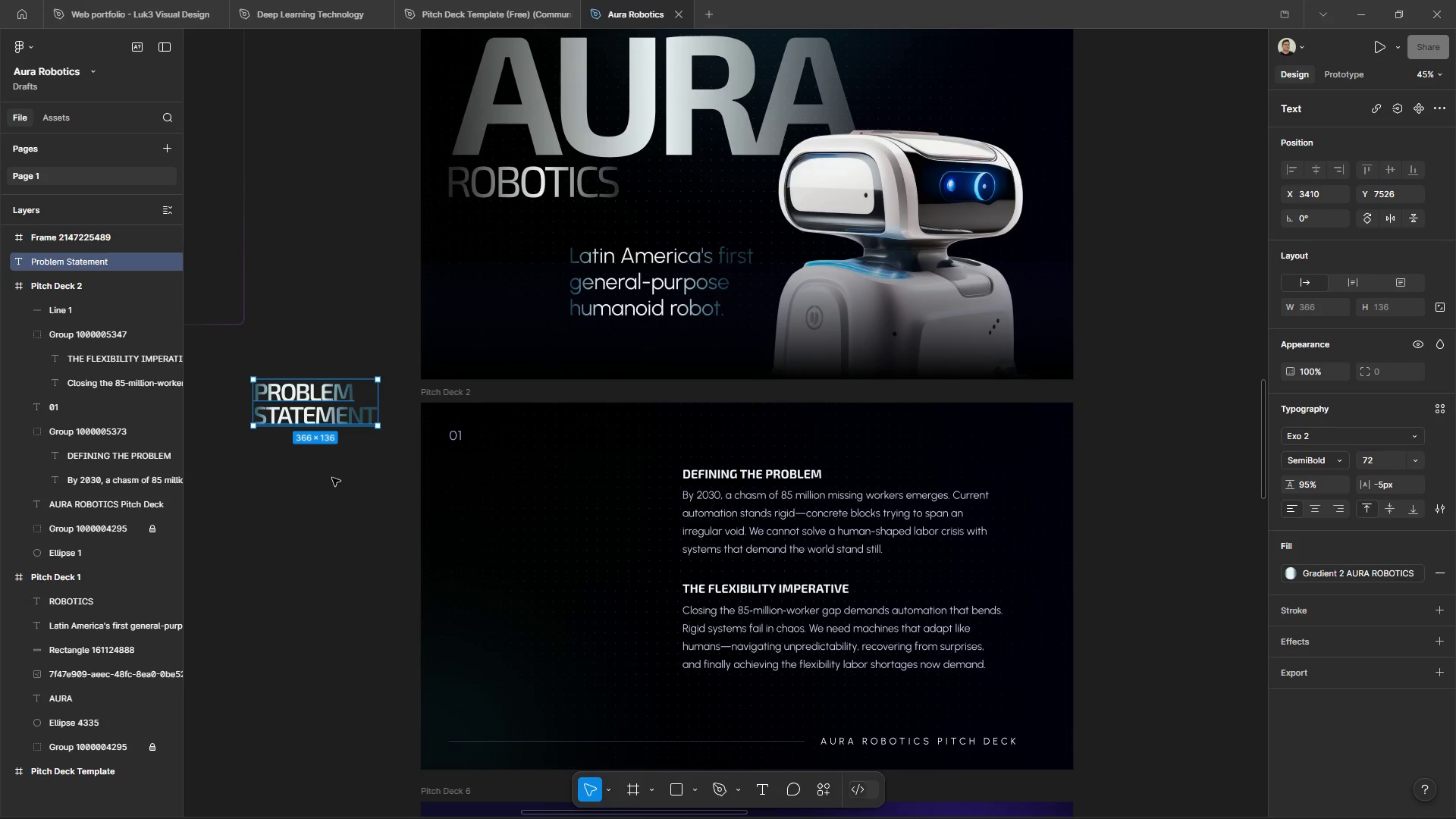 
key(Control+Z)
 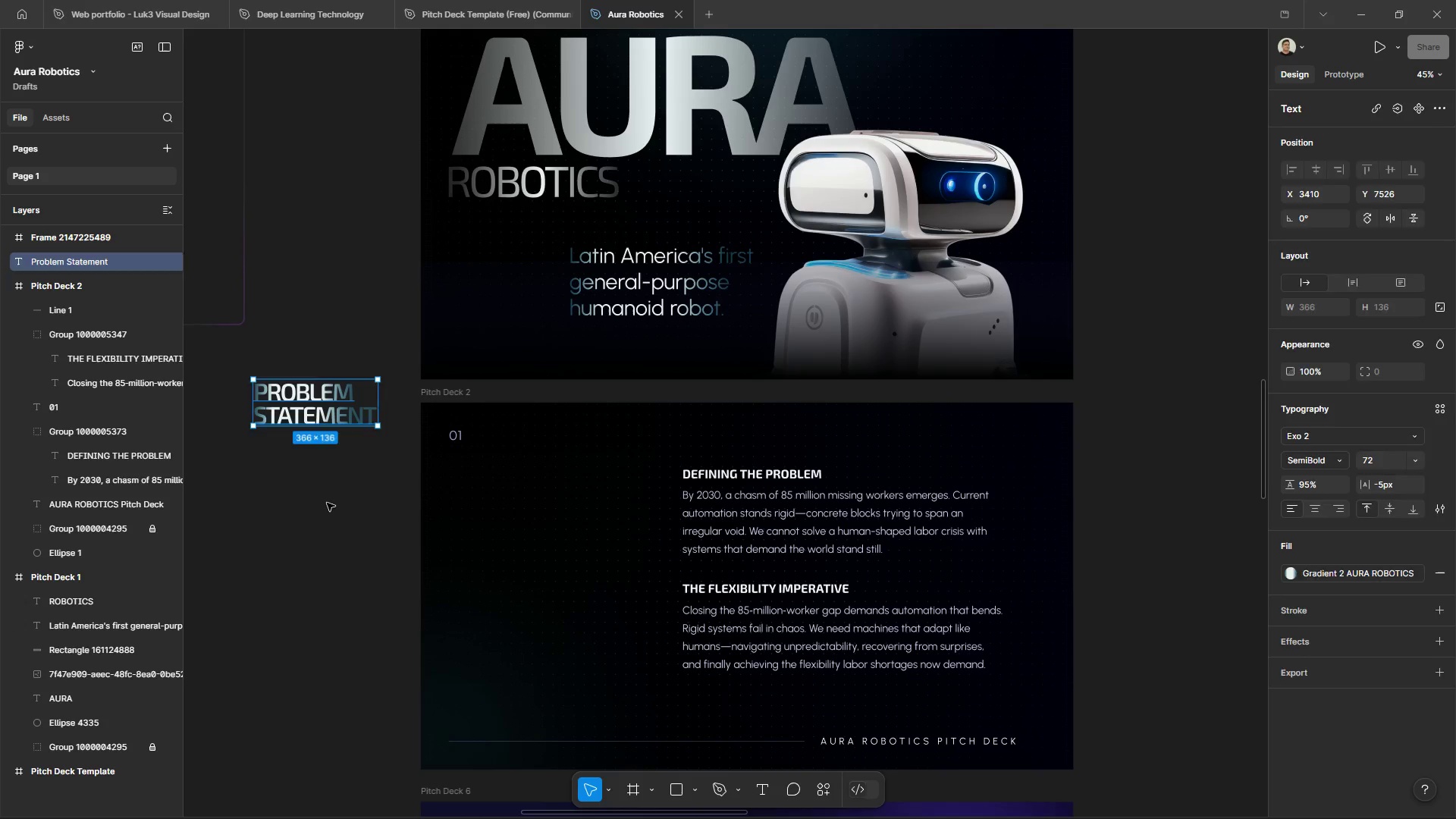 
key(Control+Z)
 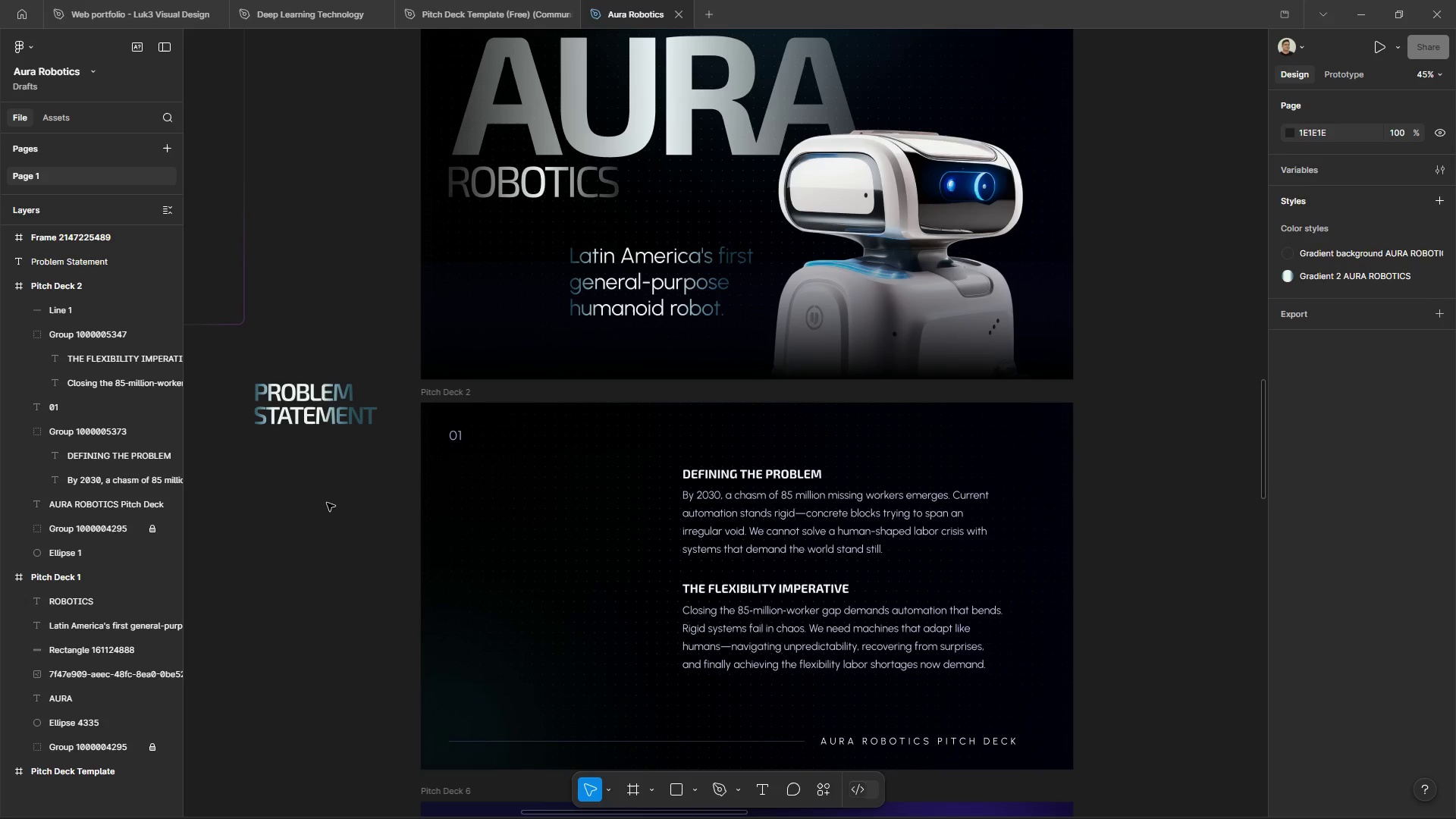 
key(Control+Z)
 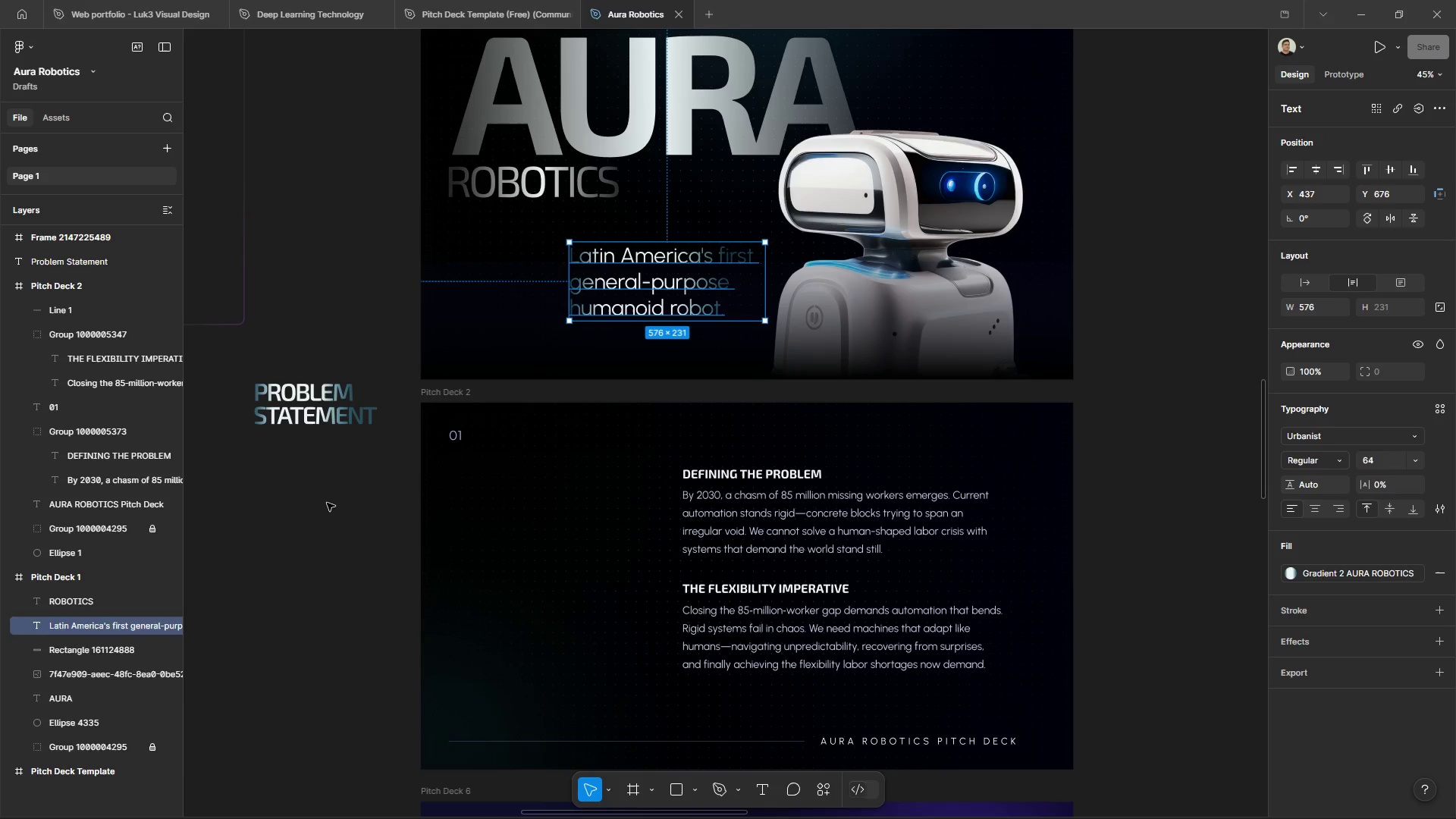 
key(Control+Z)
 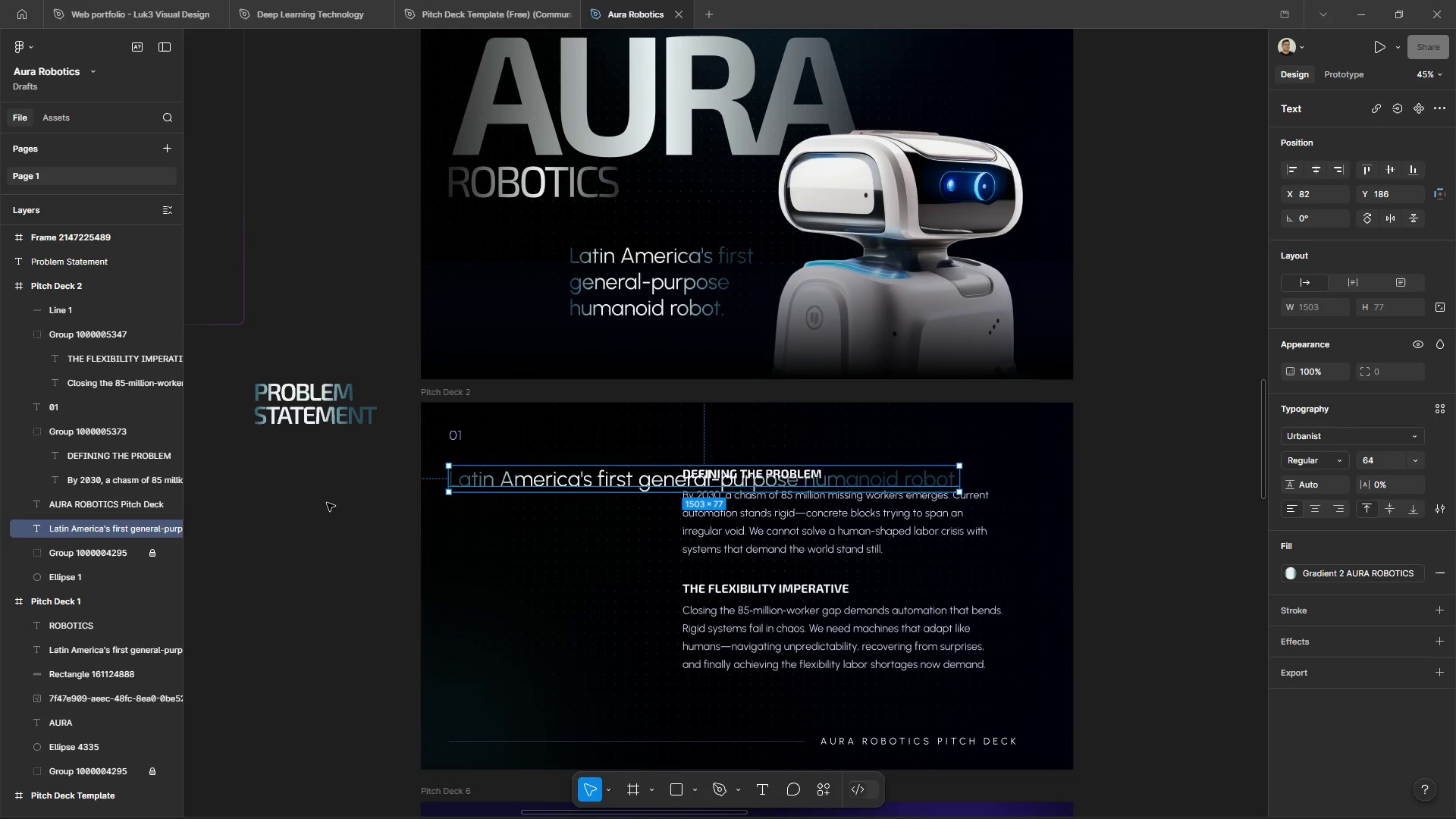 
key(Control+Z)
 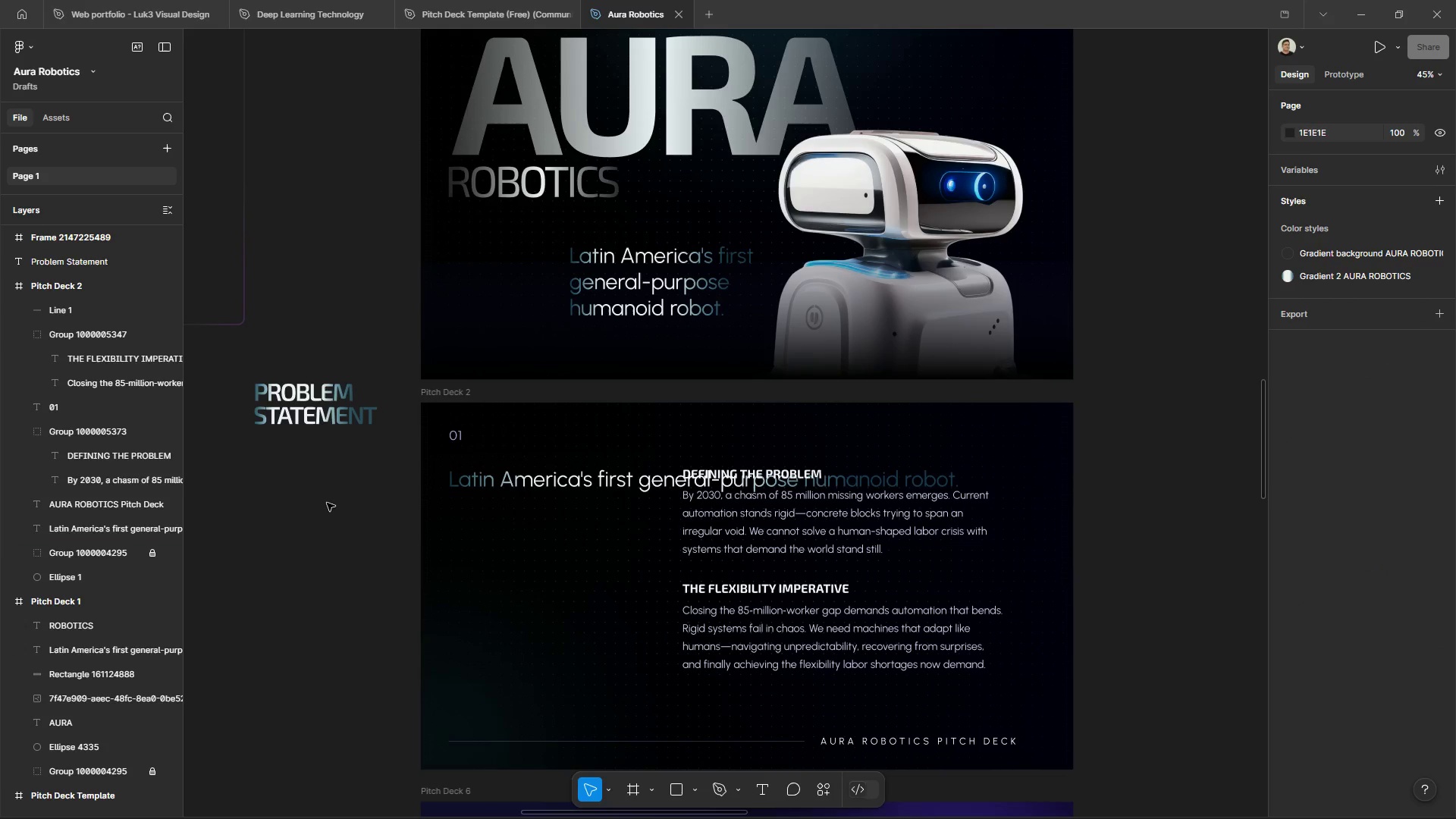 
key(Control+Z)
 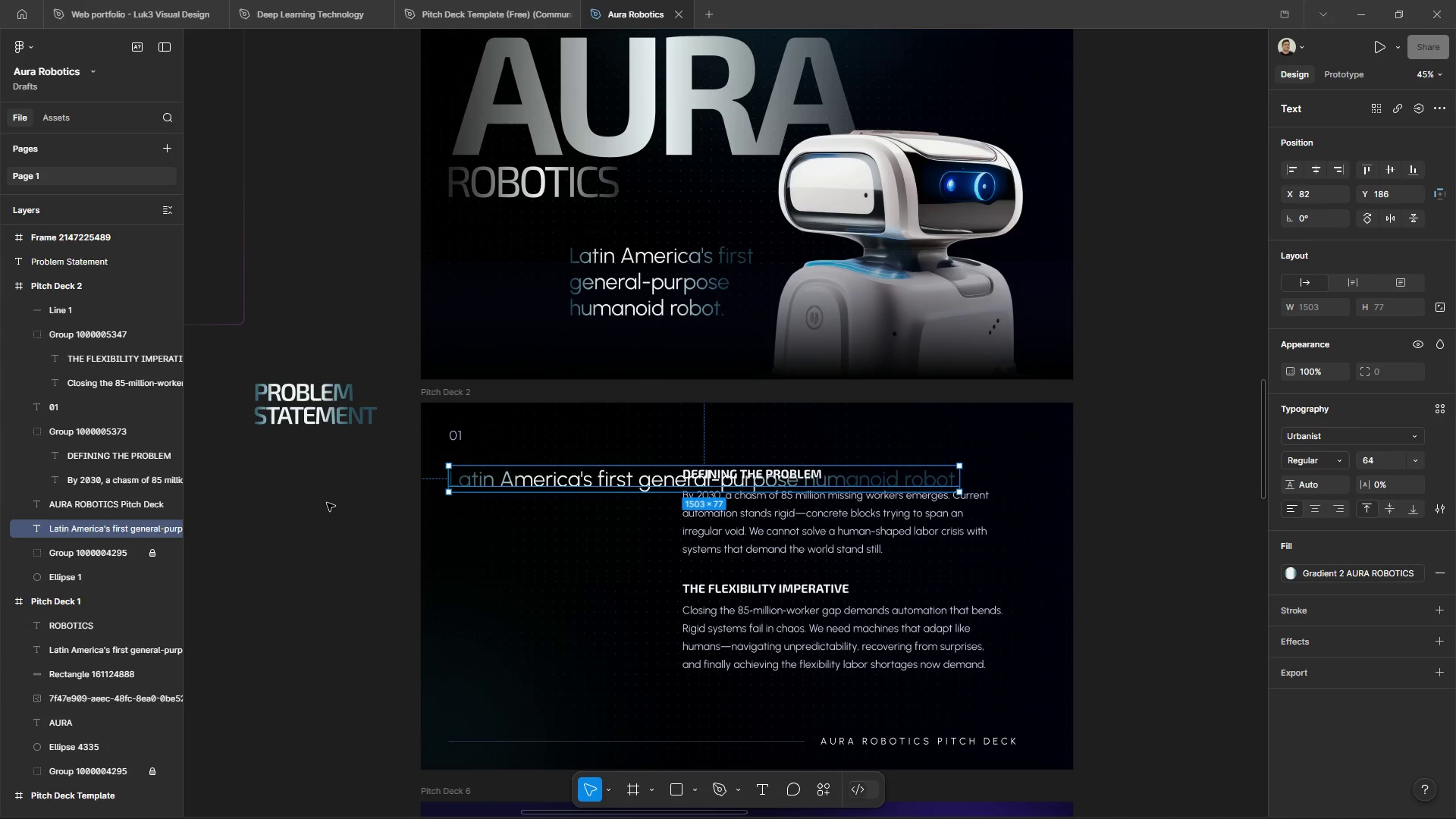 
key(Control+Z)
 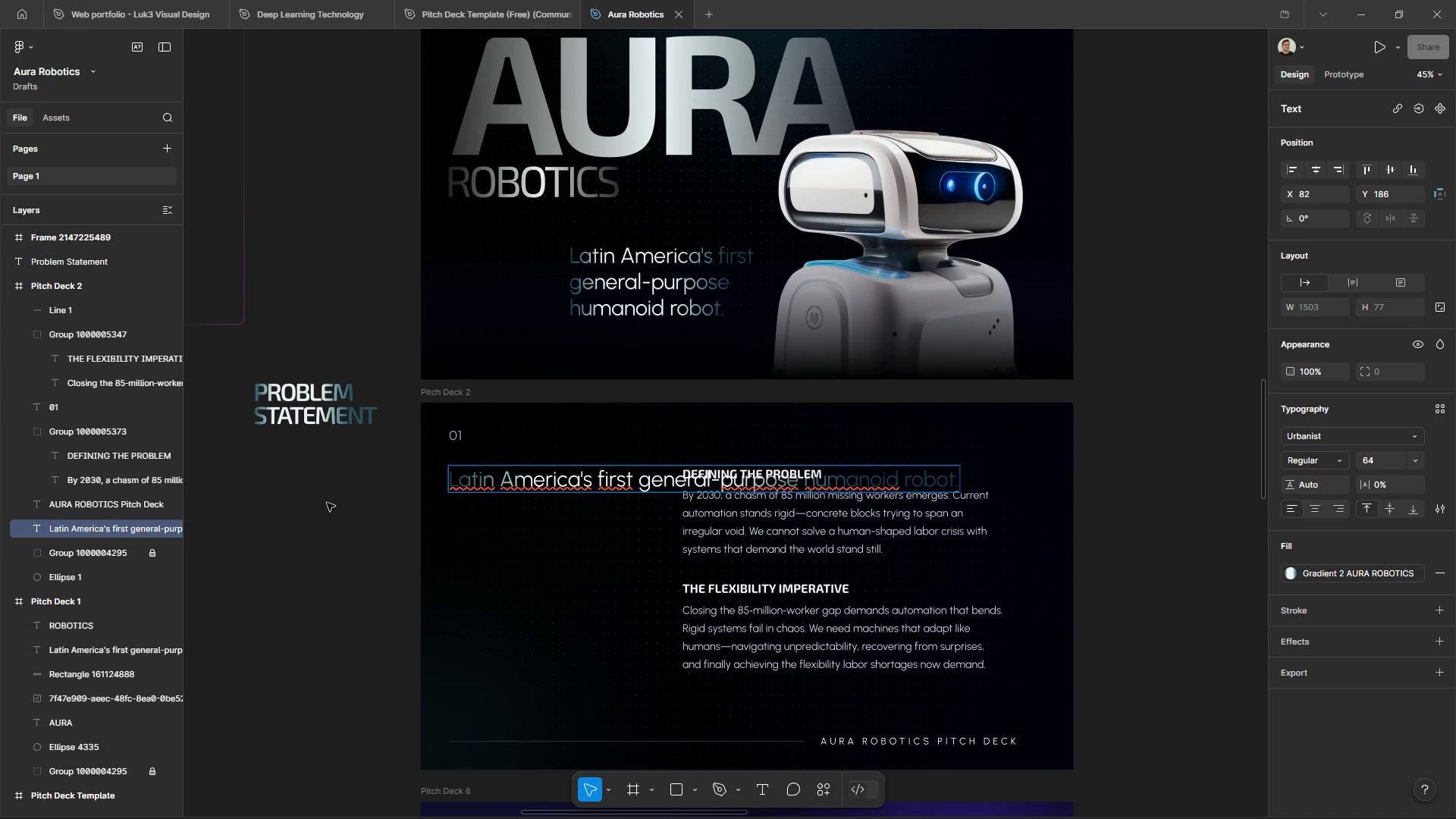 
key(Control+Z)
 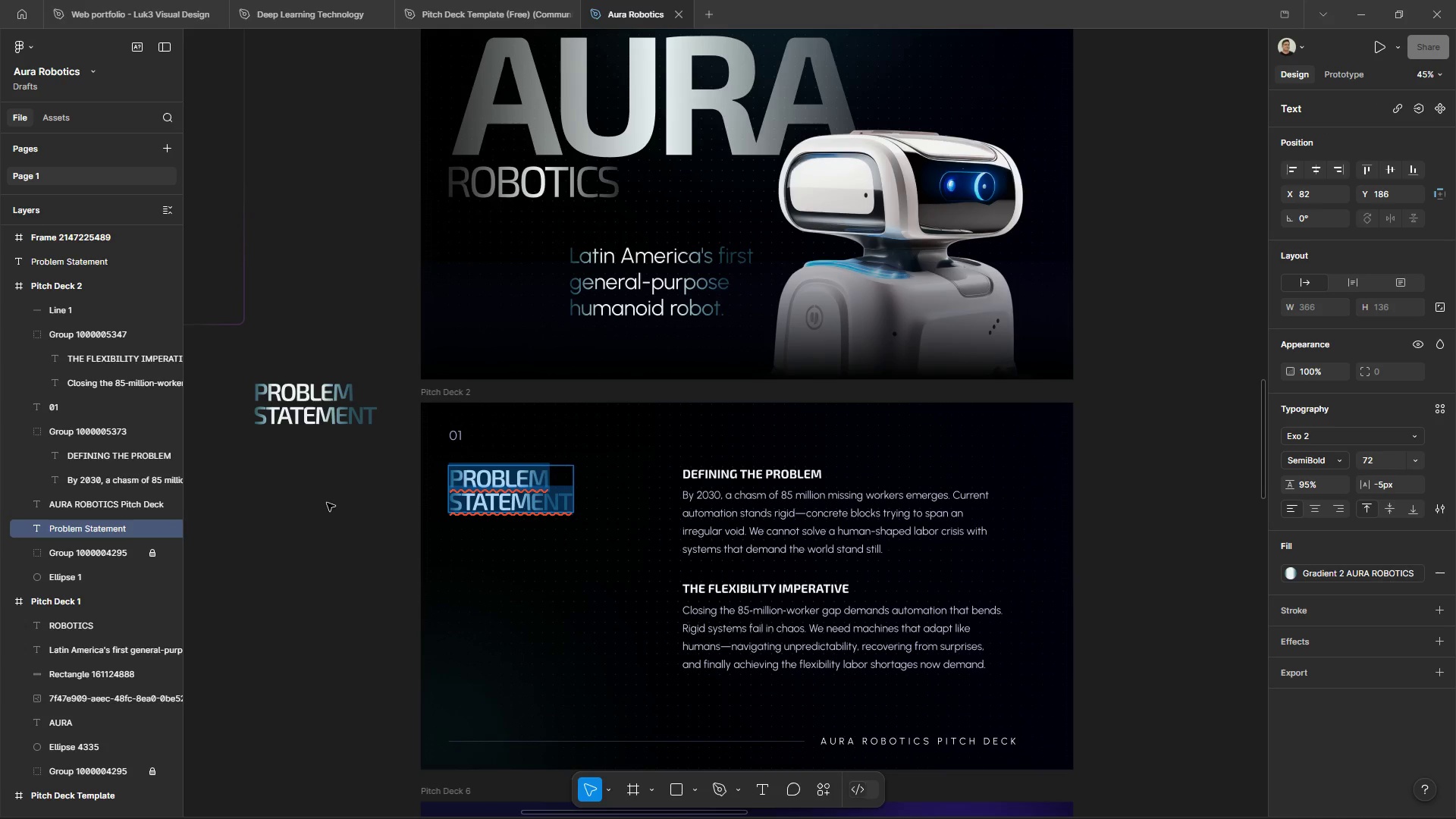 
key(Control+Z)
 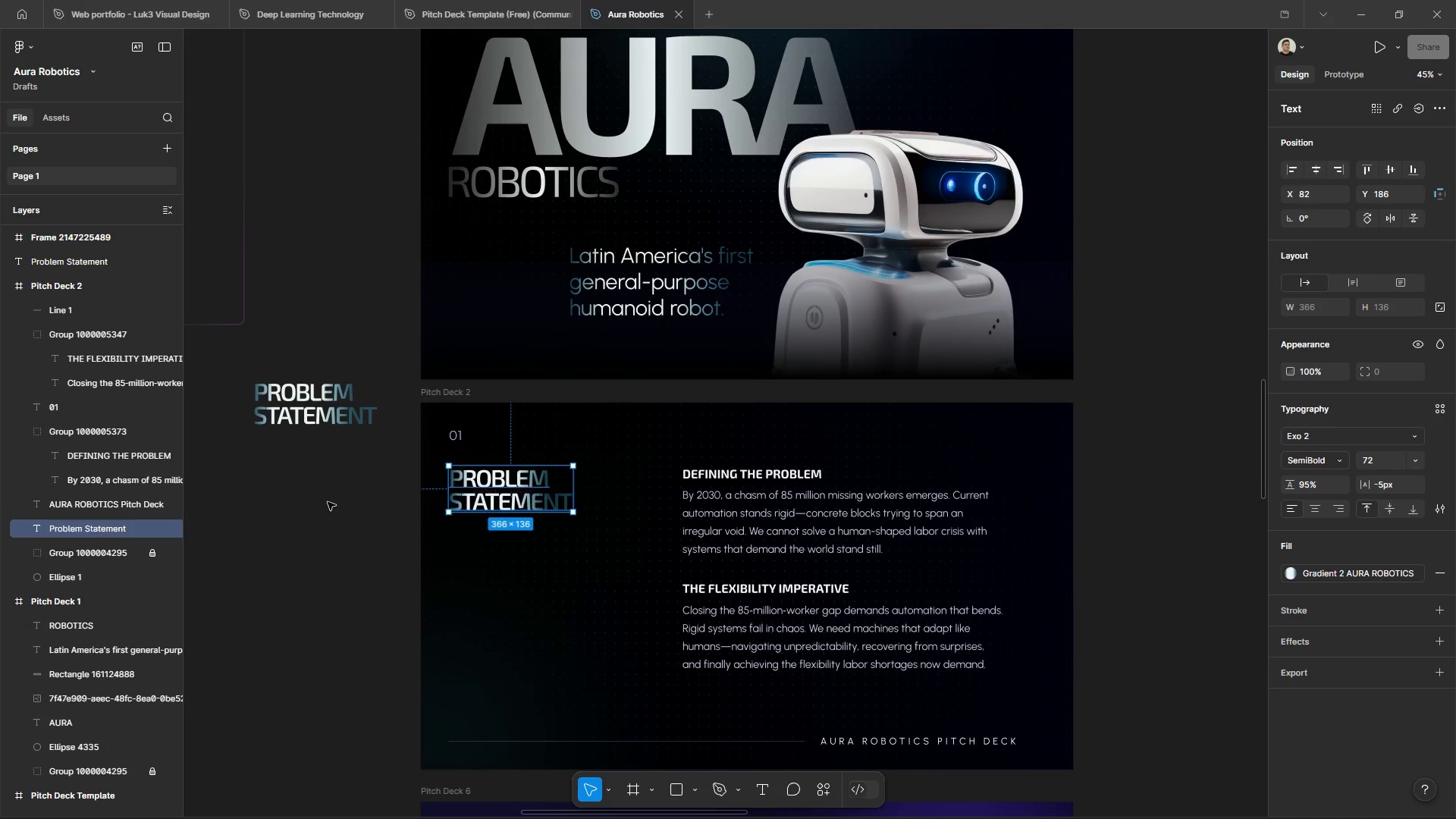 
double_click([328, 502])
 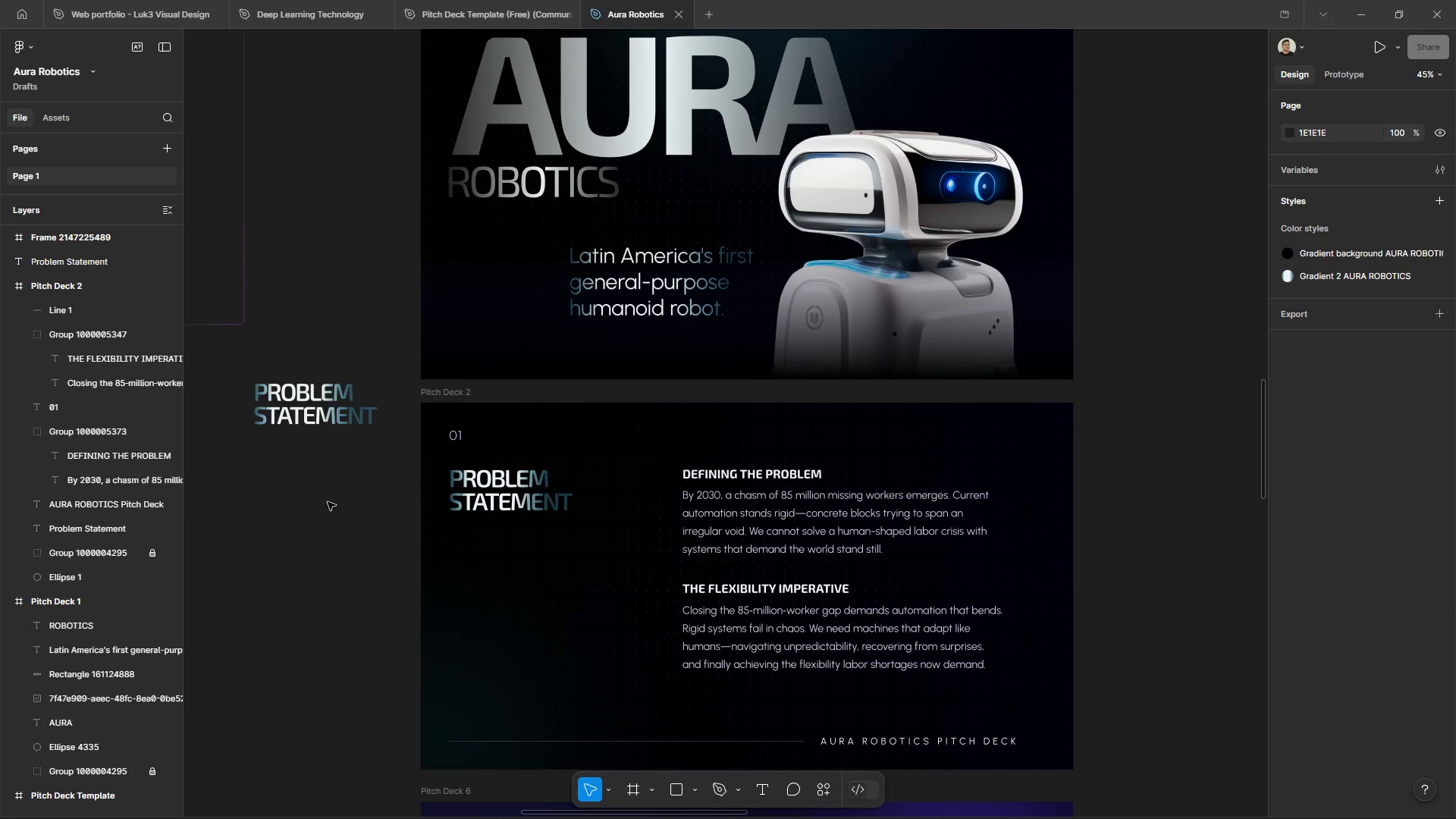 
hold_key(key=ControlLeft, duration=1.05)
hold_key(key=AltLeft, duration=1.03)
scroll: coordinate [1033, 475], scroll_direction: none, amount: 0.0
 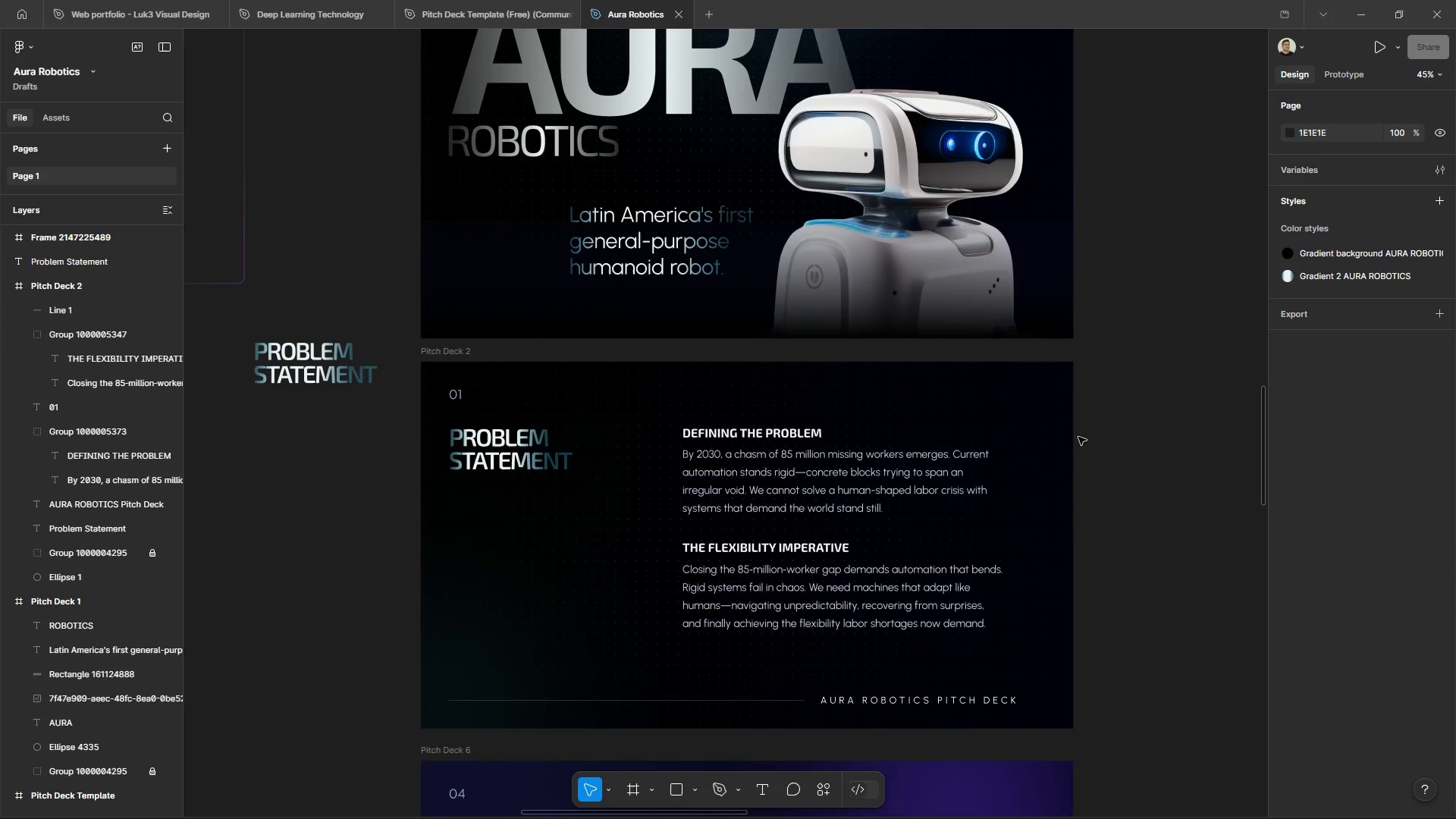 
left_click([1088, 423])
 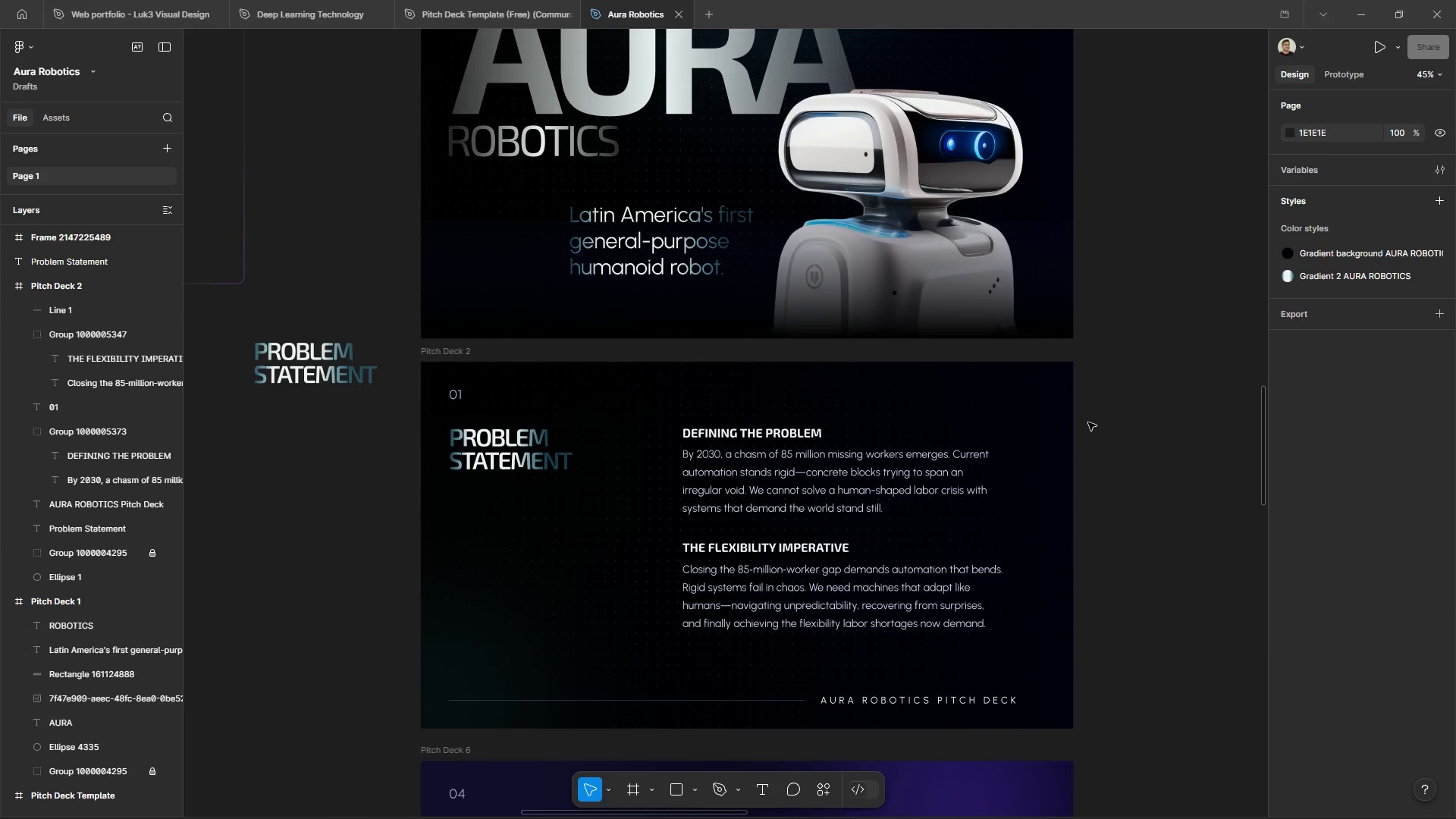 
scroll: coordinate [1088, 422], scroll_direction: up, amount: 4.0
 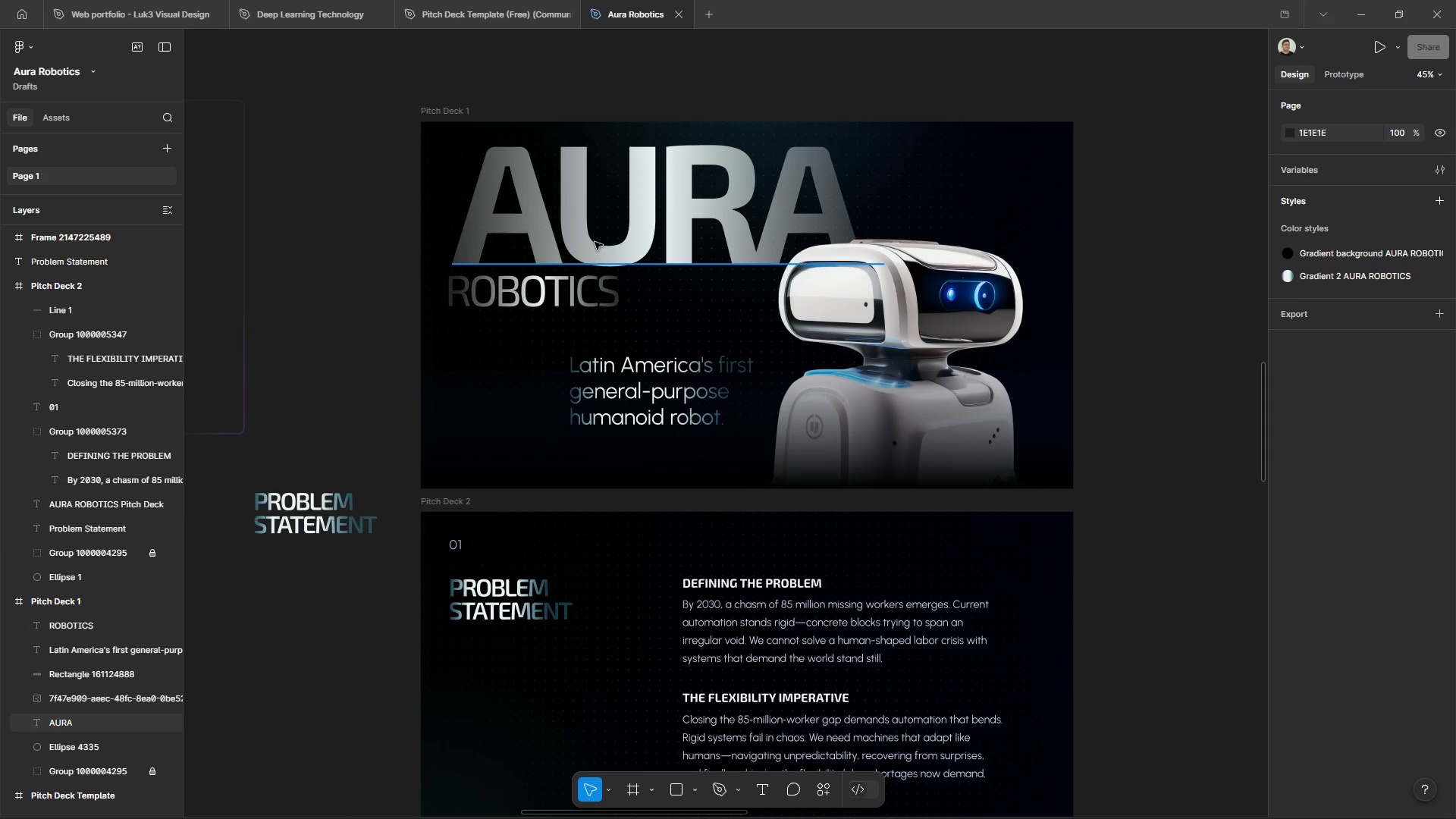 
left_click([595, 242])
 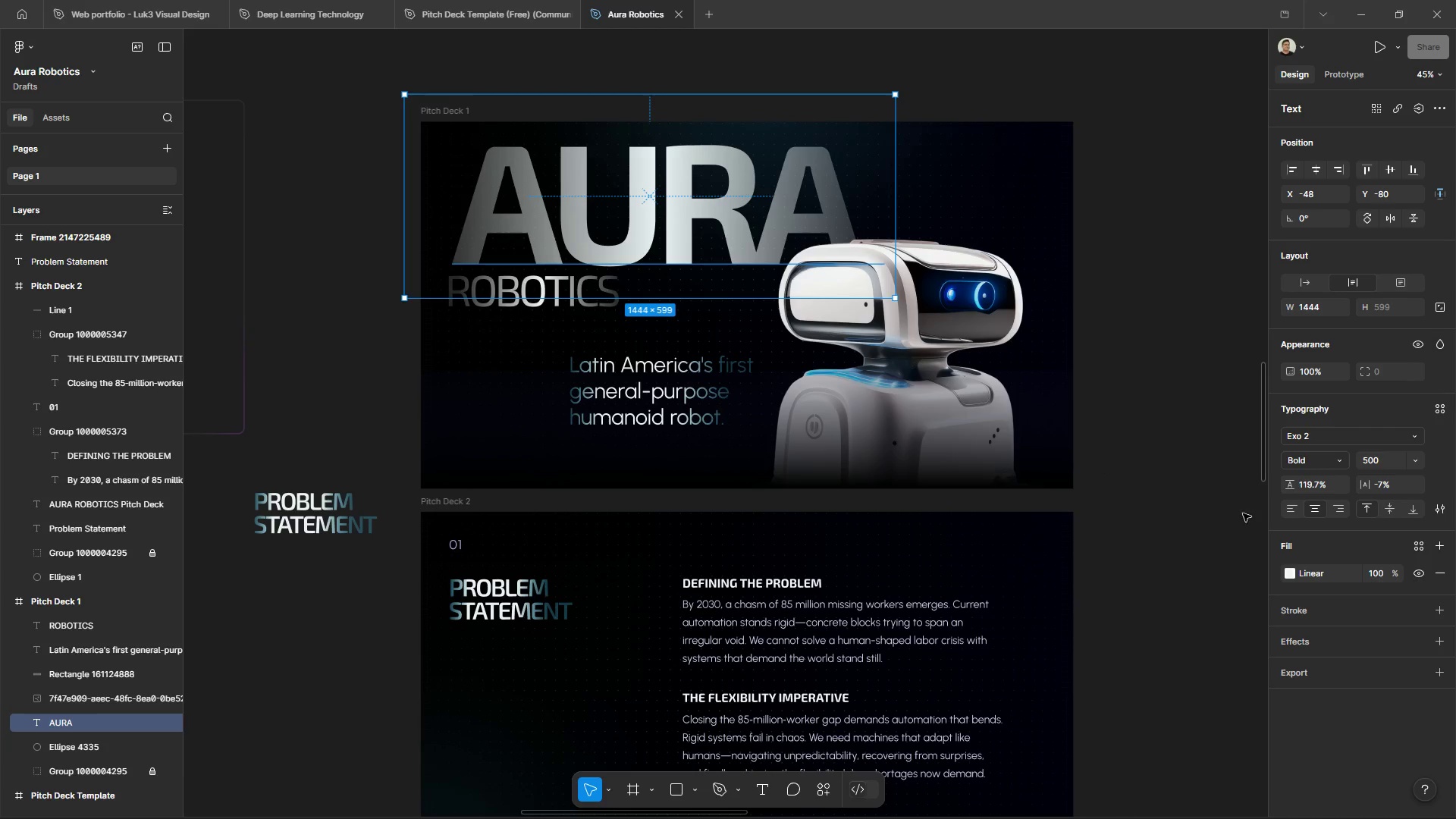 
left_click([1288, 575])
 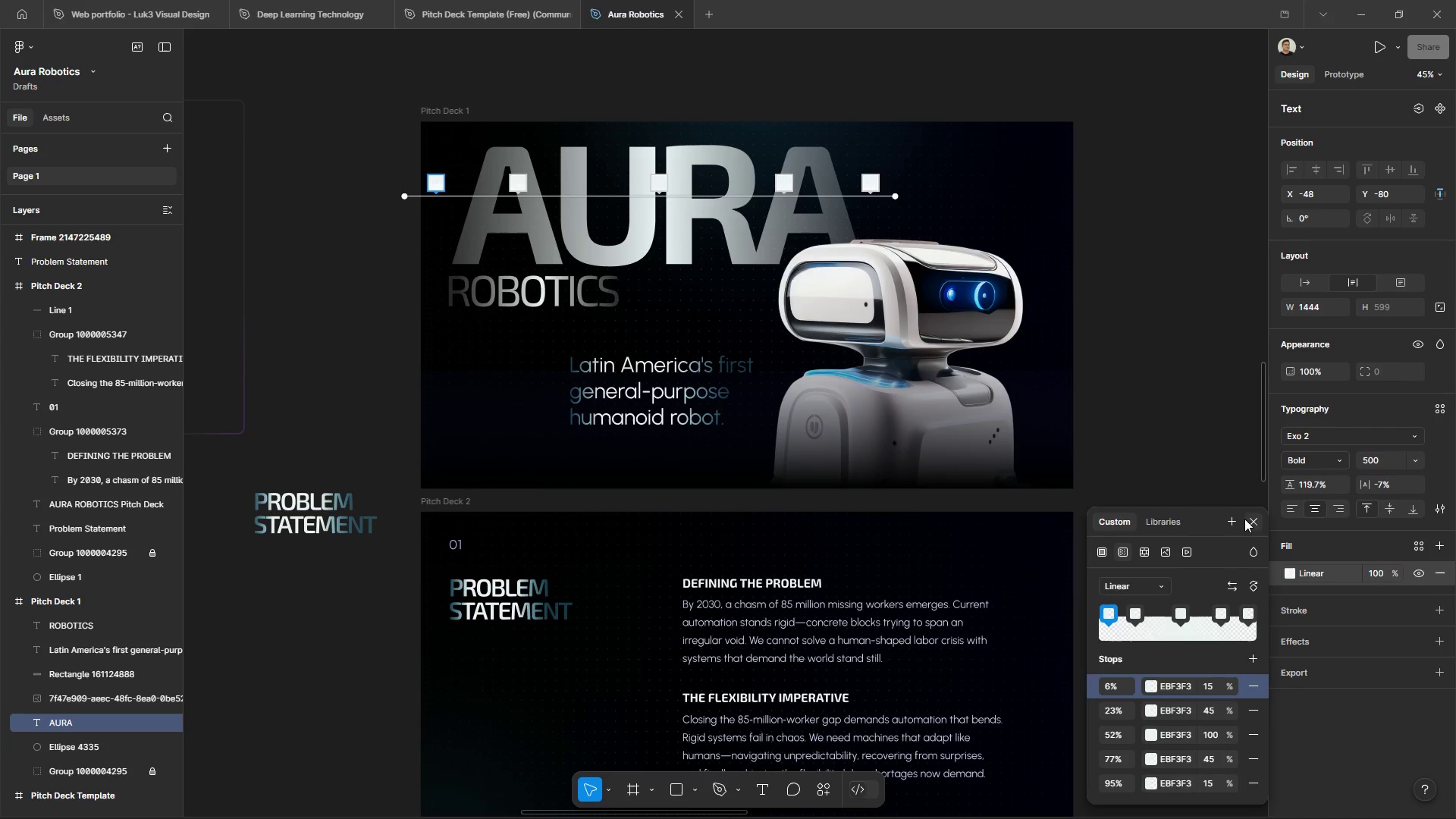 
left_click([1236, 522])
 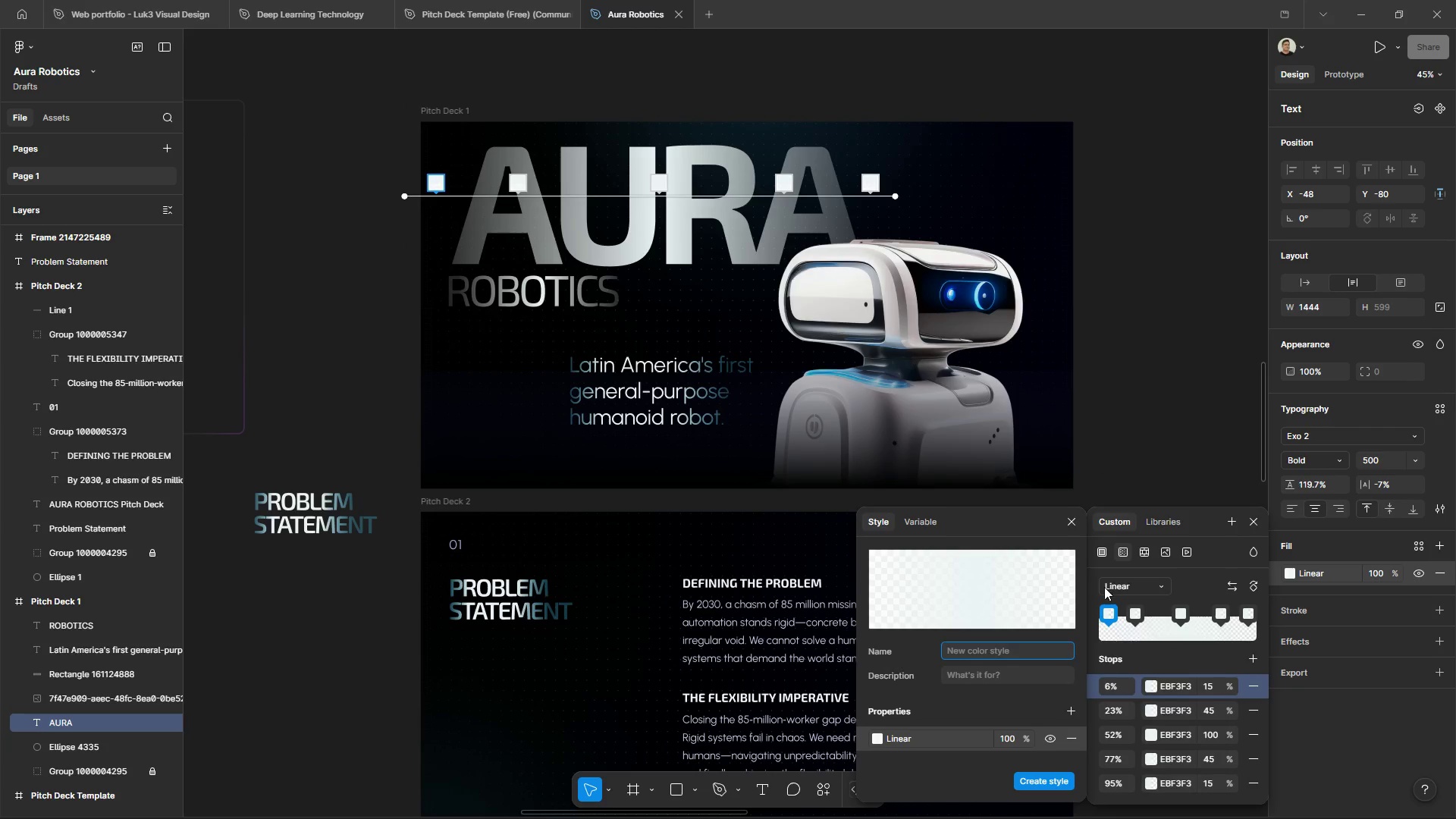 
type(Gradient 3)
 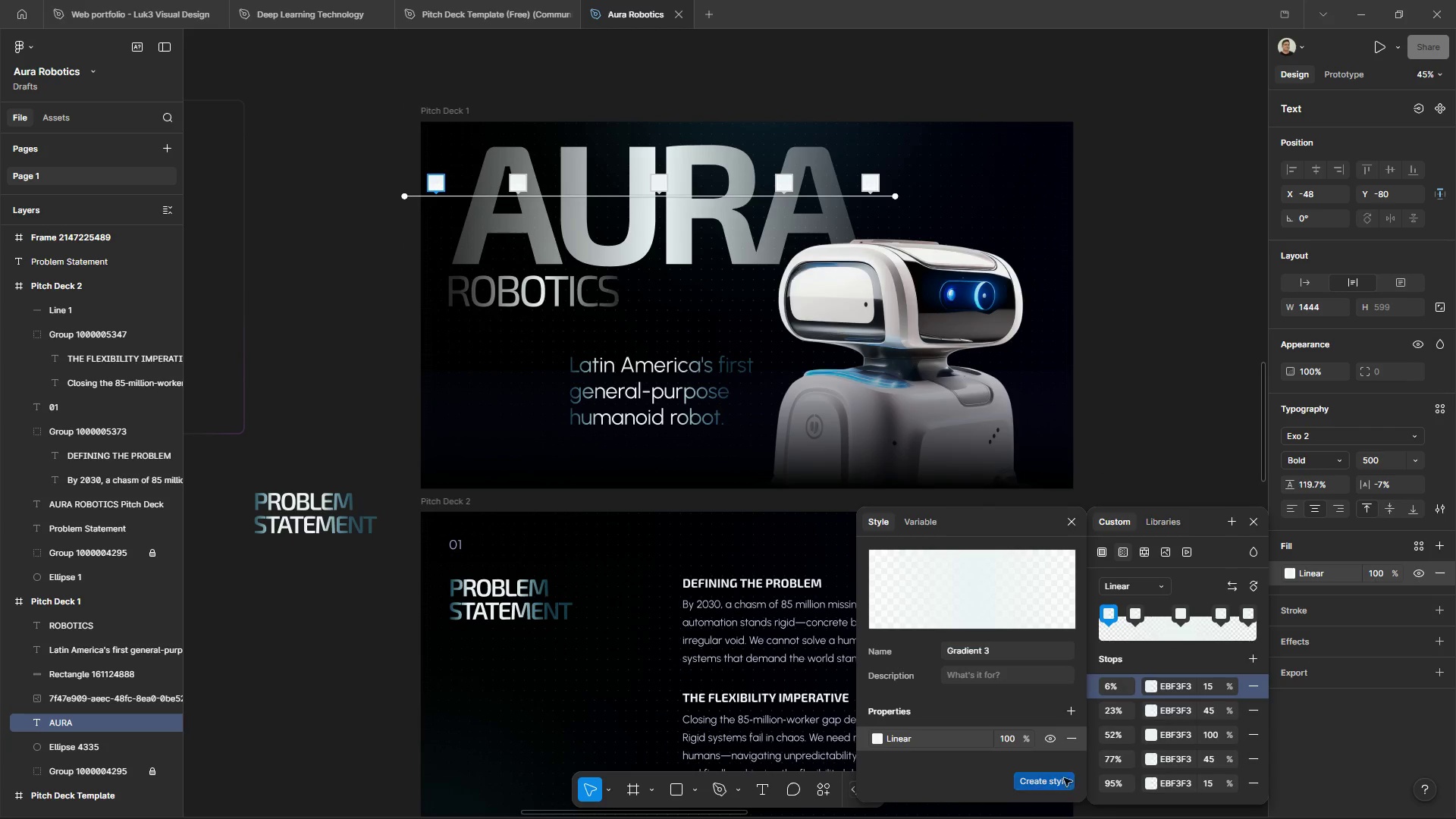 
double_click([1187, 468])
 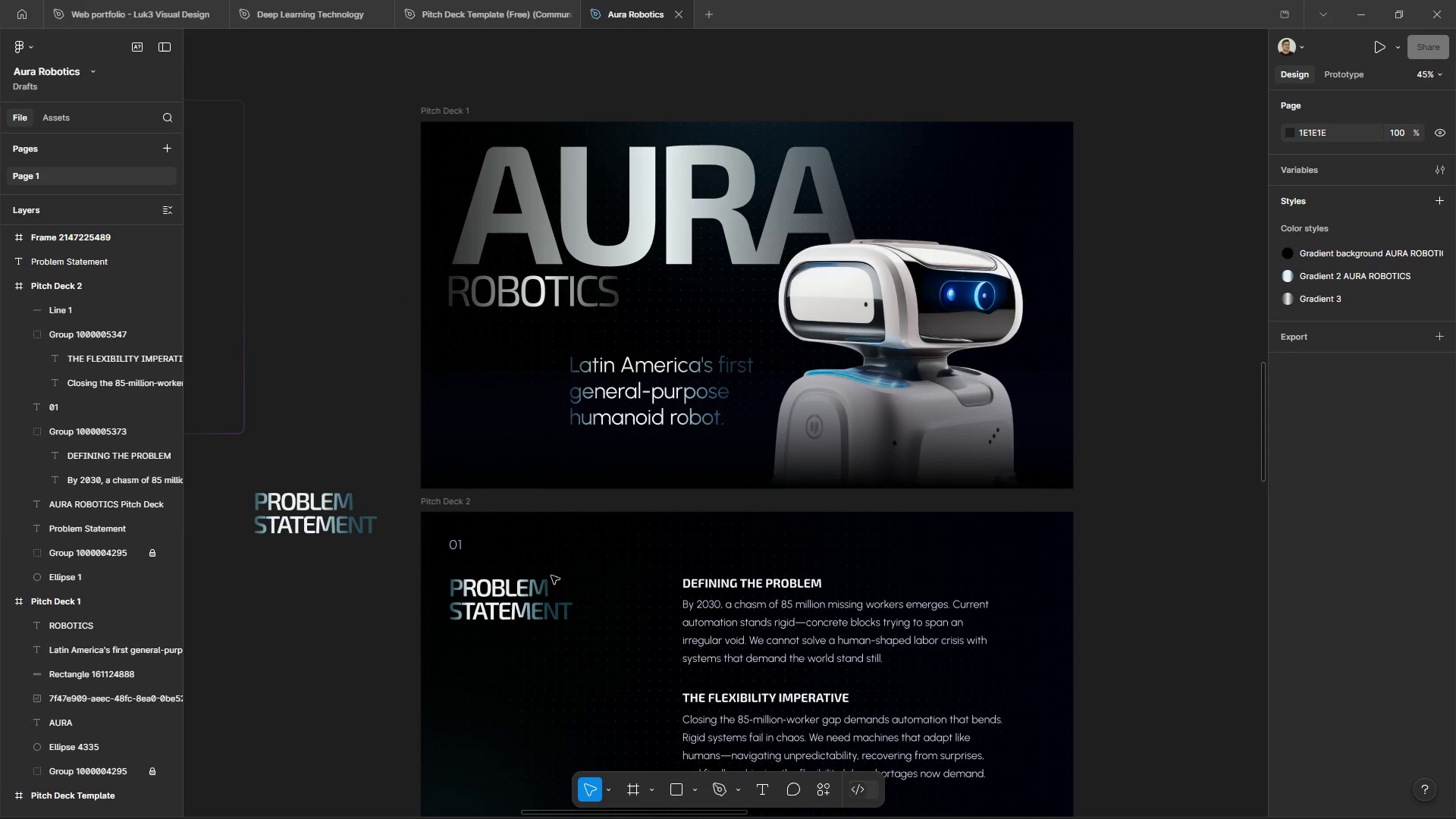 
left_click([500, 586])
 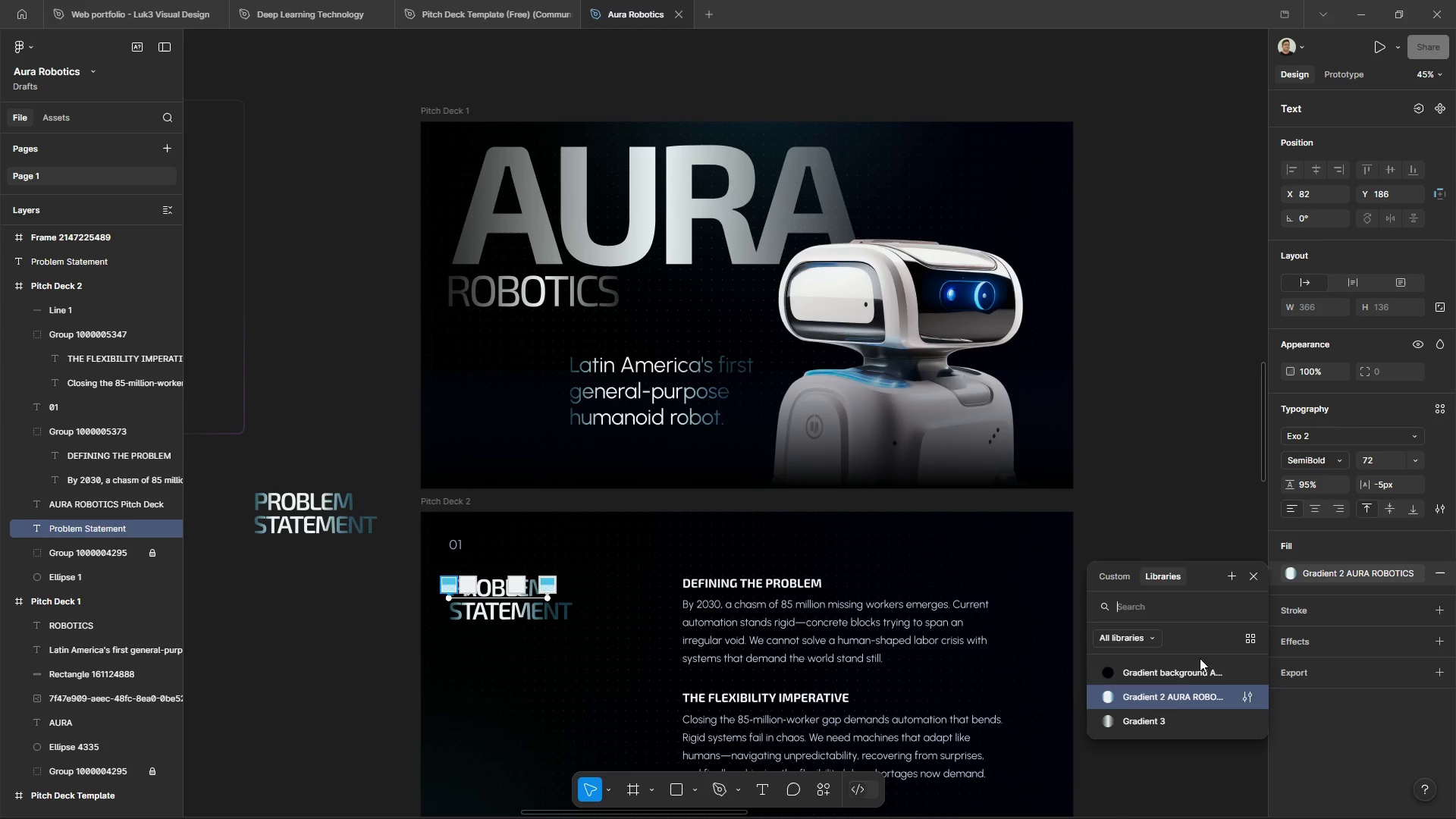 
left_click([1152, 717])
 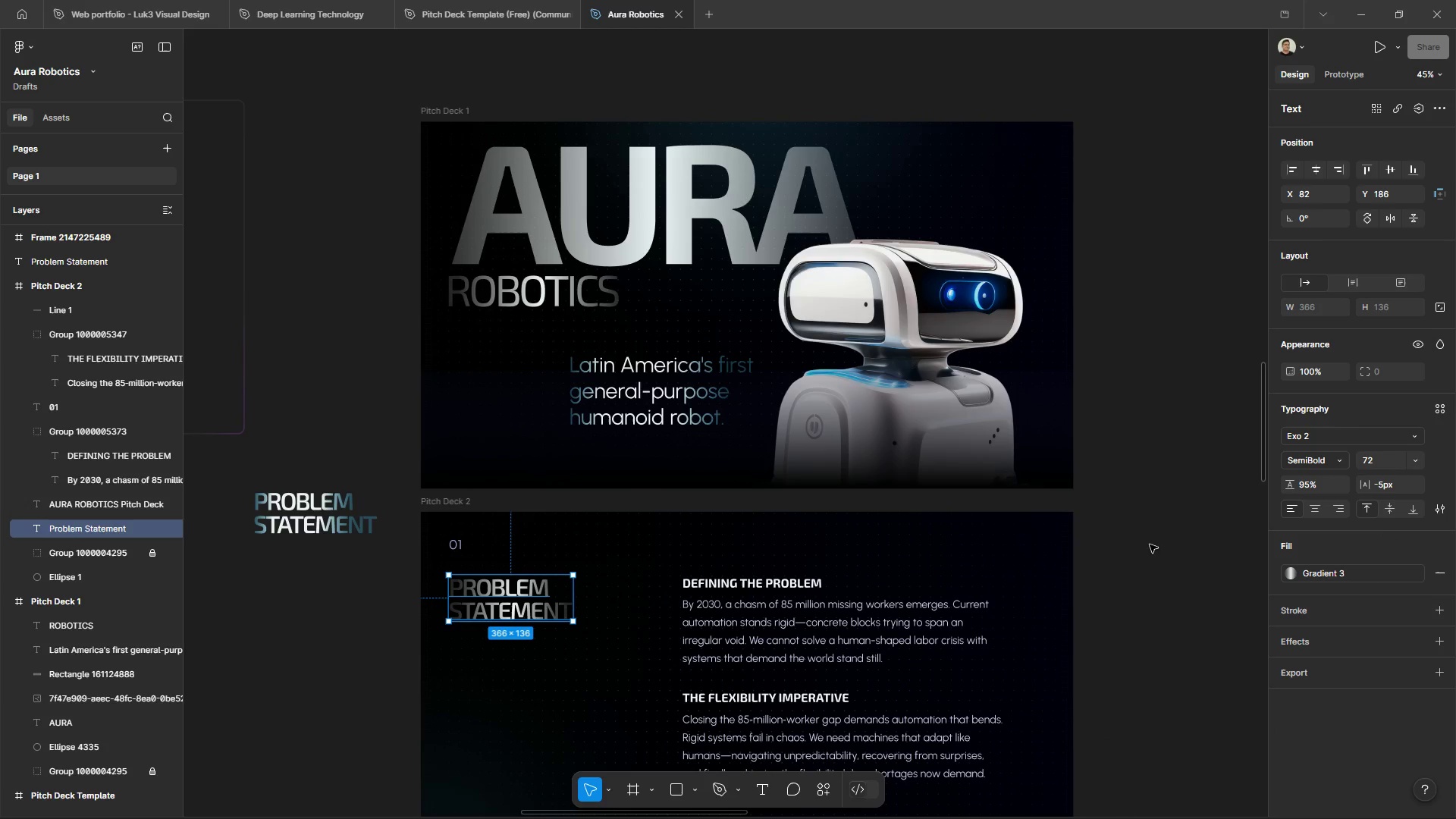 
left_click([1153, 529])
 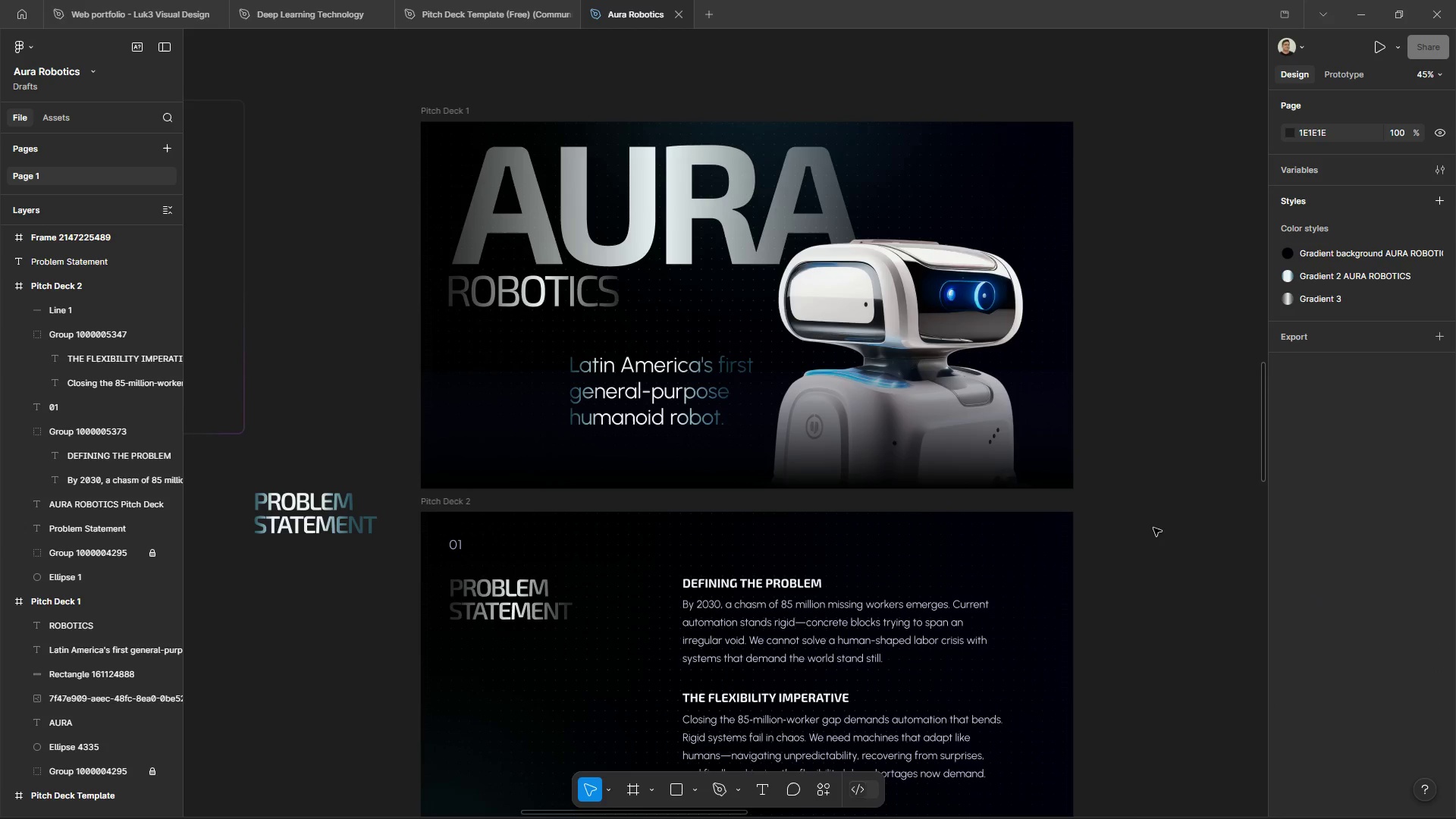 
scroll: coordinate [1129, 522], scroll_direction: down, amount: 5.0
 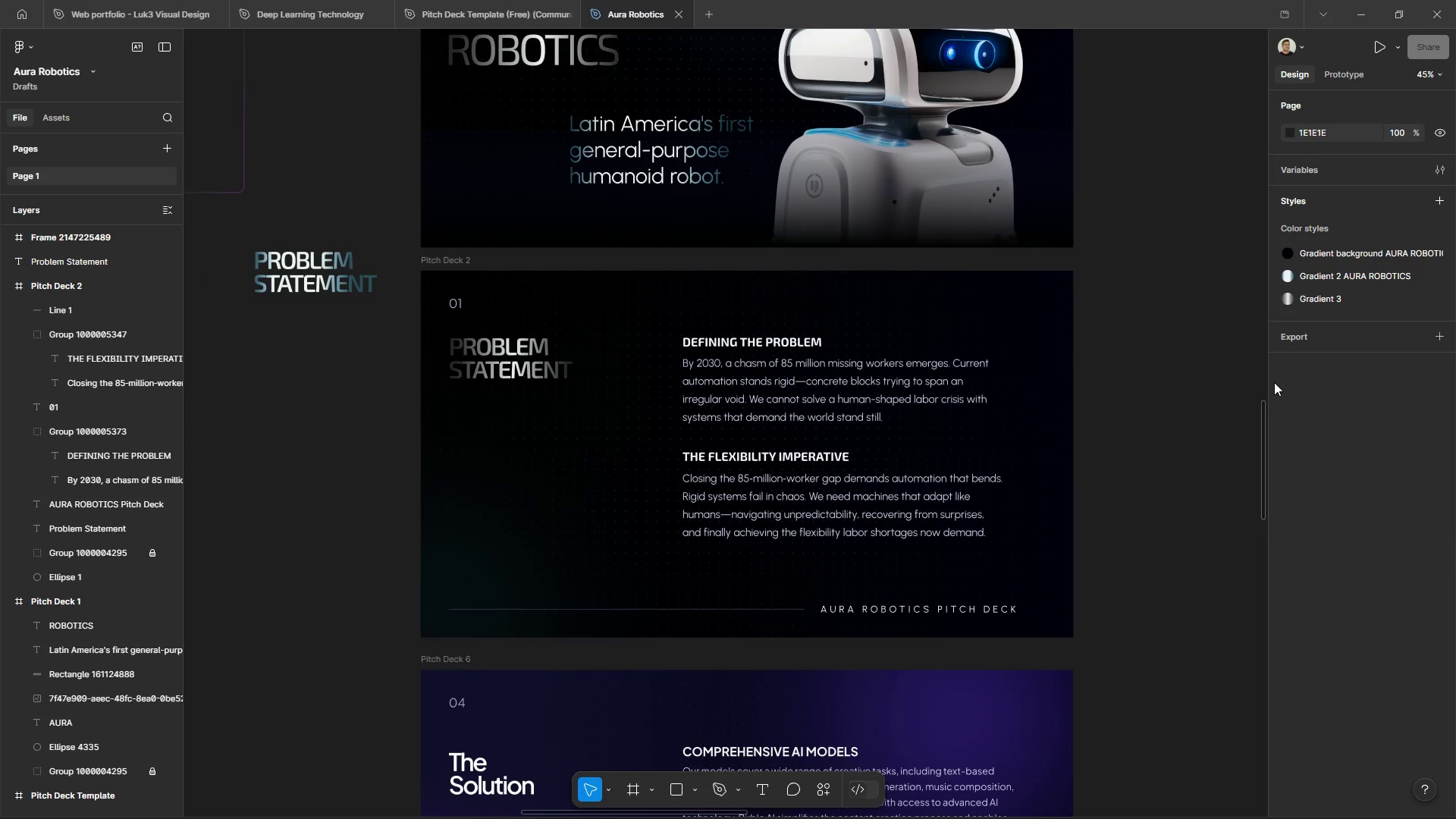 
scroll: coordinate [1171, 409], scroll_direction: up, amount: 11.0
 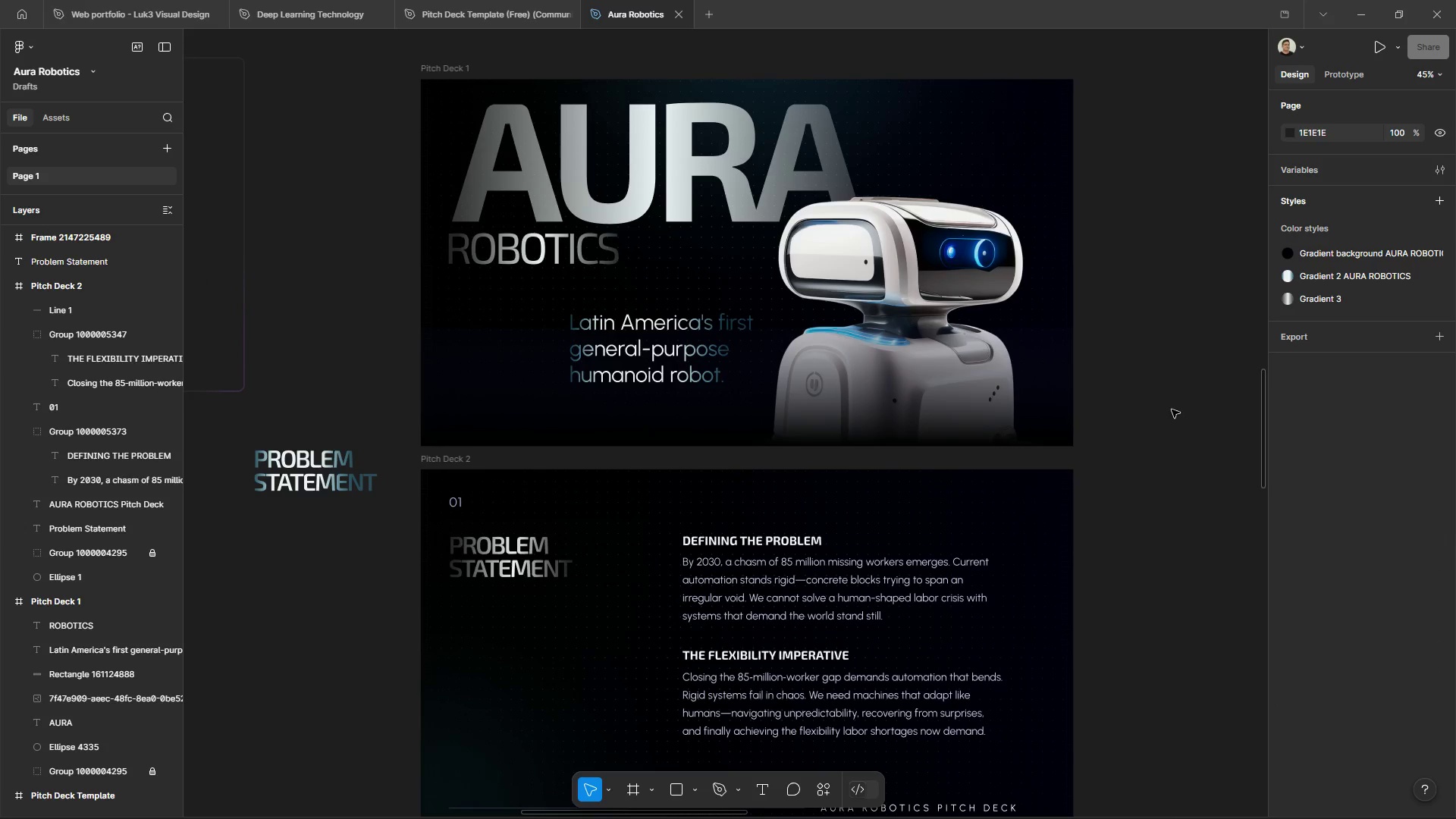 
scroll: coordinate [1172, 410], scroll_direction: down, amount: 4.0
 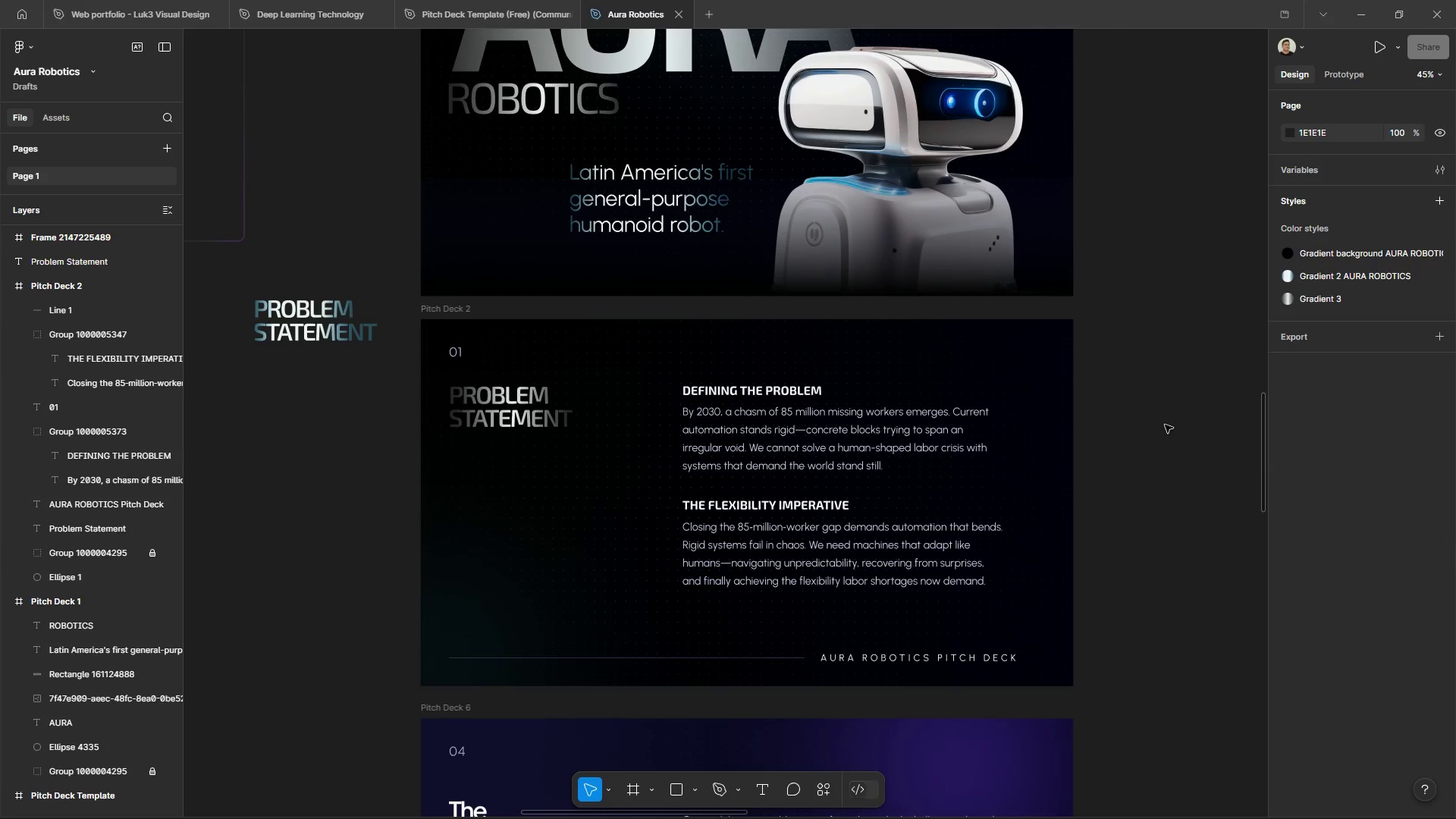 
scroll: coordinate [1165, 425], scroll_direction: up, amount: 3.0
 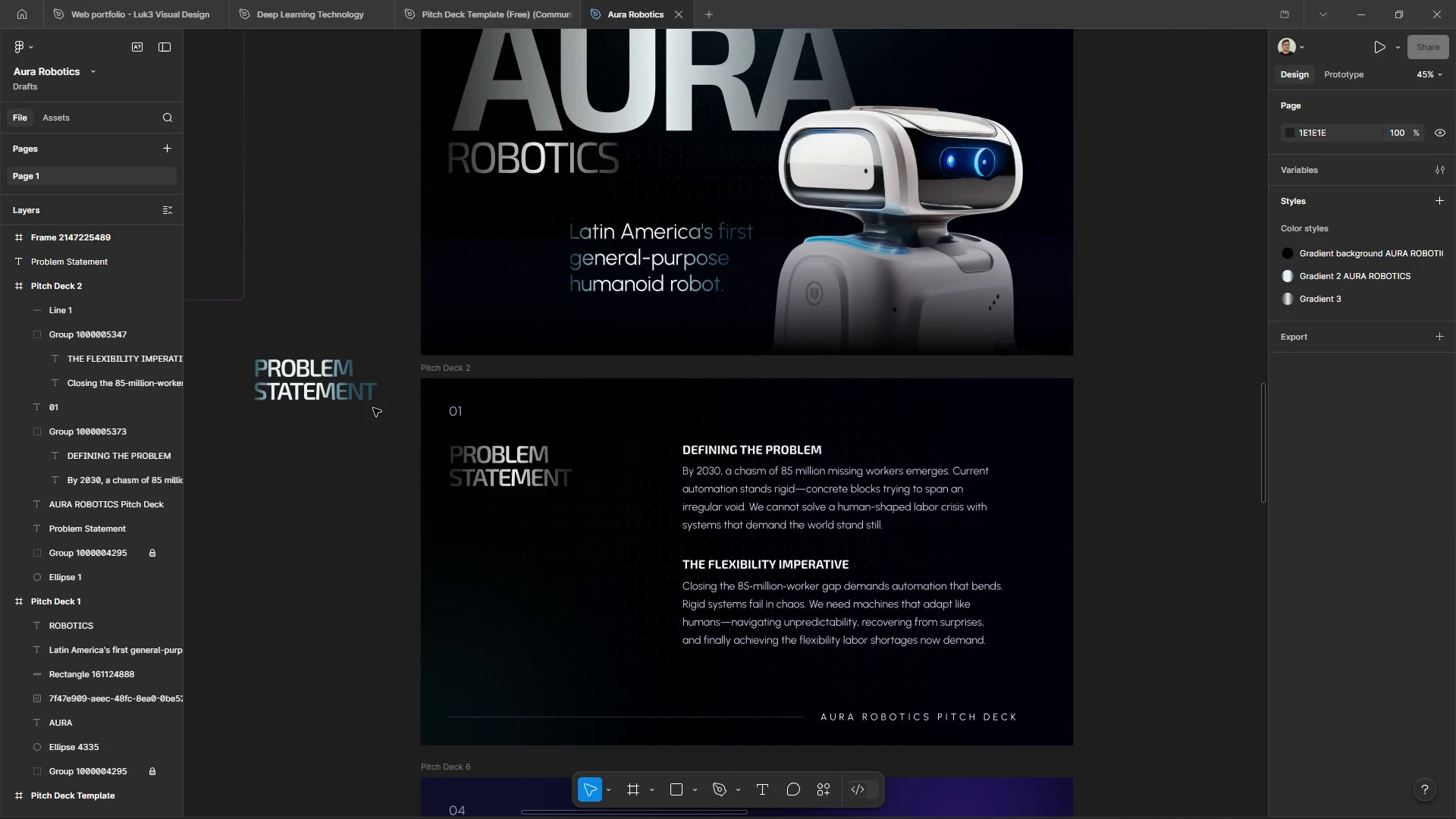 
left_click([330, 386])
 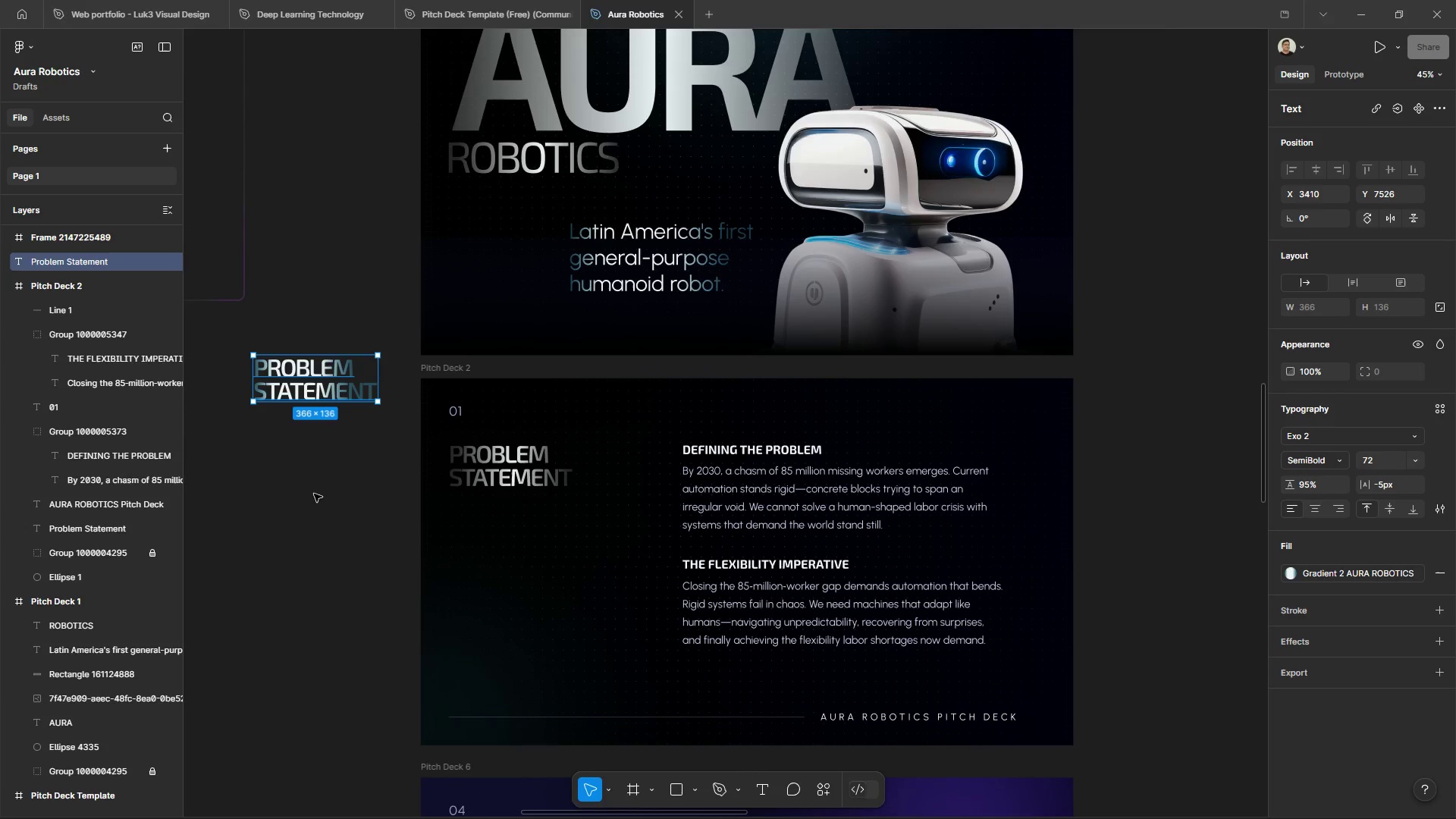 
key(Control+X)
 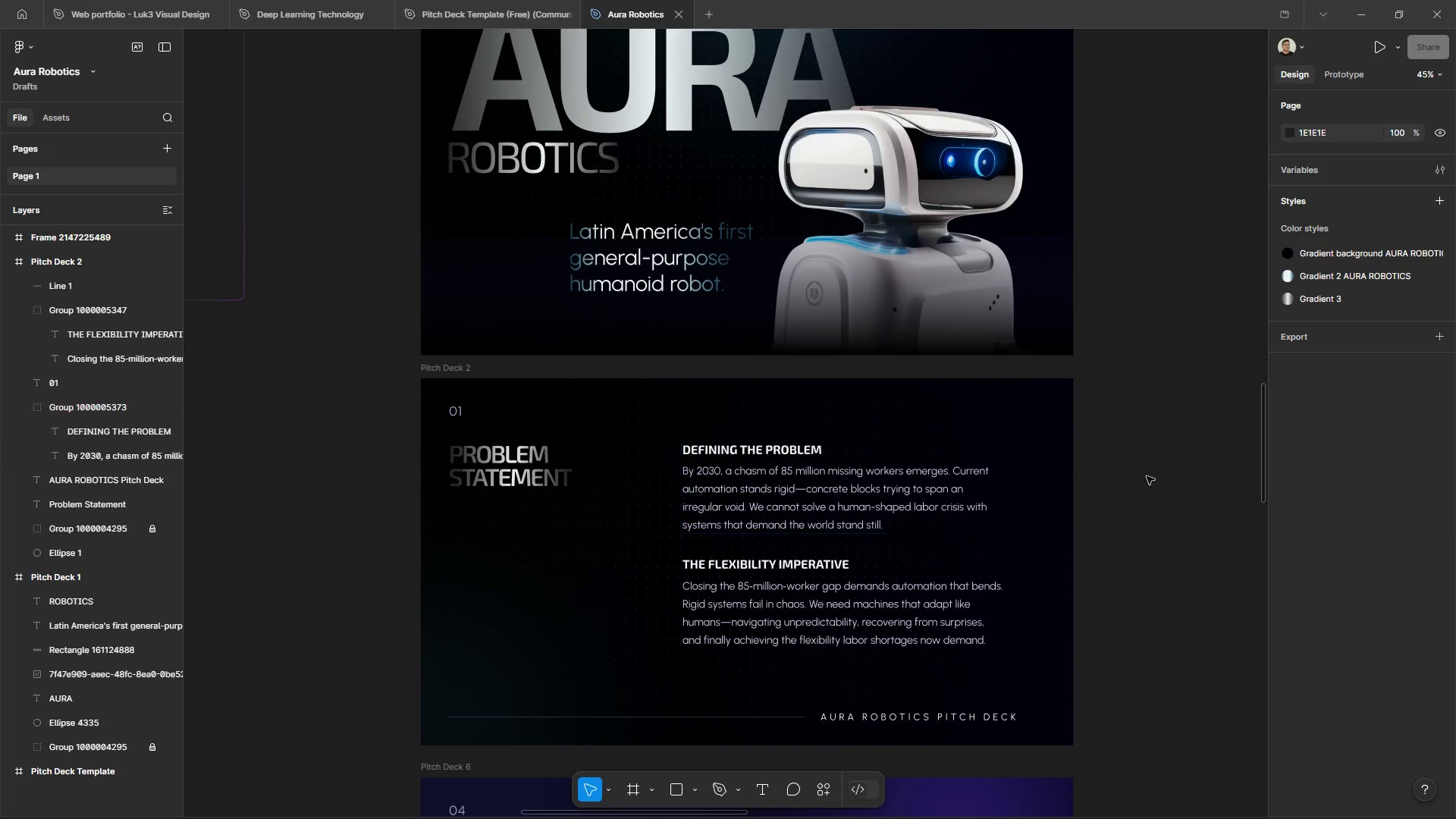 
left_click_drag(start_coordinate=[1174, 466], to_coordinate=[1168, 469])
 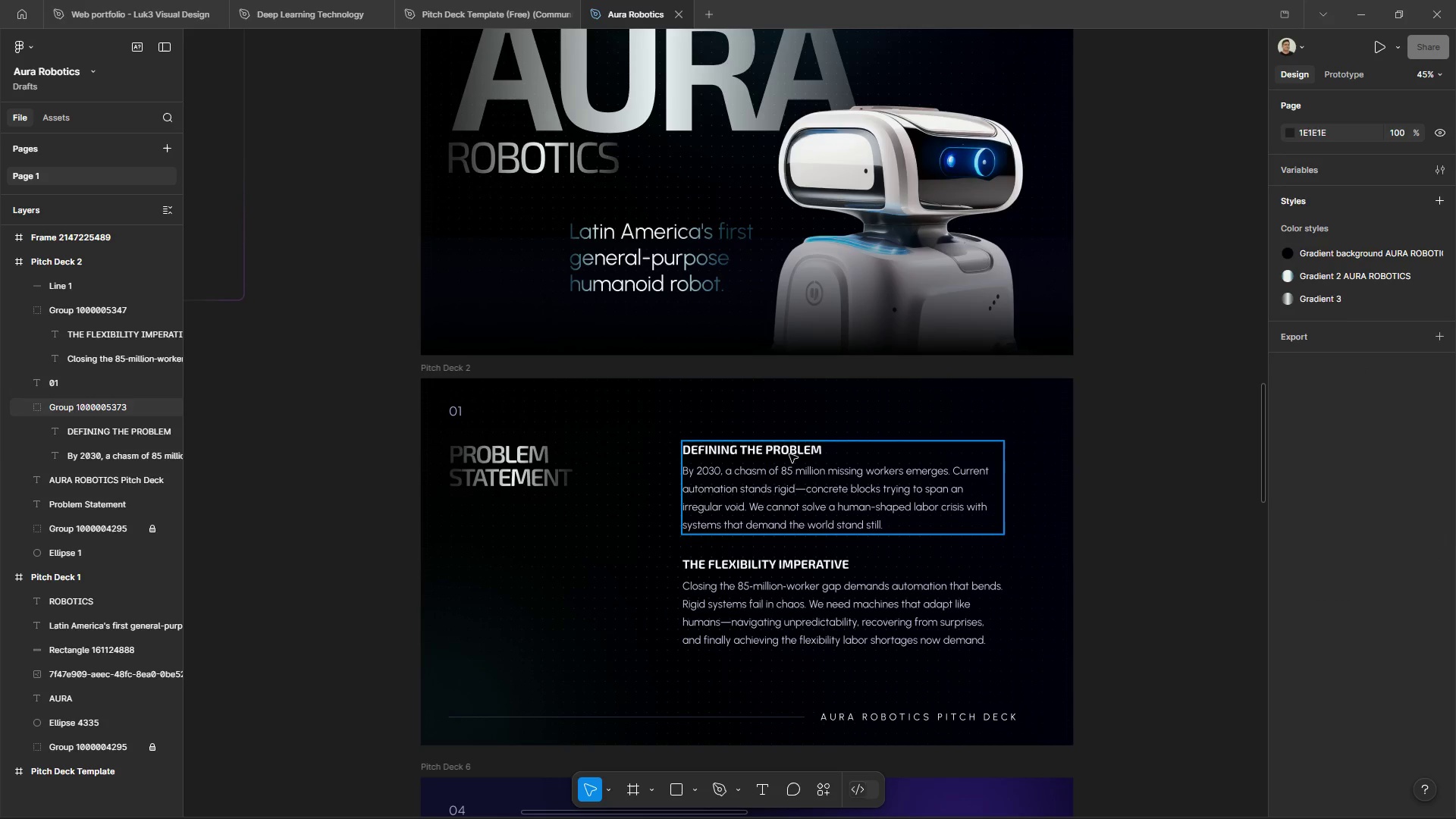 
double_click([789, 454])
 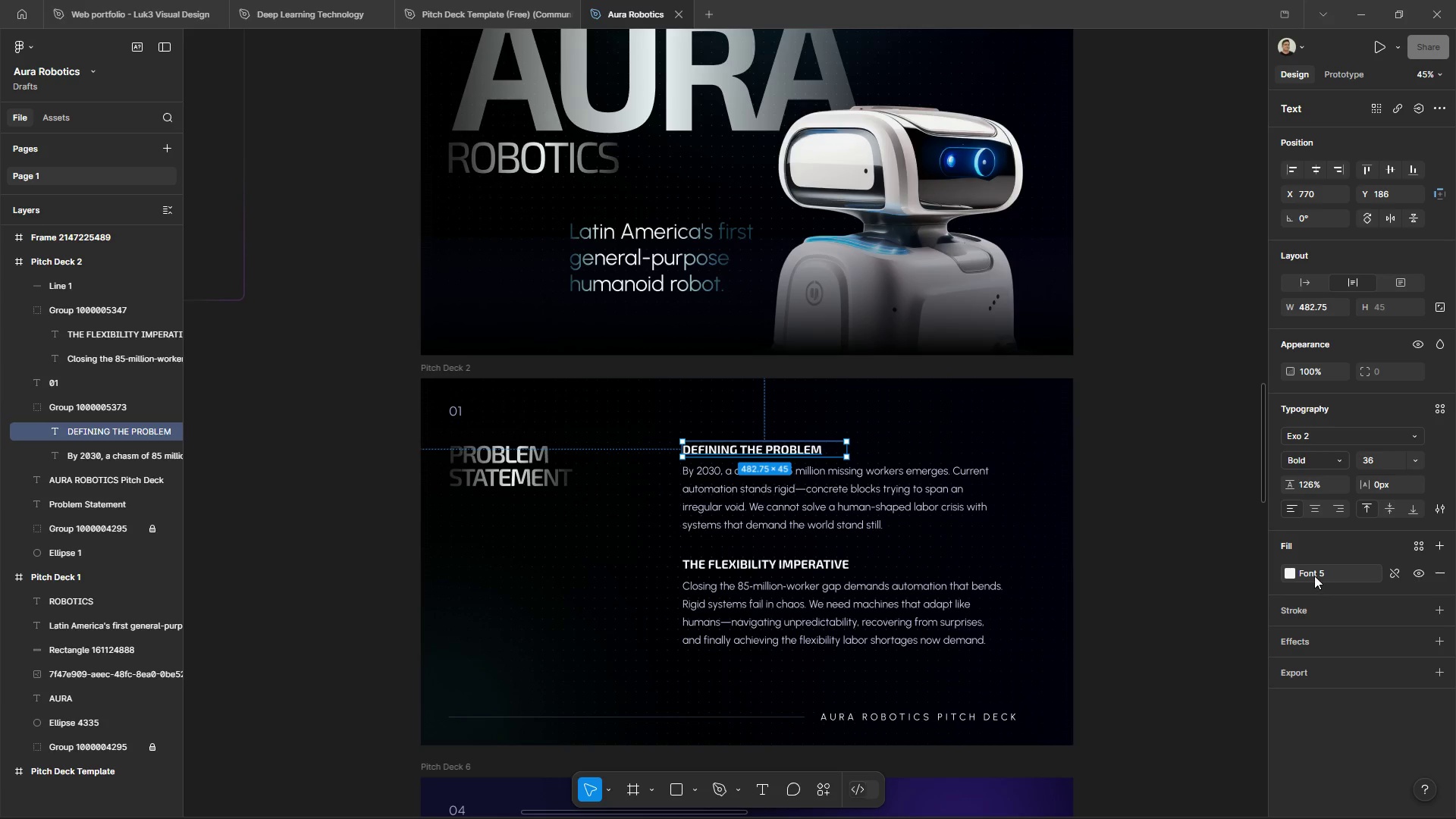 
left_click([1294, 572])
 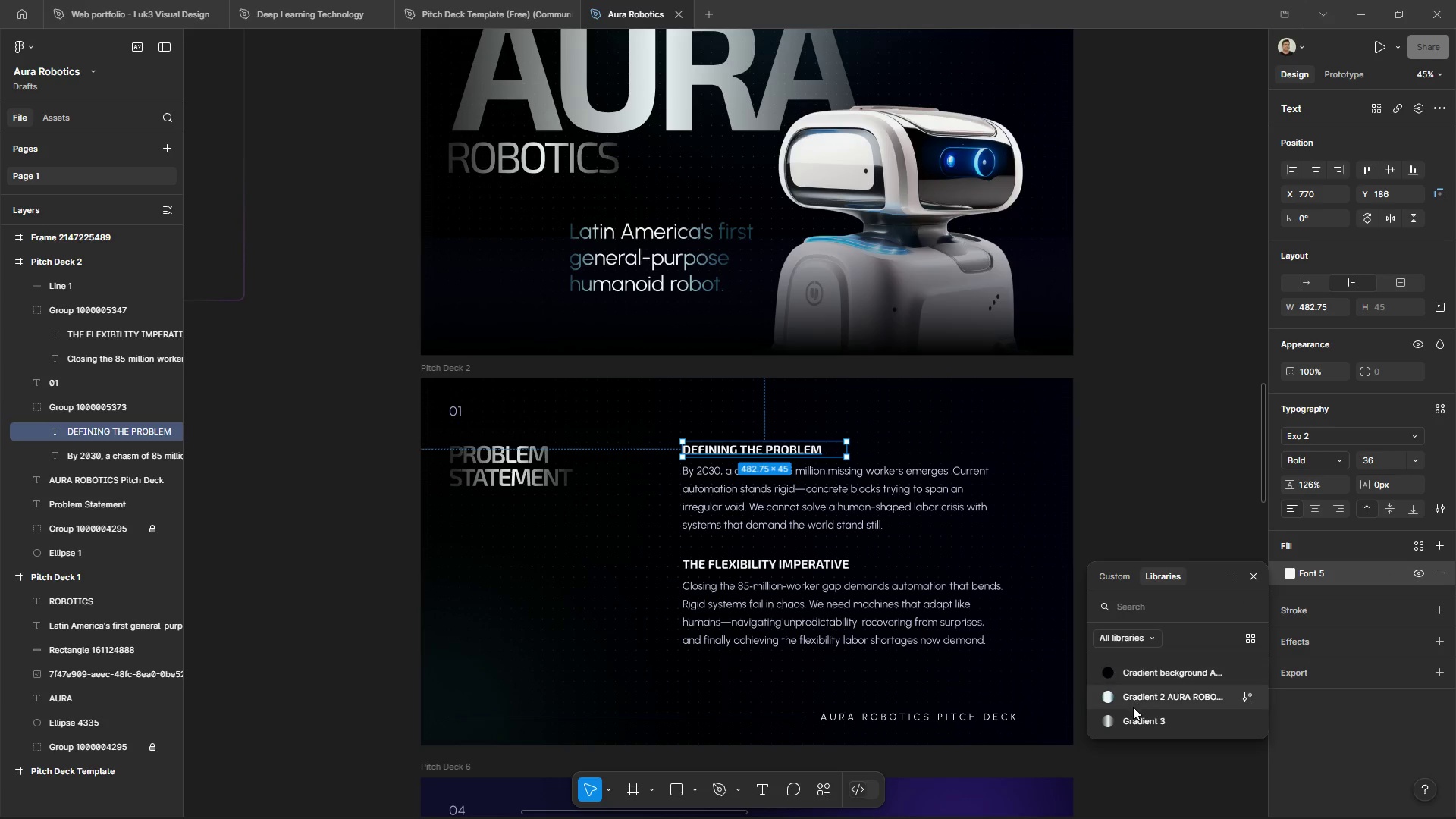 
left_click([1133, 708])
 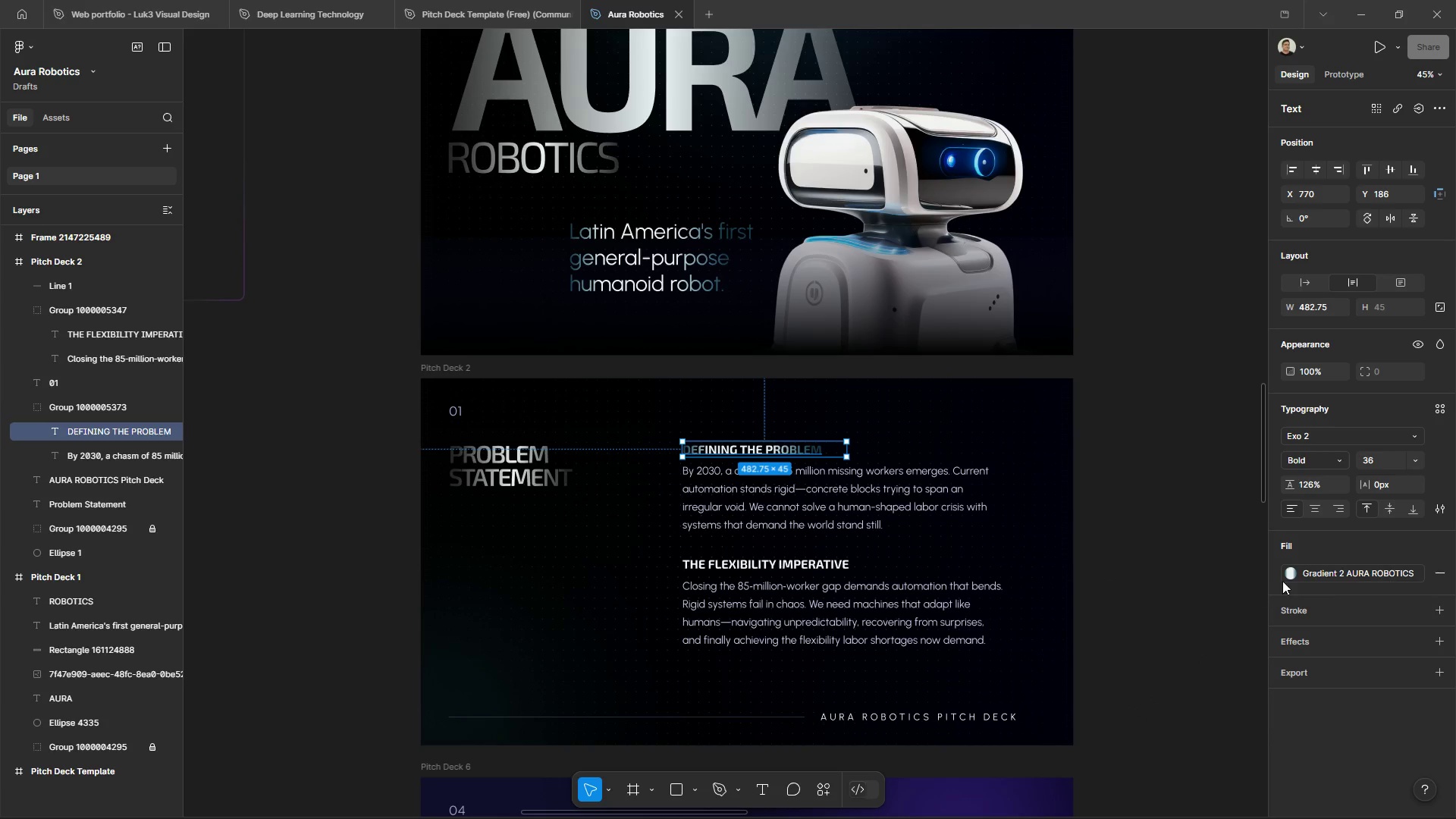 
left_click([1291, 573])
 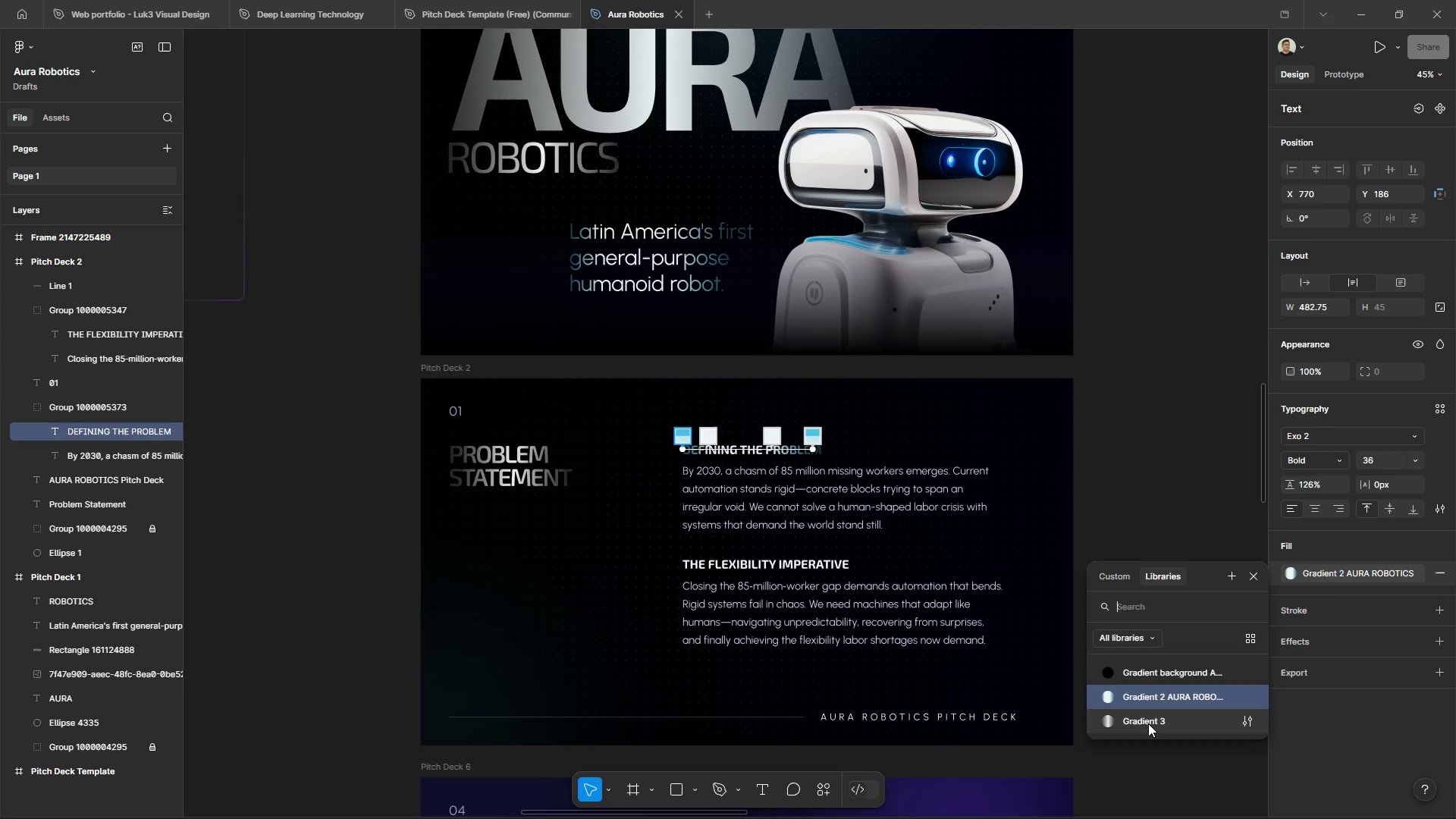 
left_click([1149, 723])
 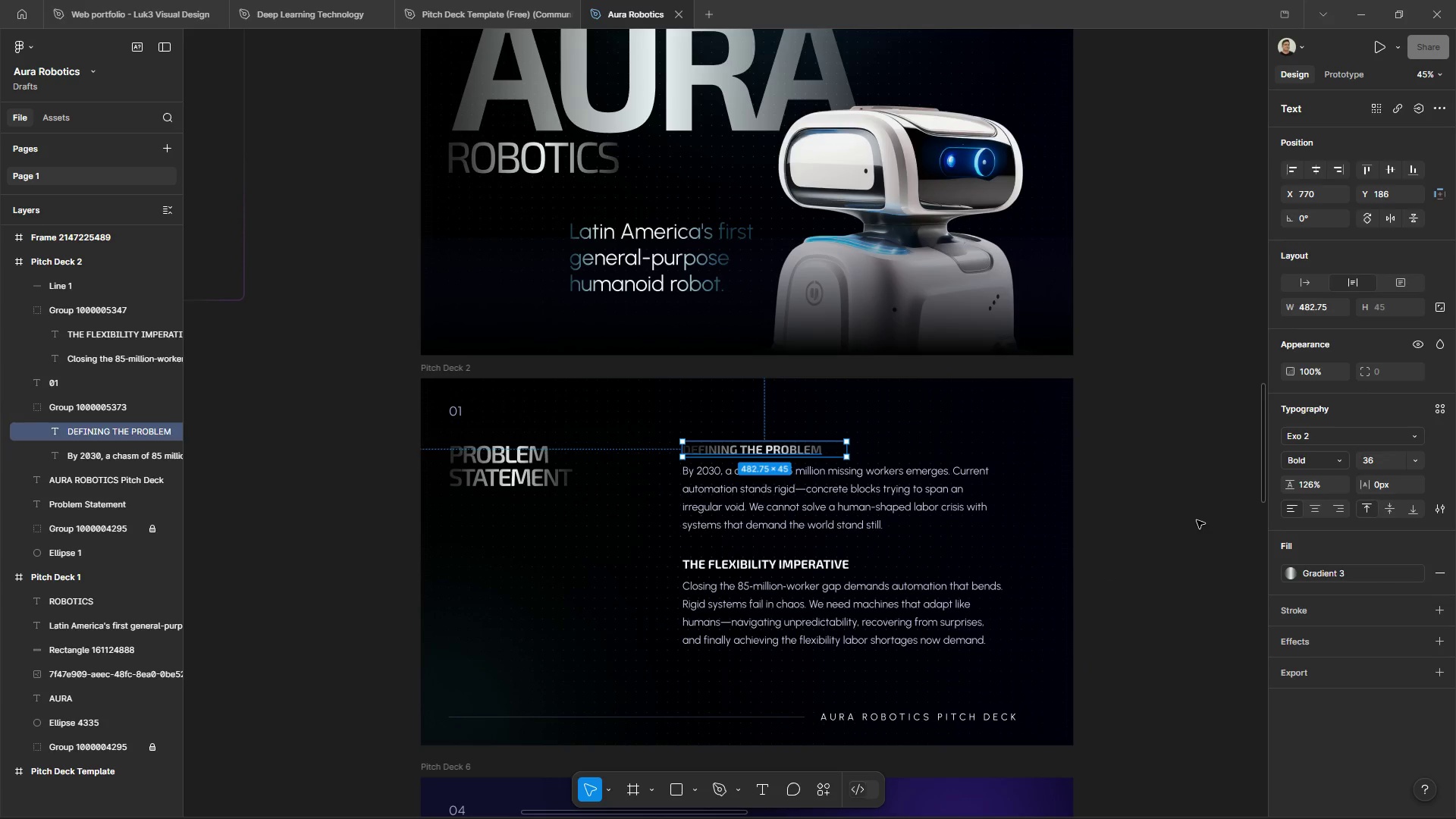 
triple_click([1197, 520])
 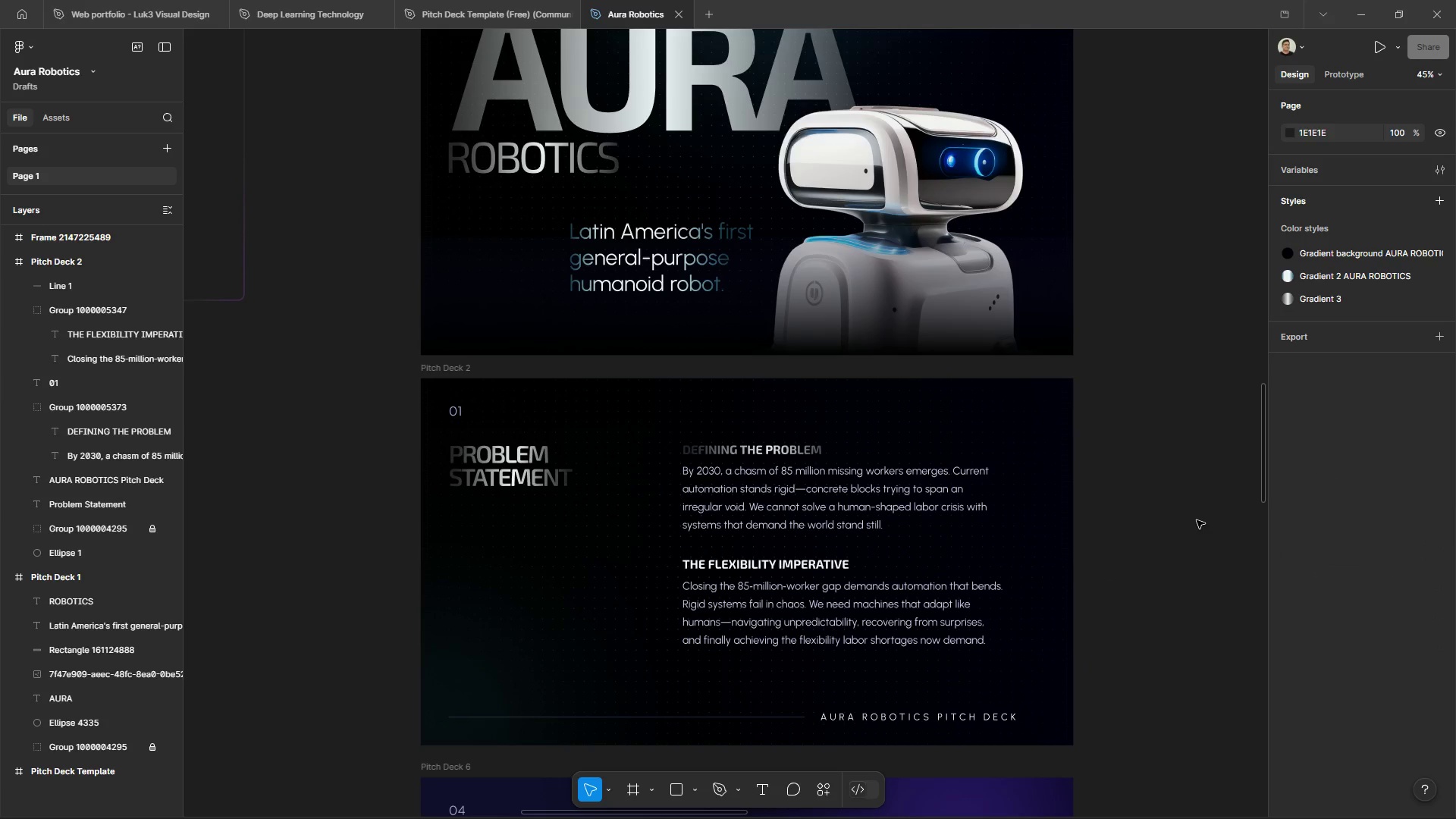 
double_click([1197, 520])
 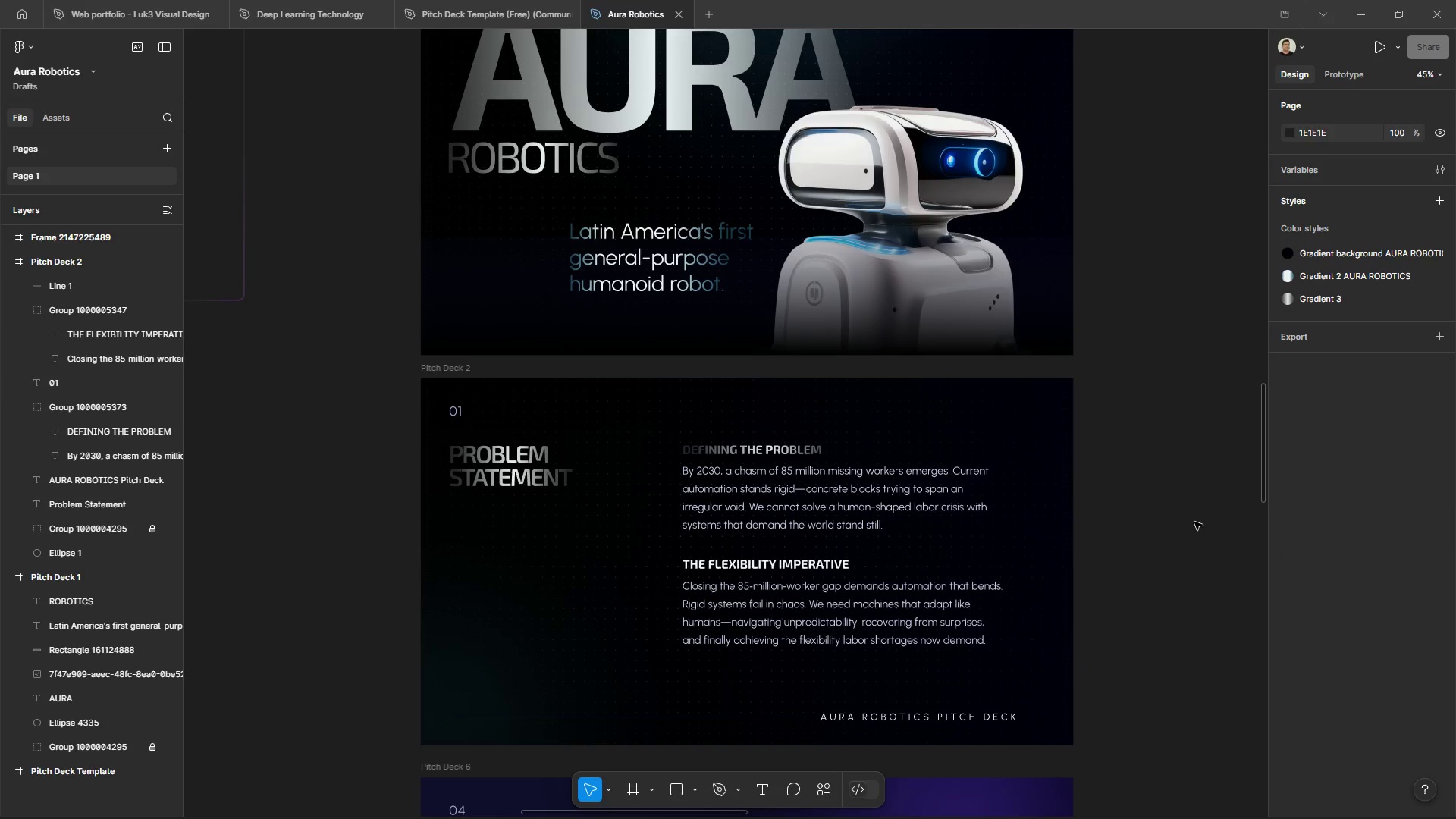 
scroll: coordinate [1194, 510], scroll_direction: down, amount: 5.0
 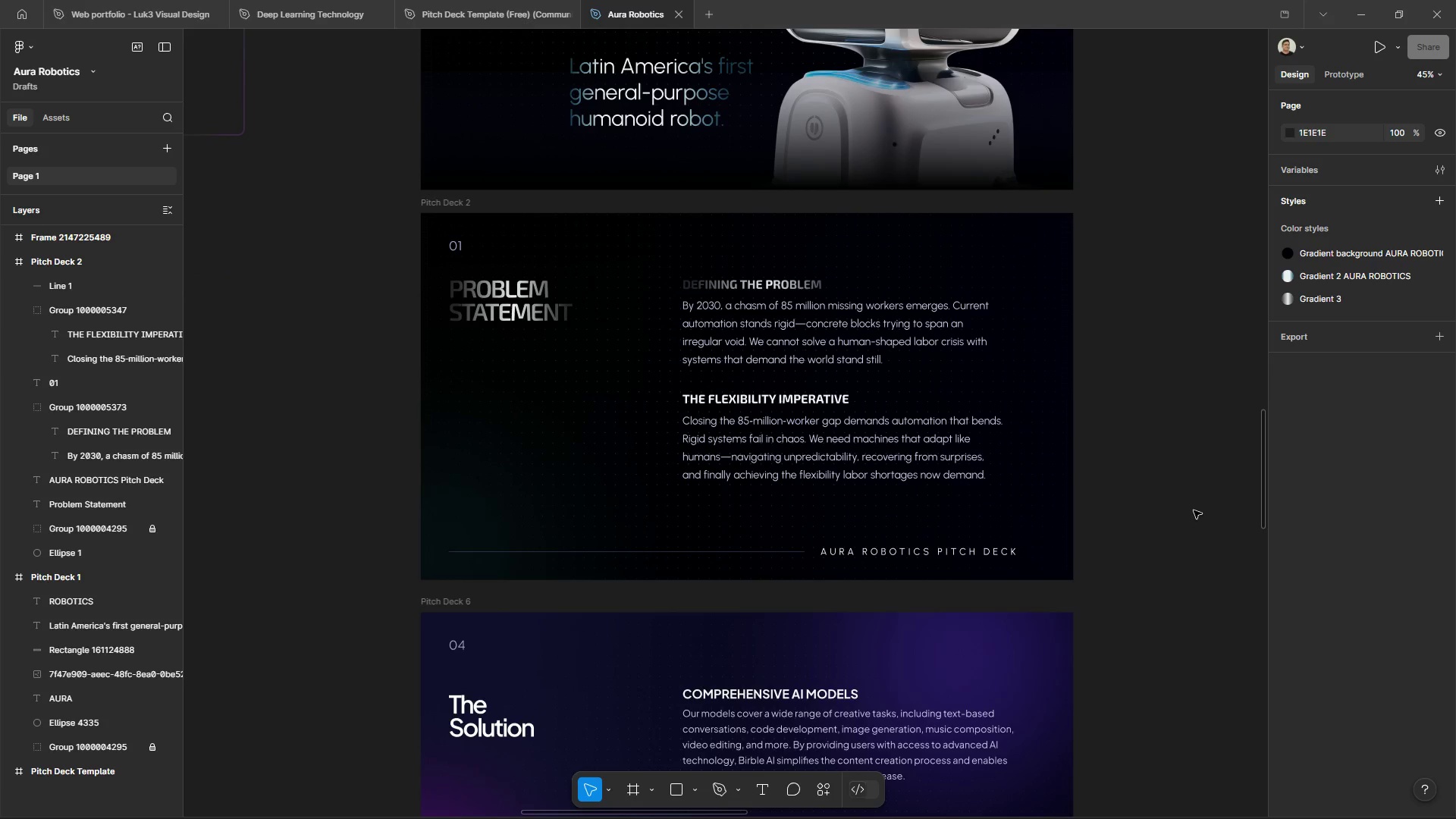 
key(Control+Z)
 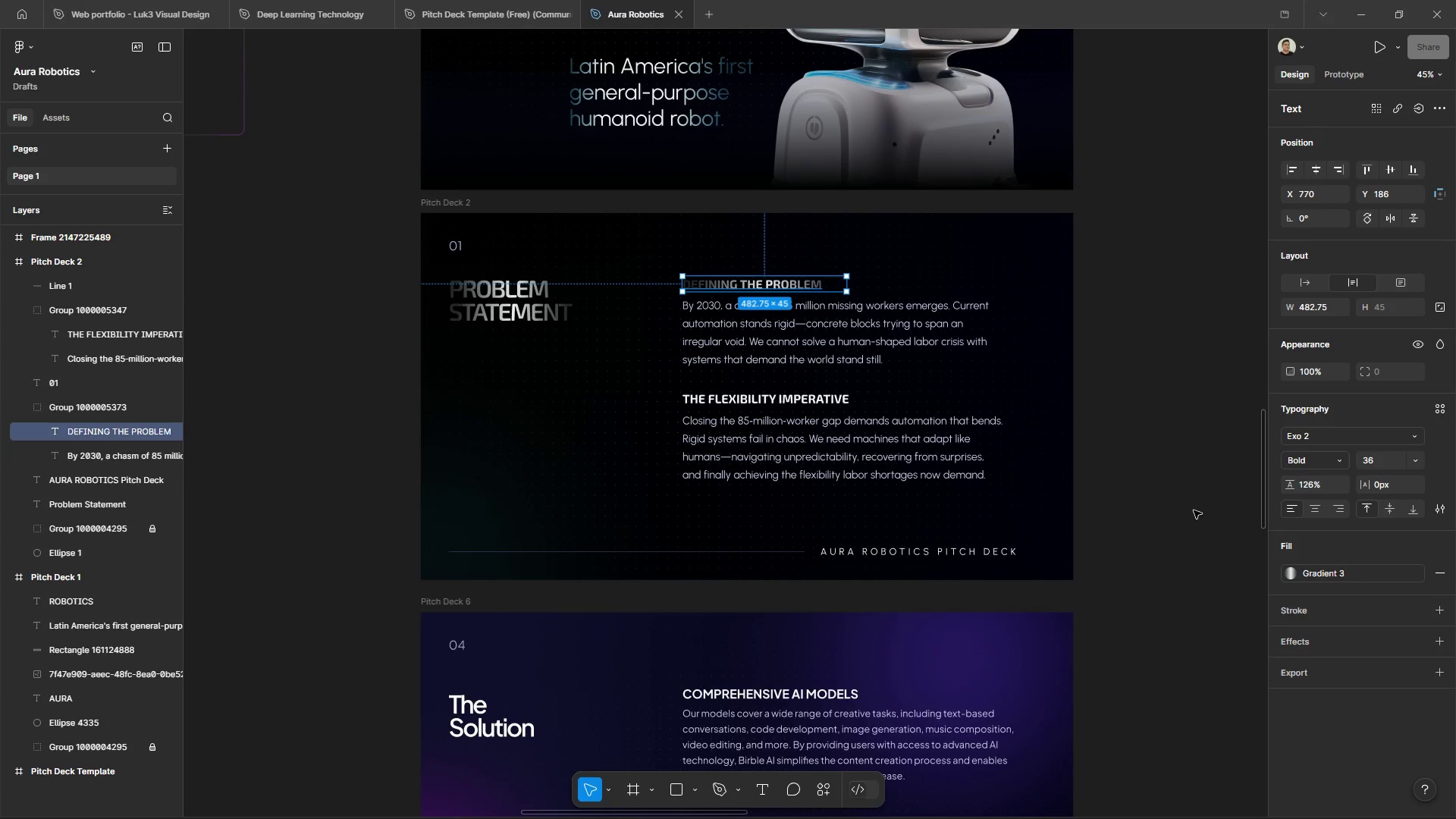 
key(Control+Z)
 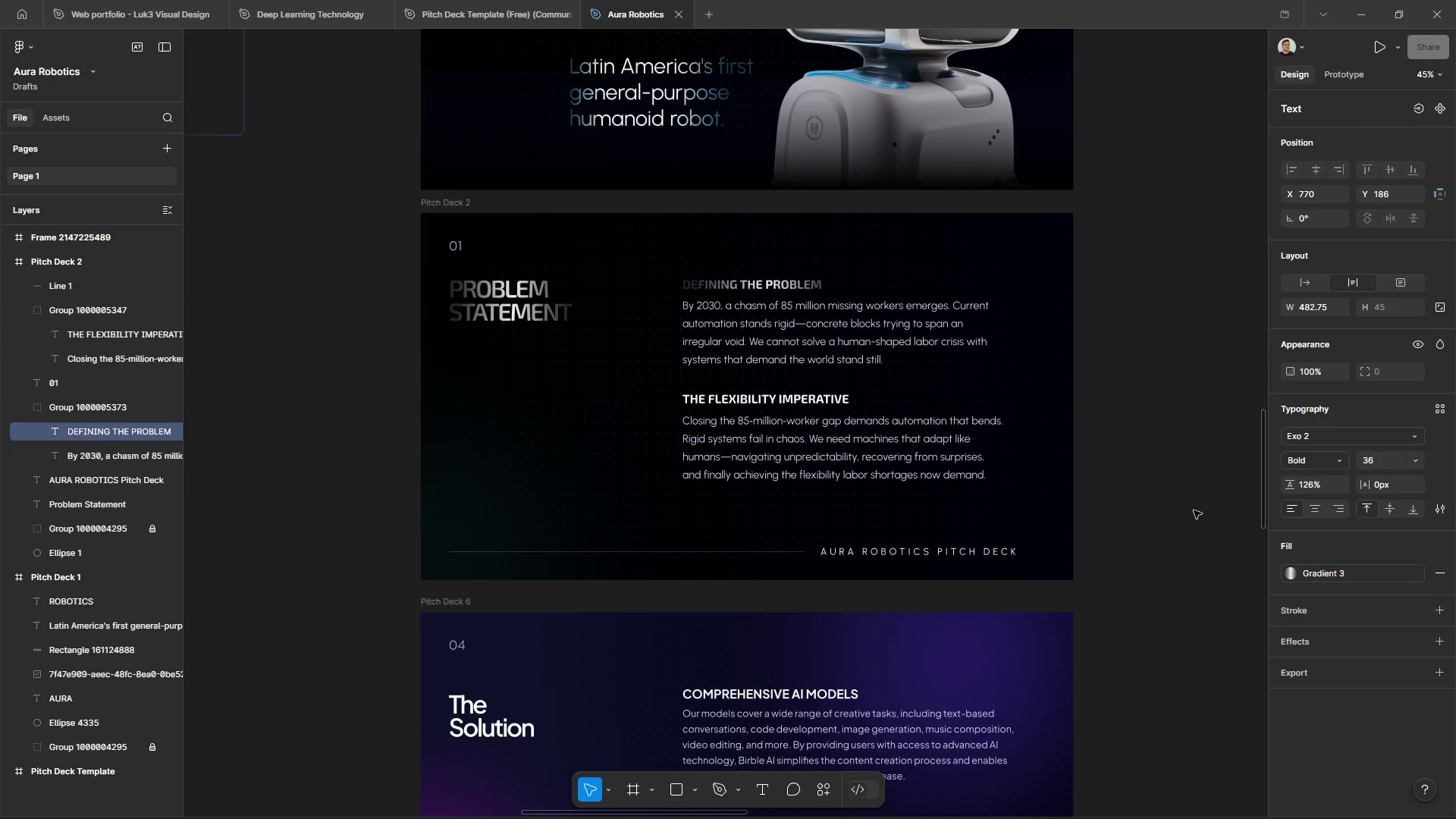 
key(Control+Z)
 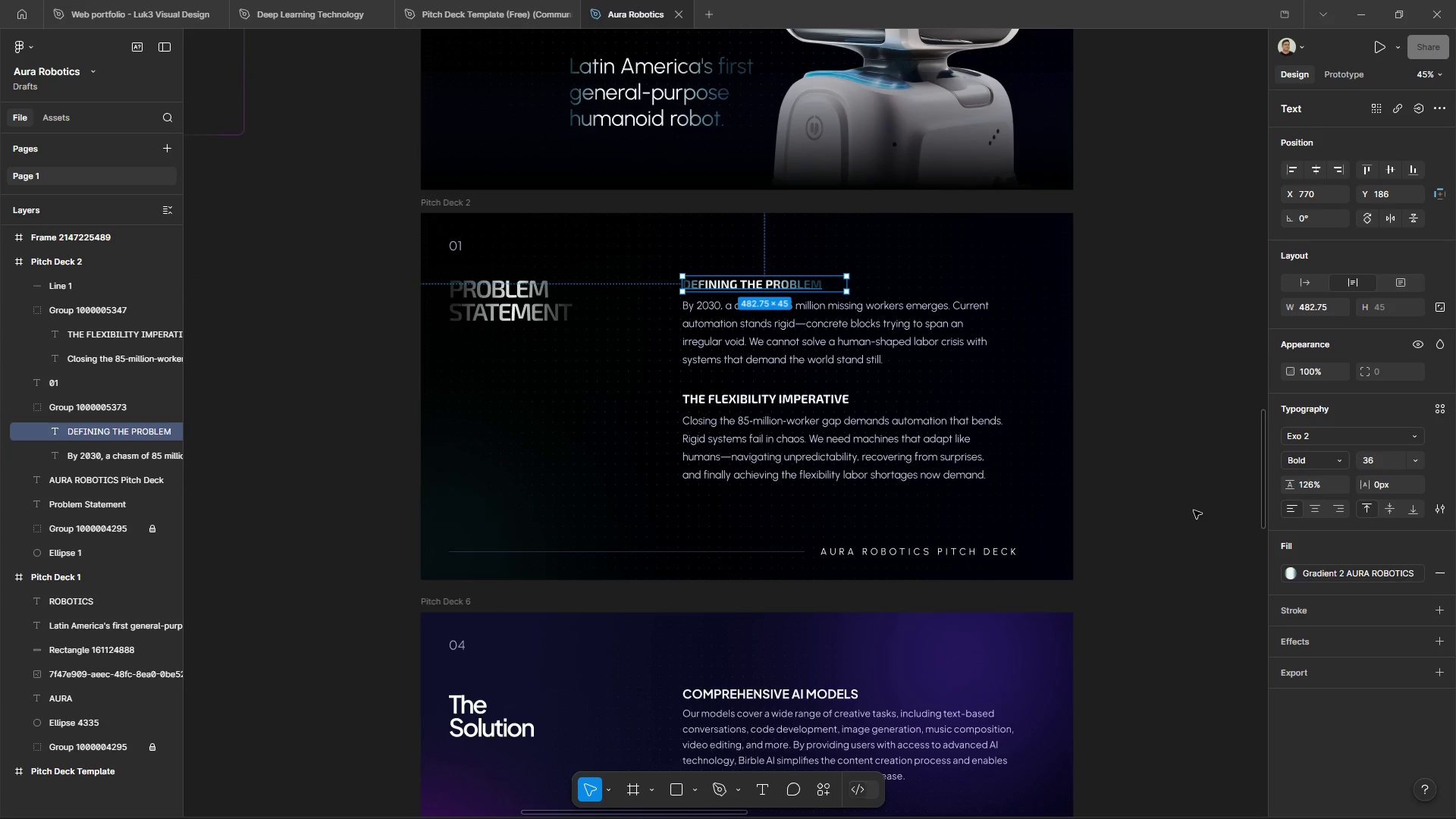 
double_click([1194, 510])
 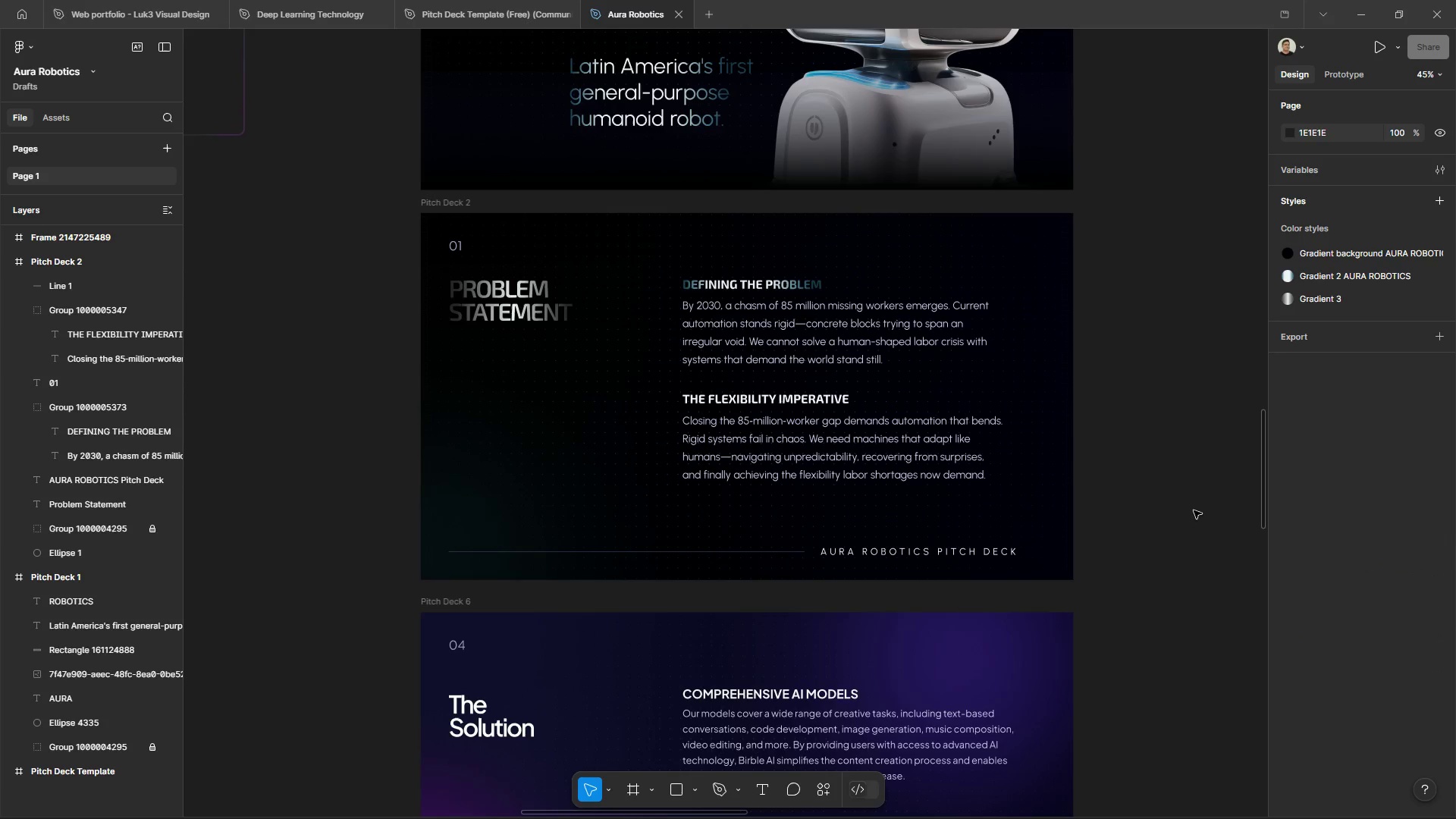 
scroll: coordinate [1194, 510], scroll_direction: up, amount: 3.0
 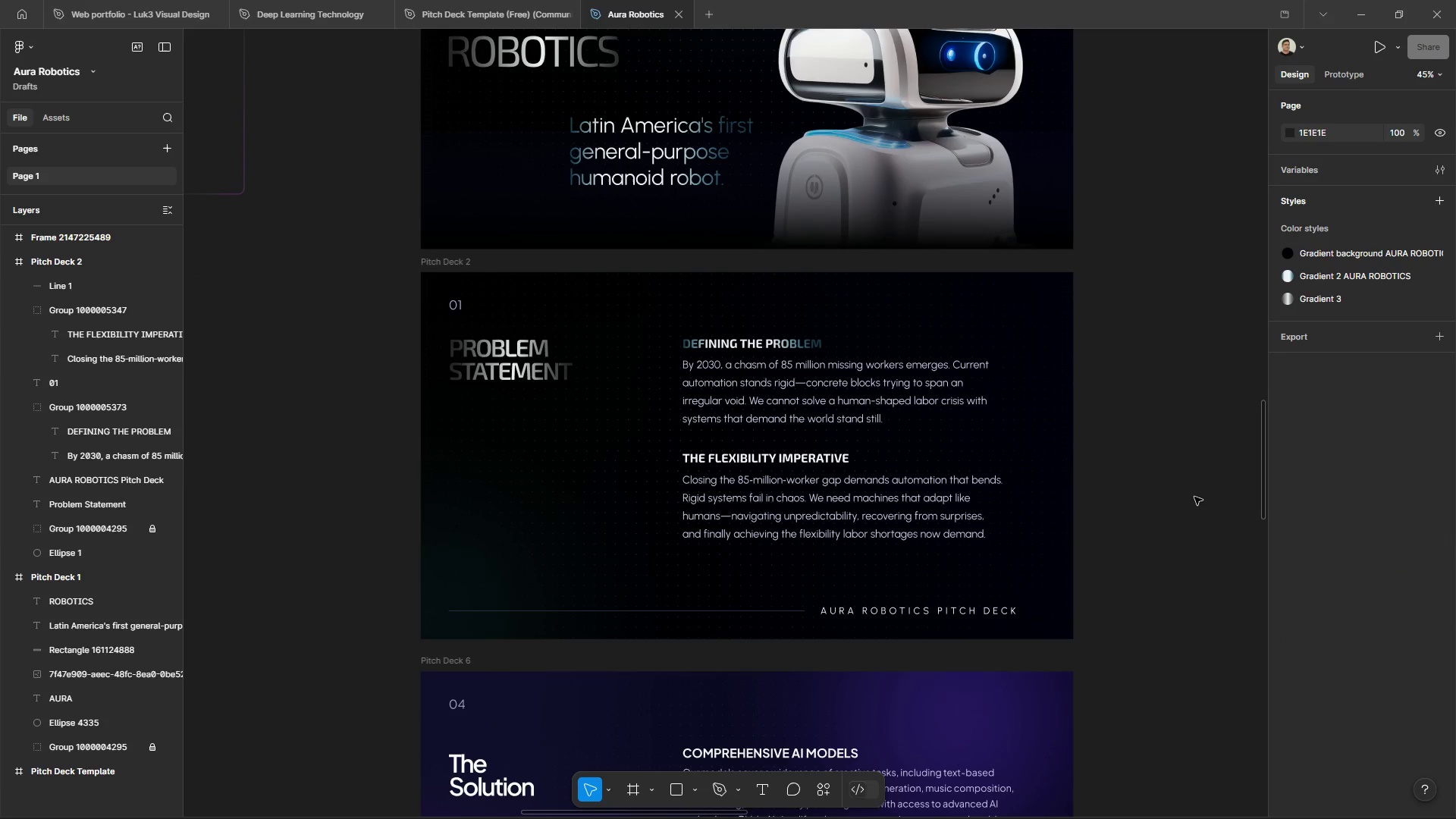 
key(Control+Z)
 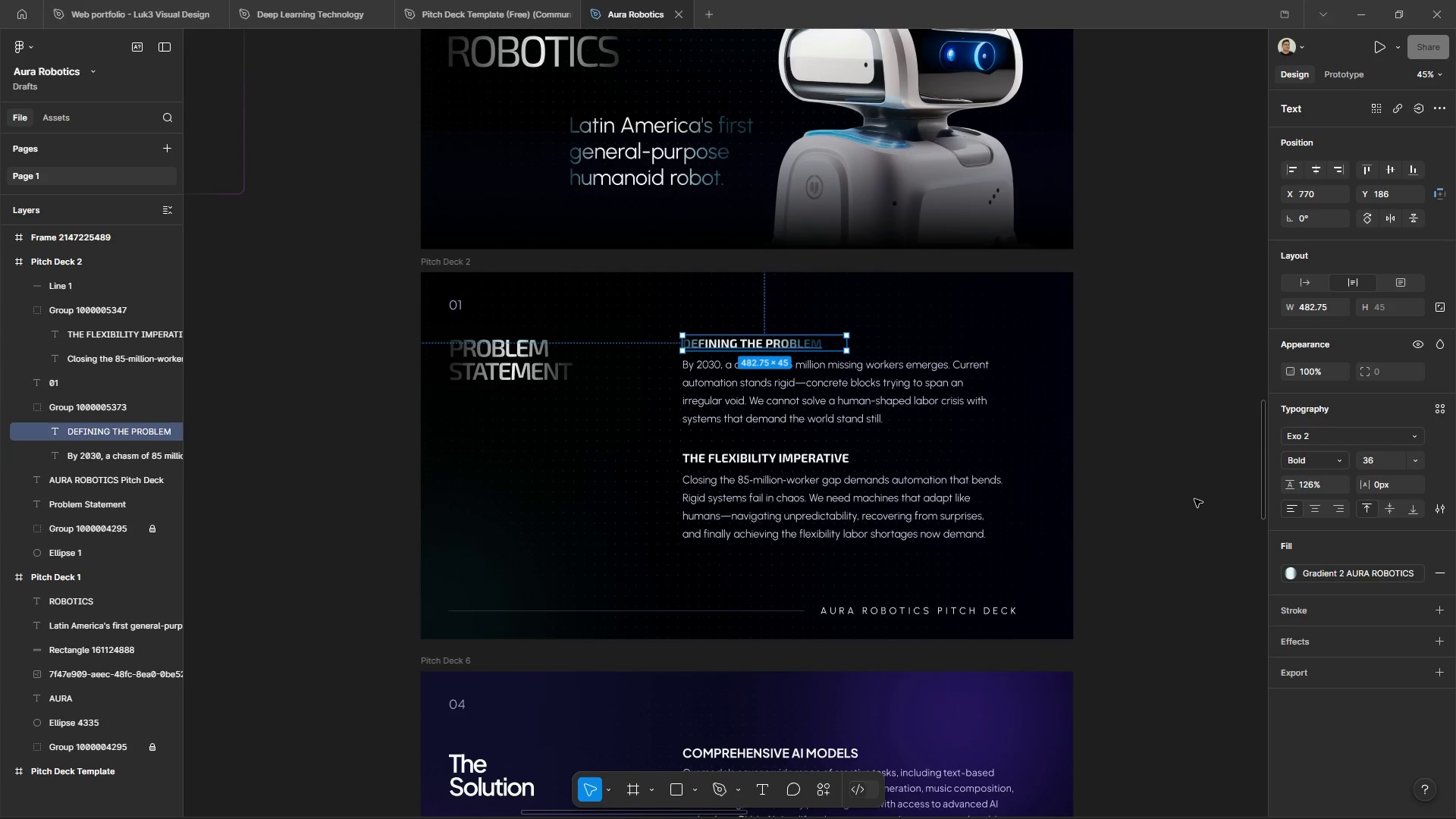 
key(Control+Z)
 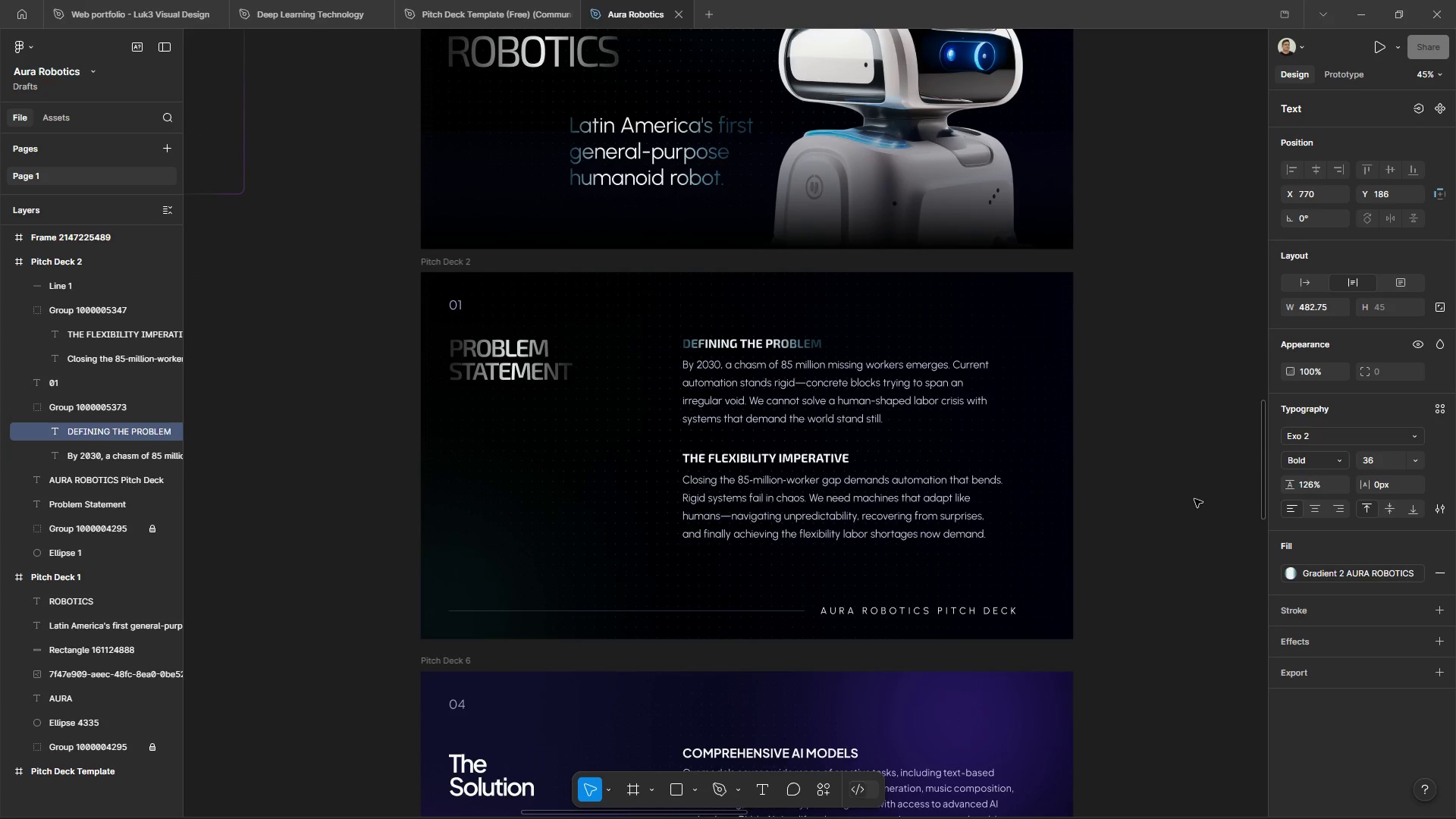 
key(Control+Z)
 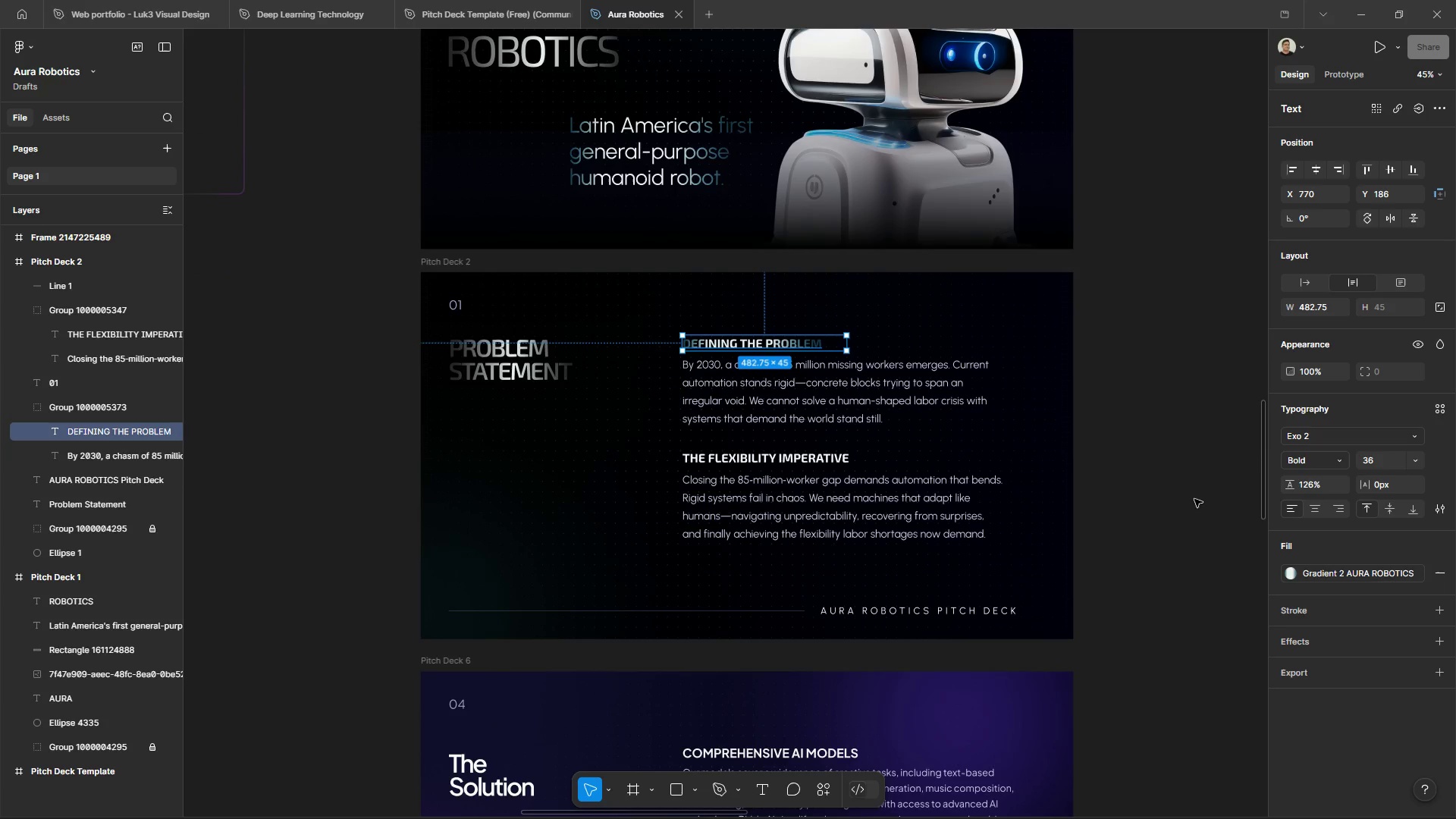 
key(Control+Z)
 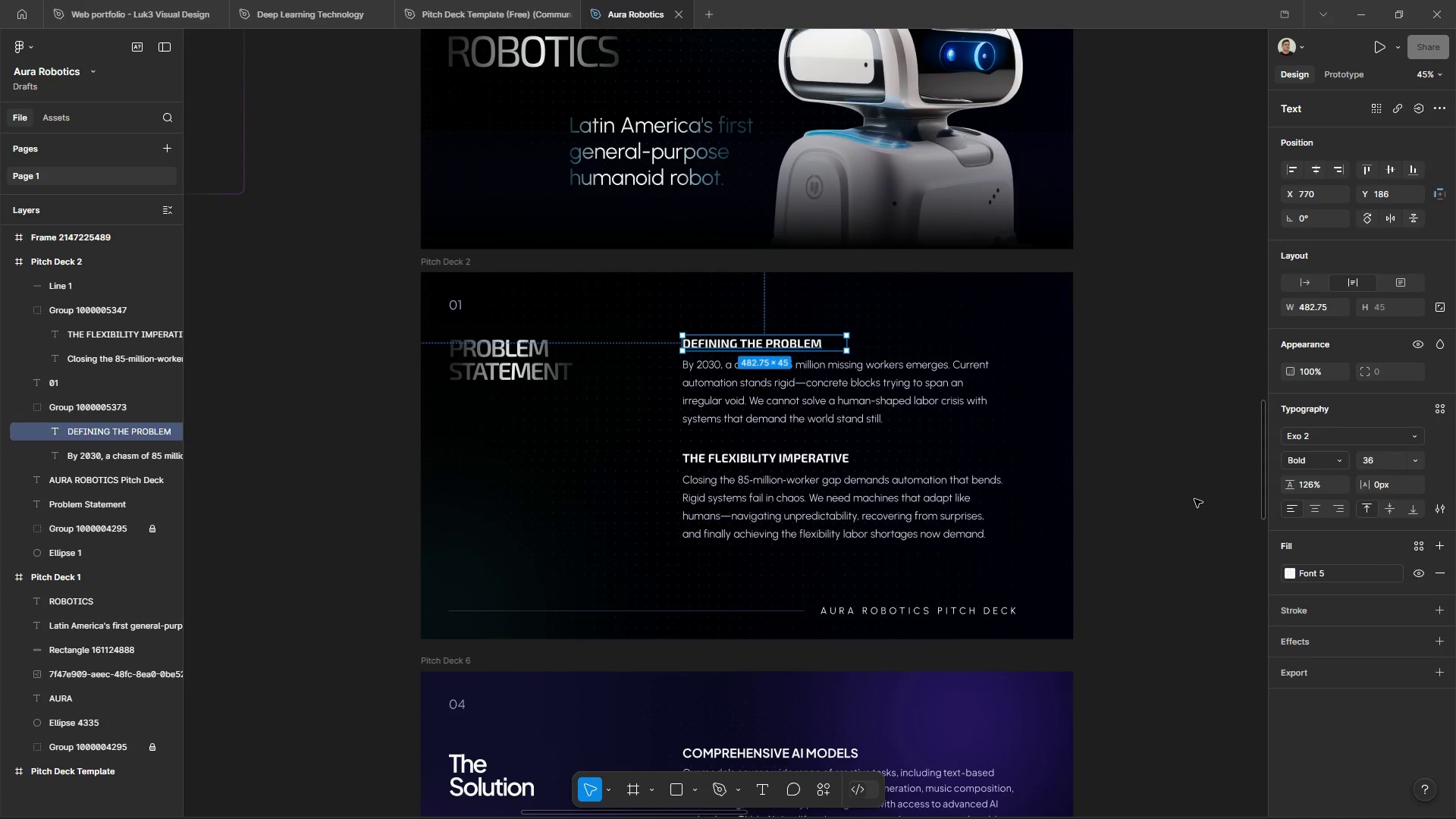 
left_click([1194, 499])
 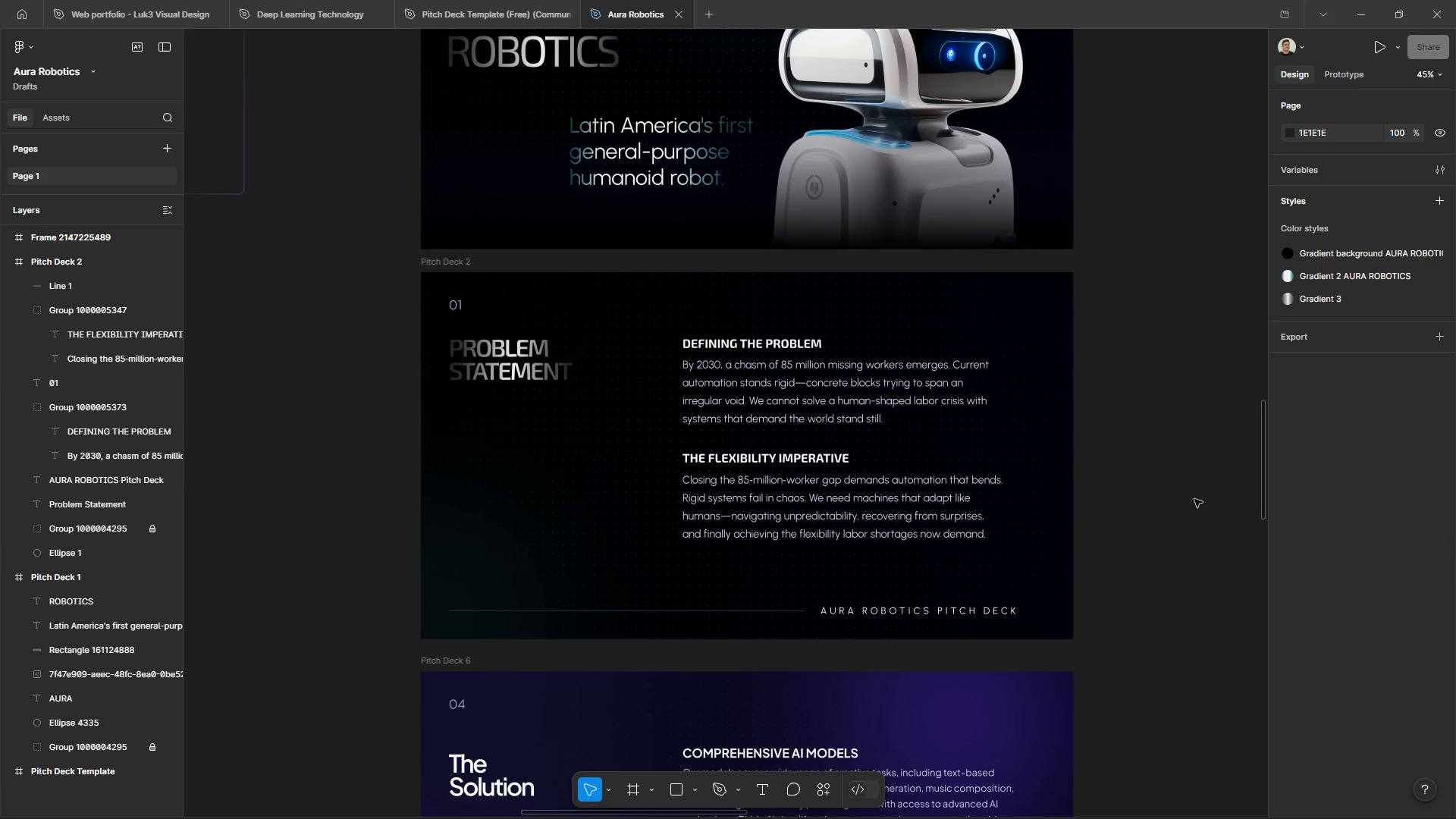 
double_click([1194, 499])
 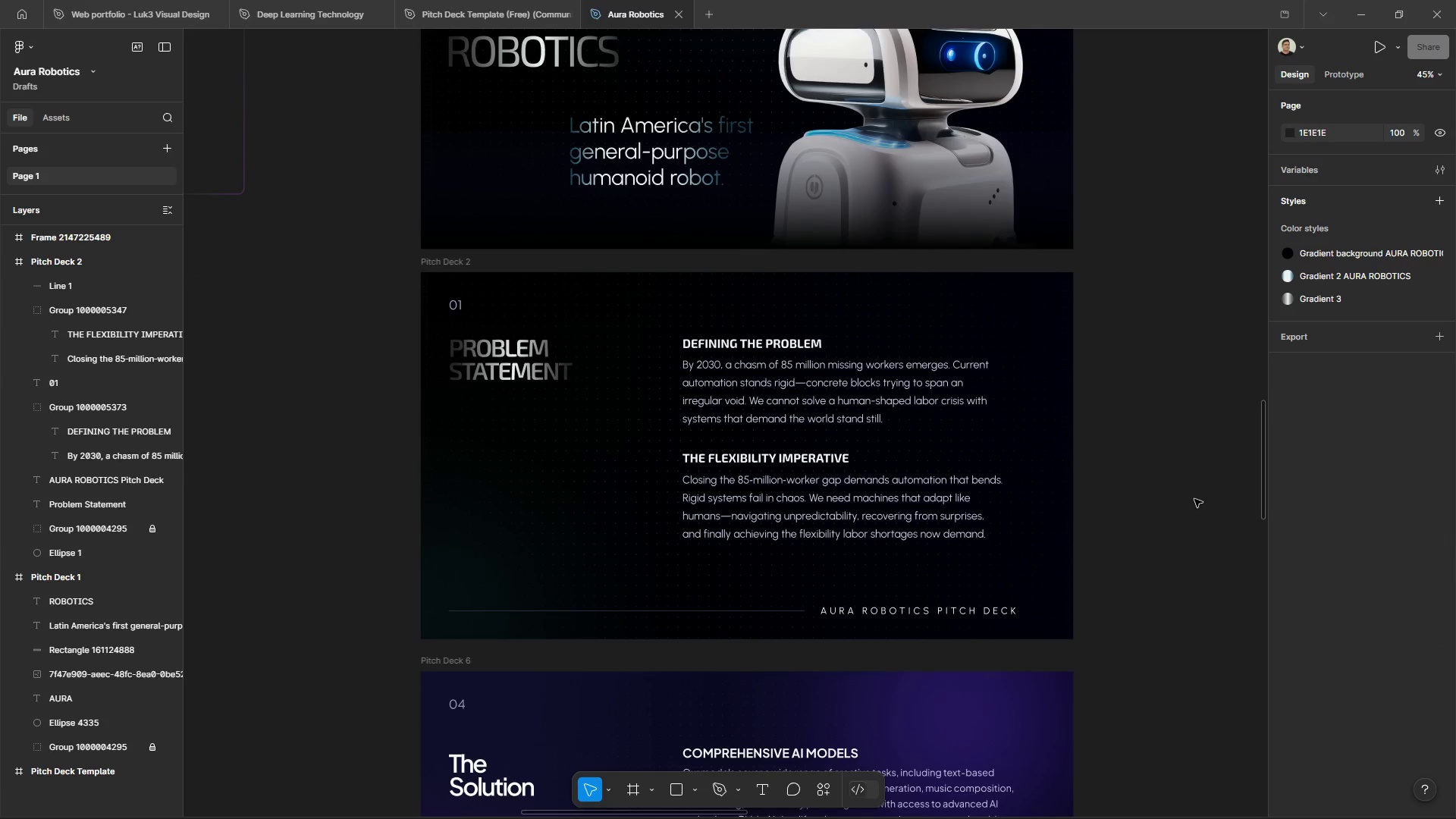 
hold_key(key=ControlLeft, duration=0.67)
 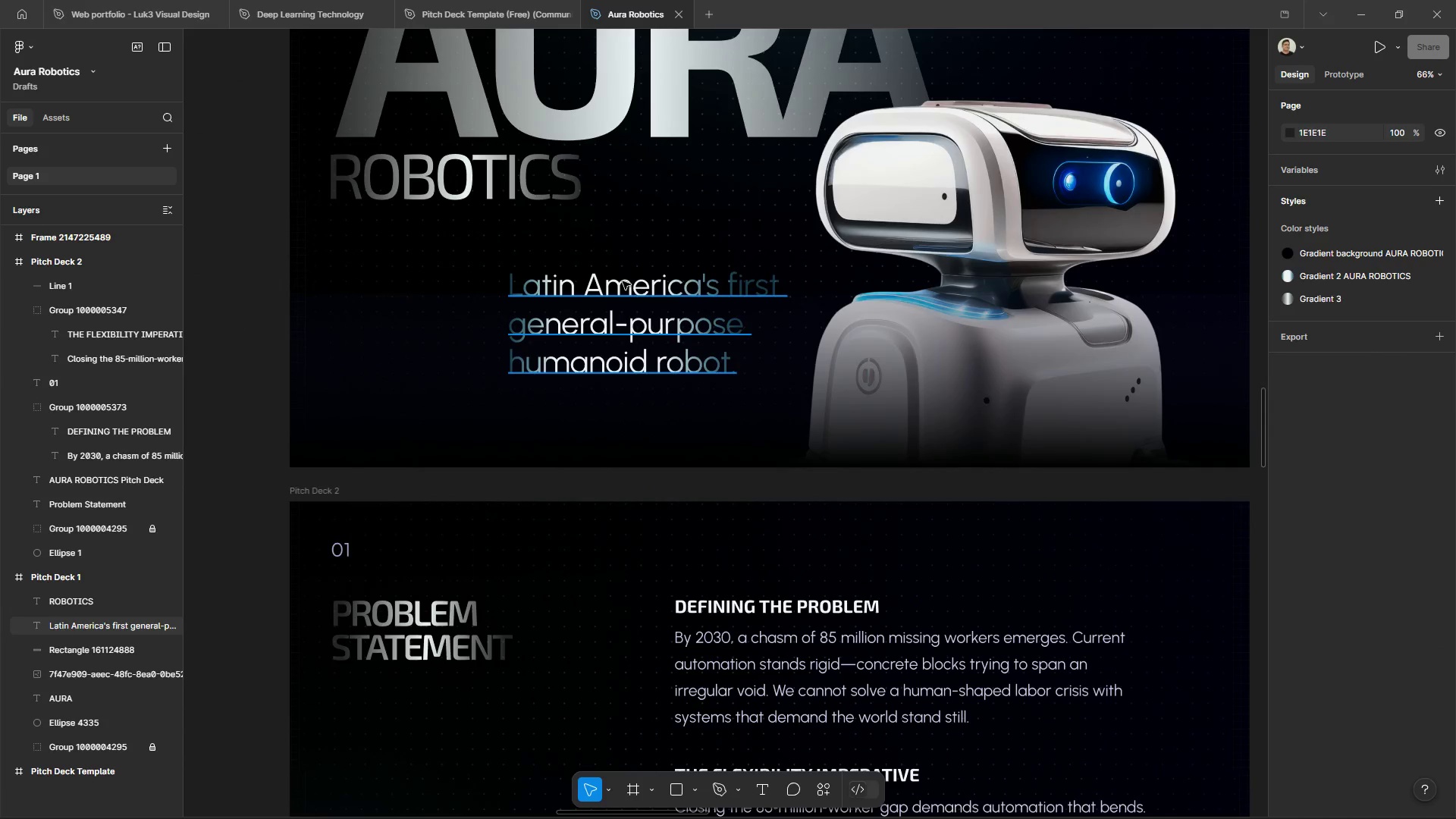 
hold_key(key=AltLeft, duration=0.64)
 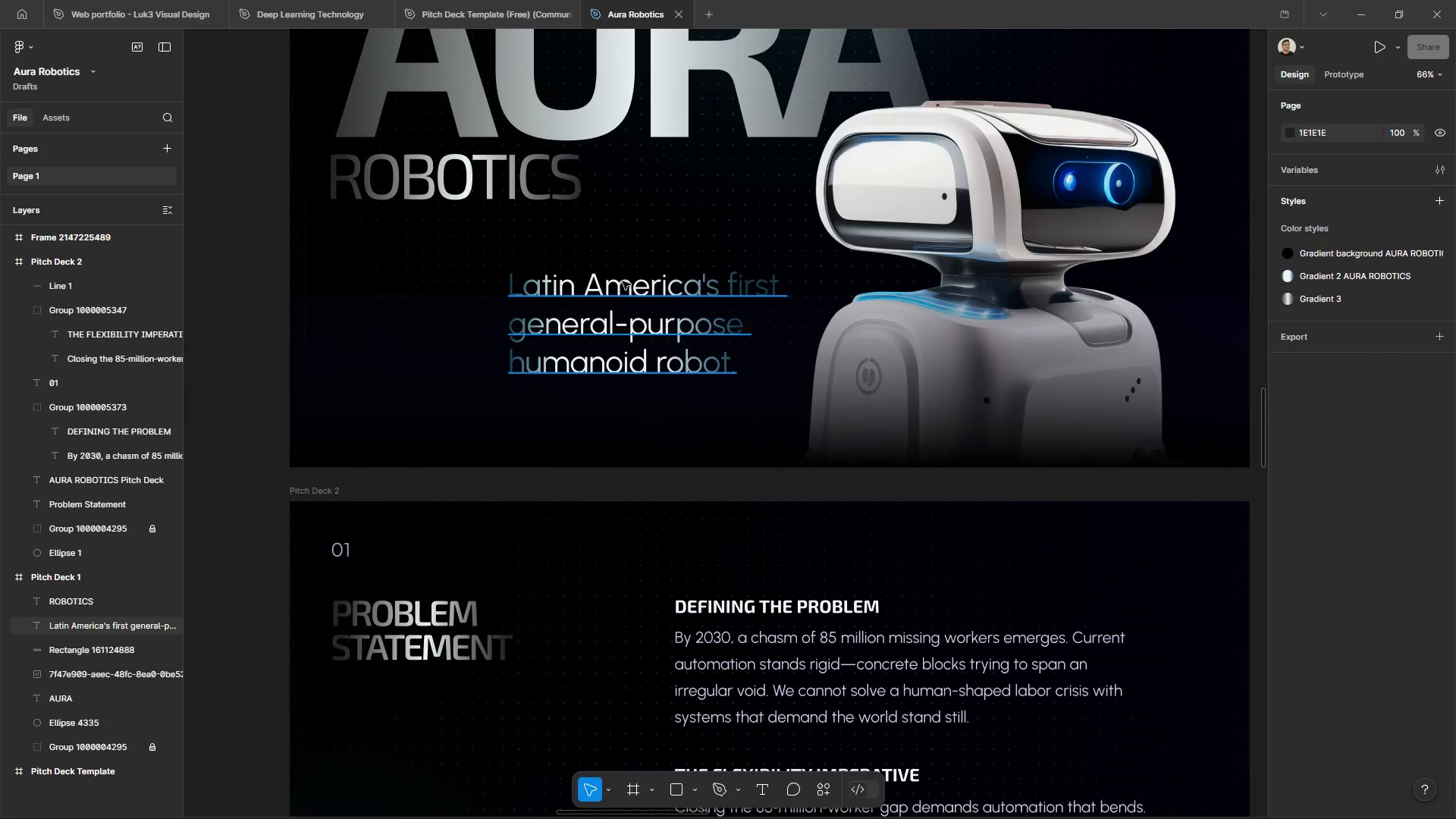 
scroll: coordinate [651, 240], scroll_direction: up, amount: 9.0
 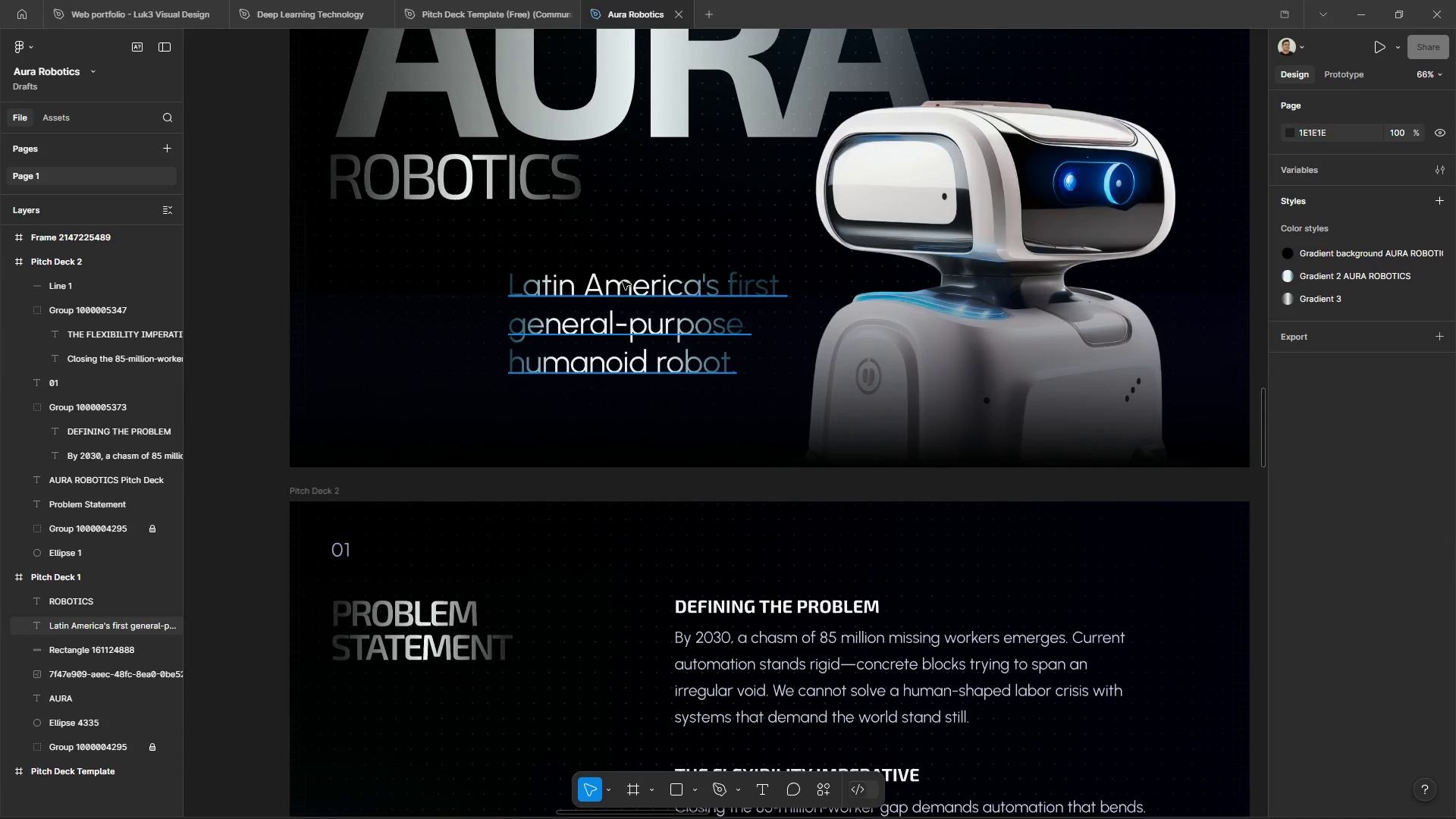 
left_click([623, 281])
 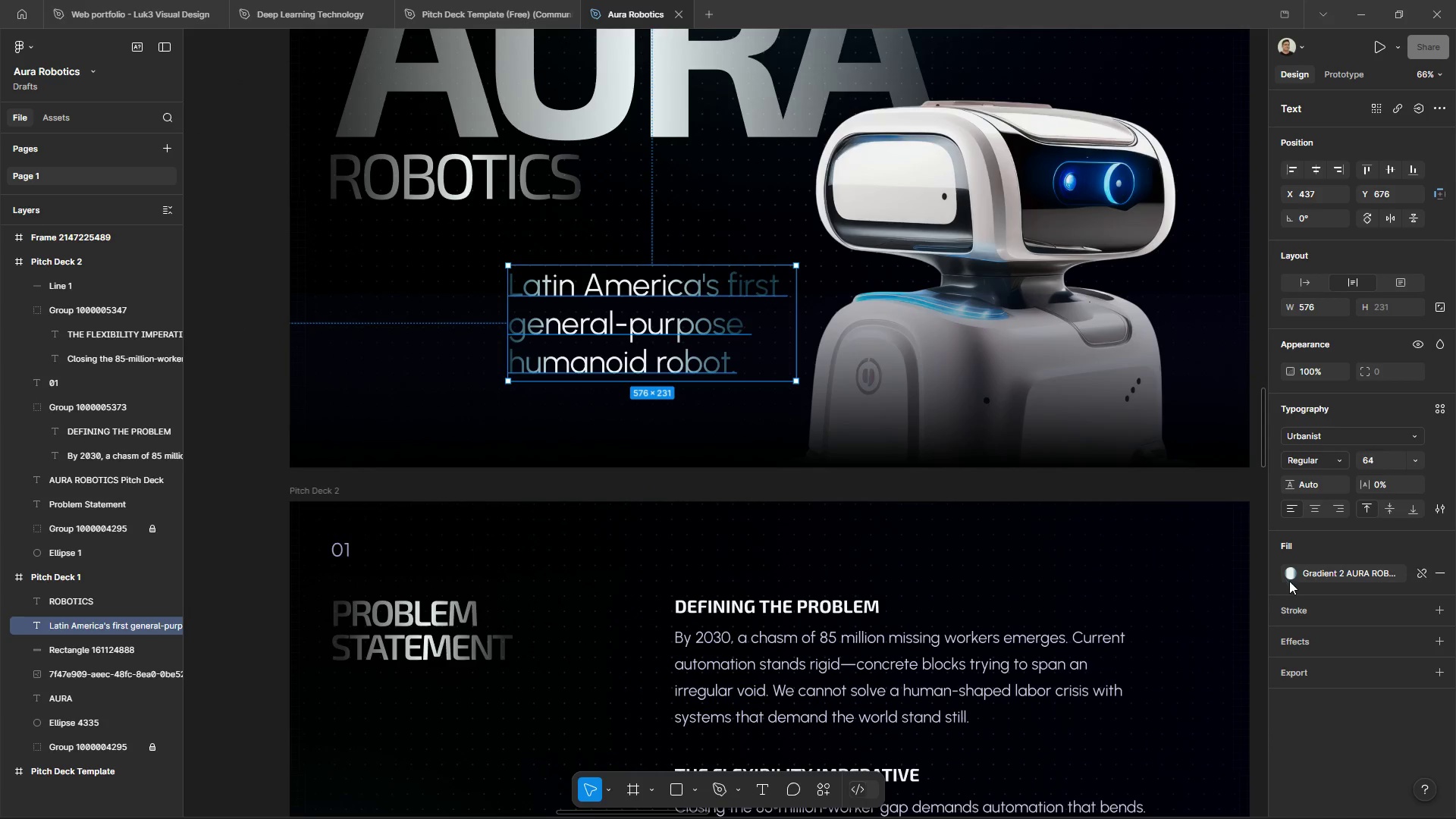 
left_click([1292, 577])
 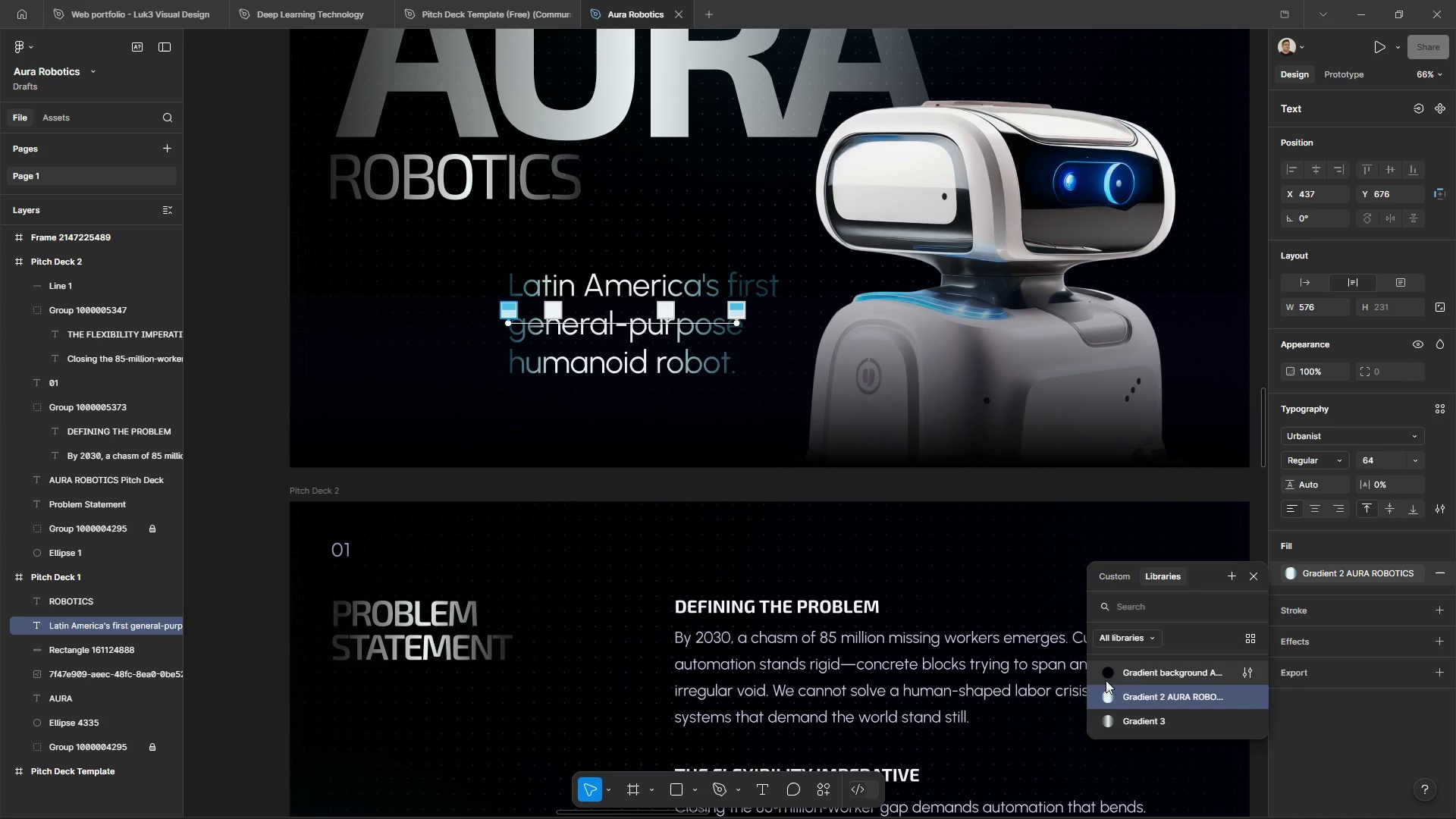 
left_click([1106, 698])
 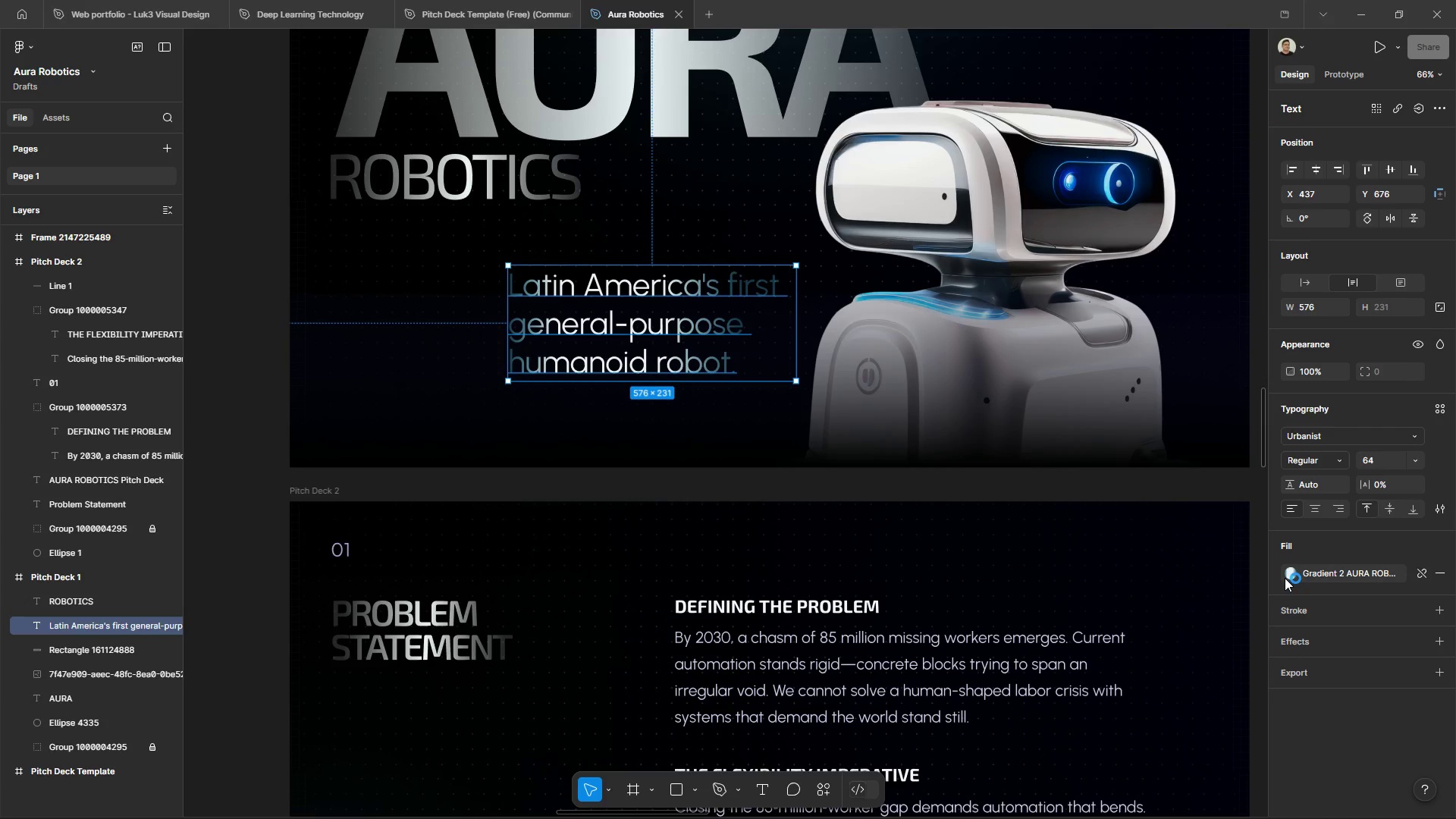 
left_click([1289, 576])
 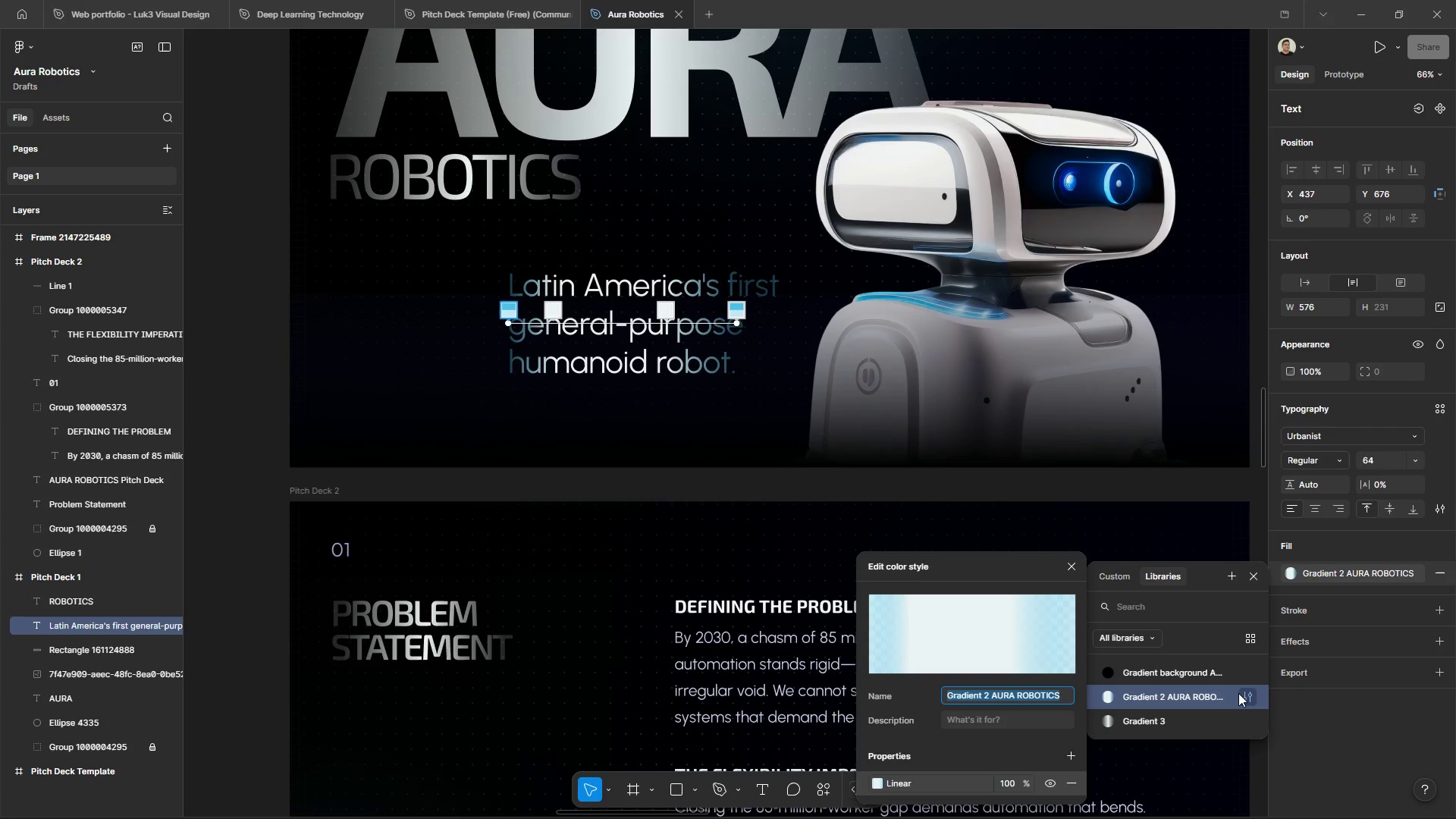 
mouse_move([868, 767])
 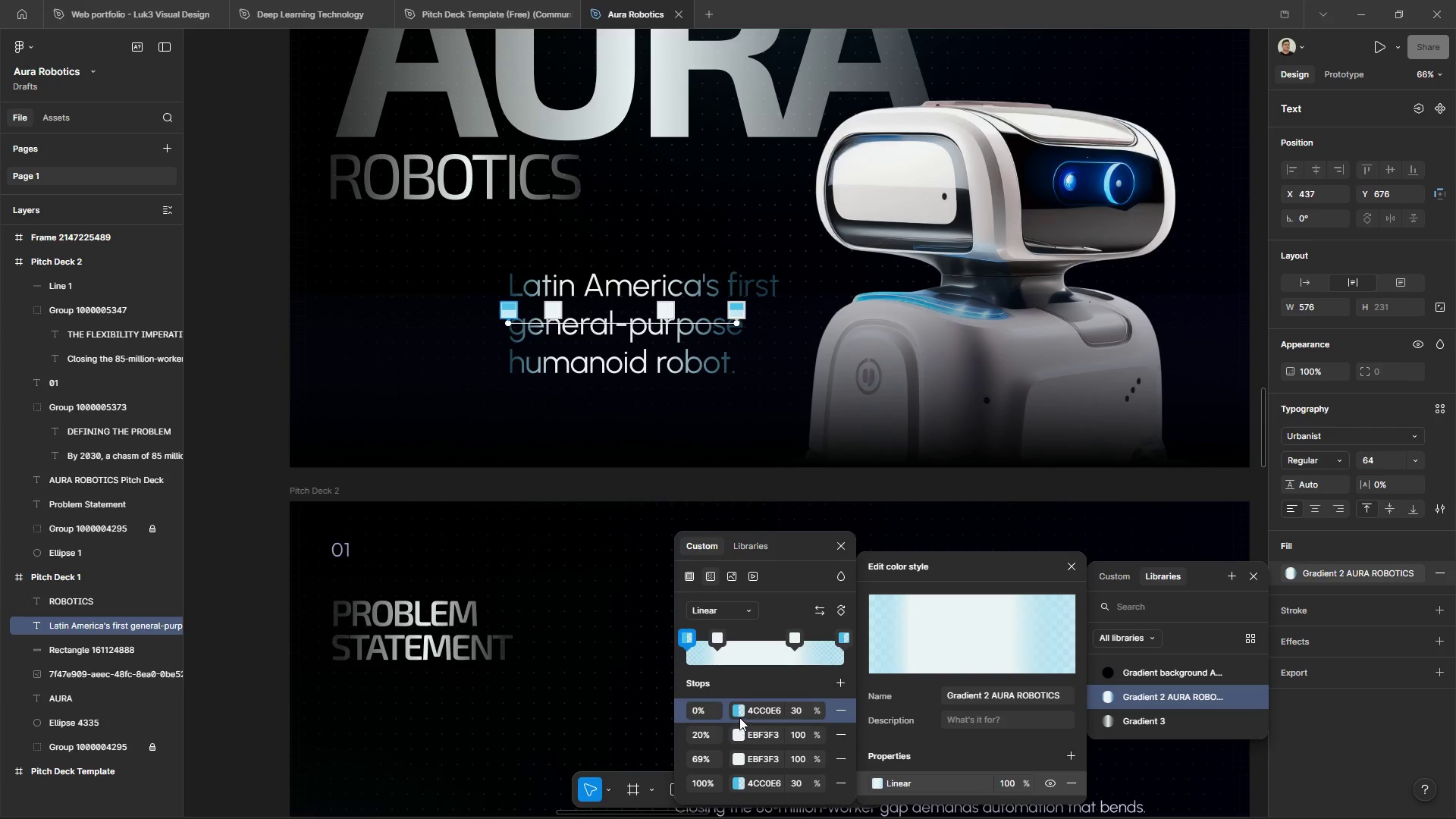 
left_click([739, 716])
 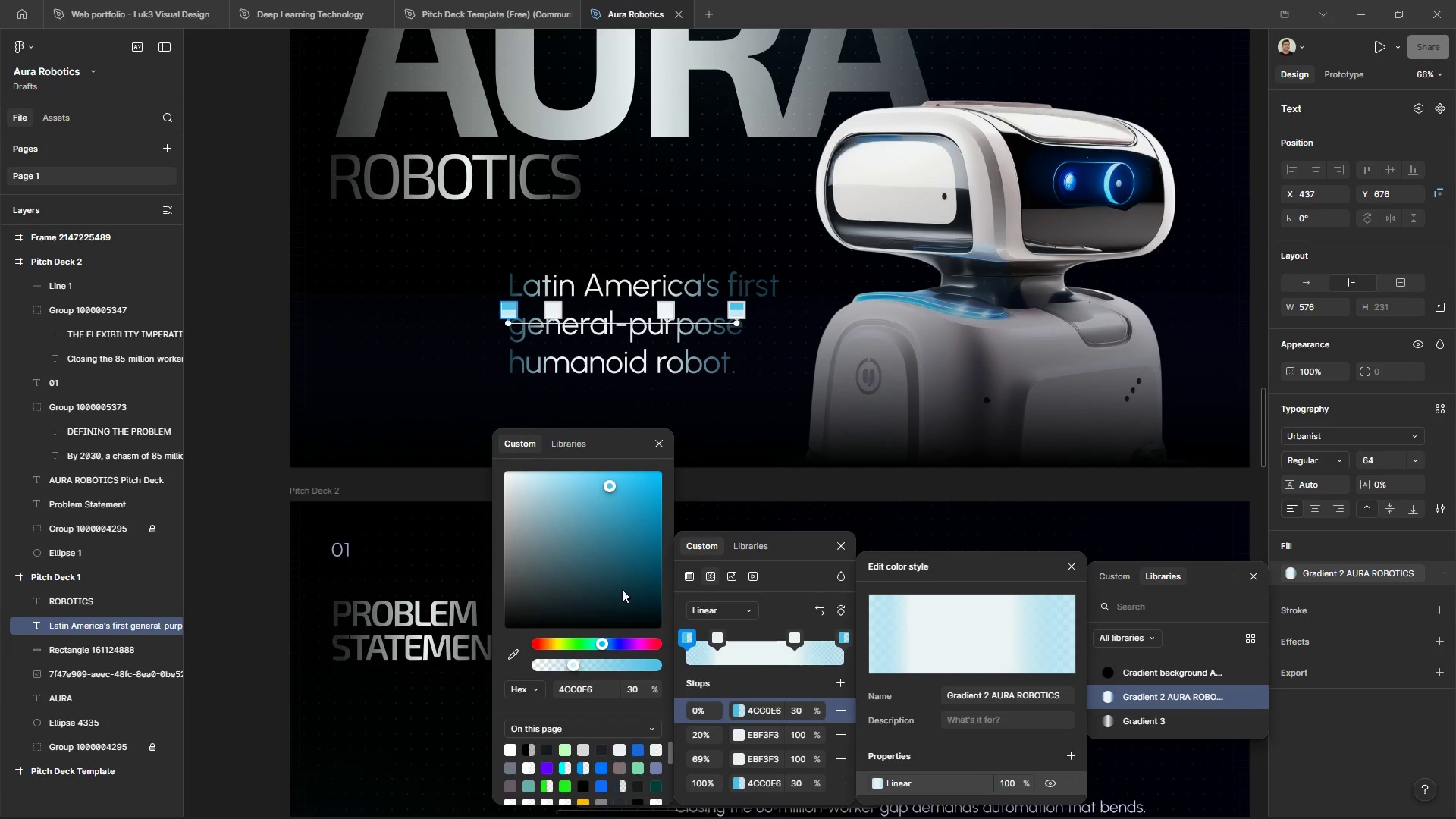 
left_click_drag(start_coordinate=[610, 486], to_coordinate=[569, 425])
 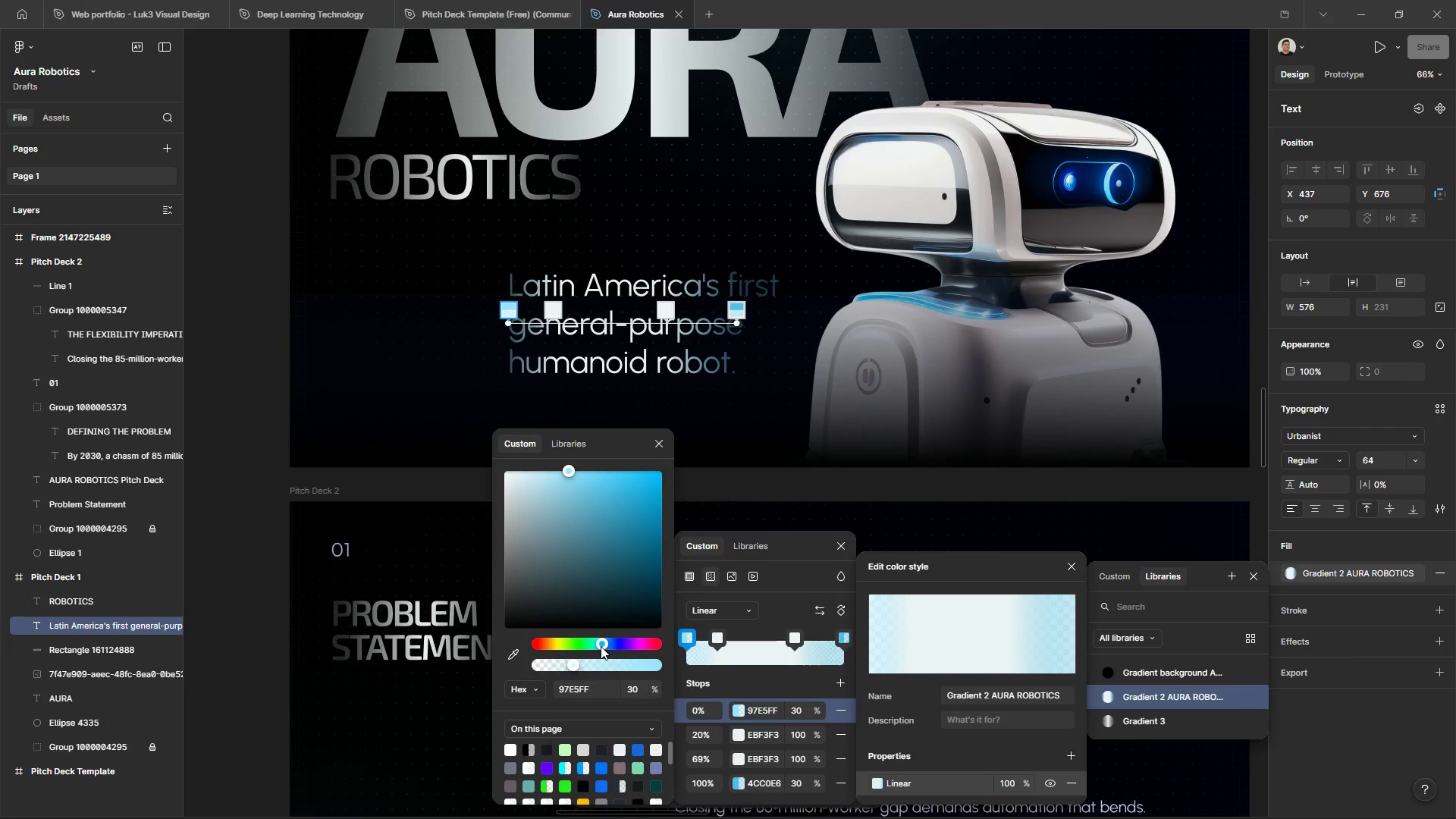 
left_click_drag(start_coordinate=[600, 645], to_coordinate=[593, 645])
 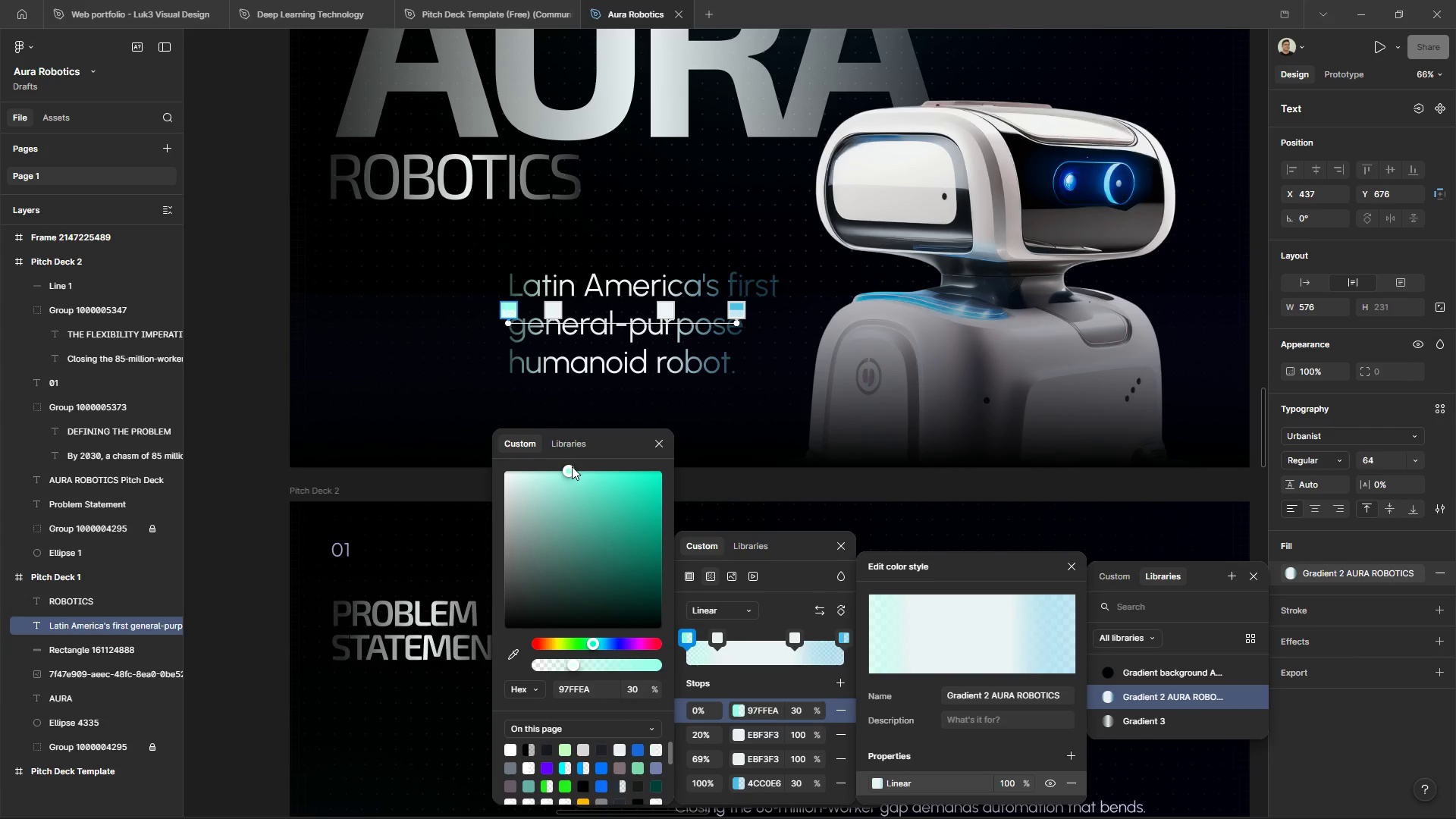 
left_click_drag(start_coordinate=[572, 466], to_coordinate=[617, 479])
 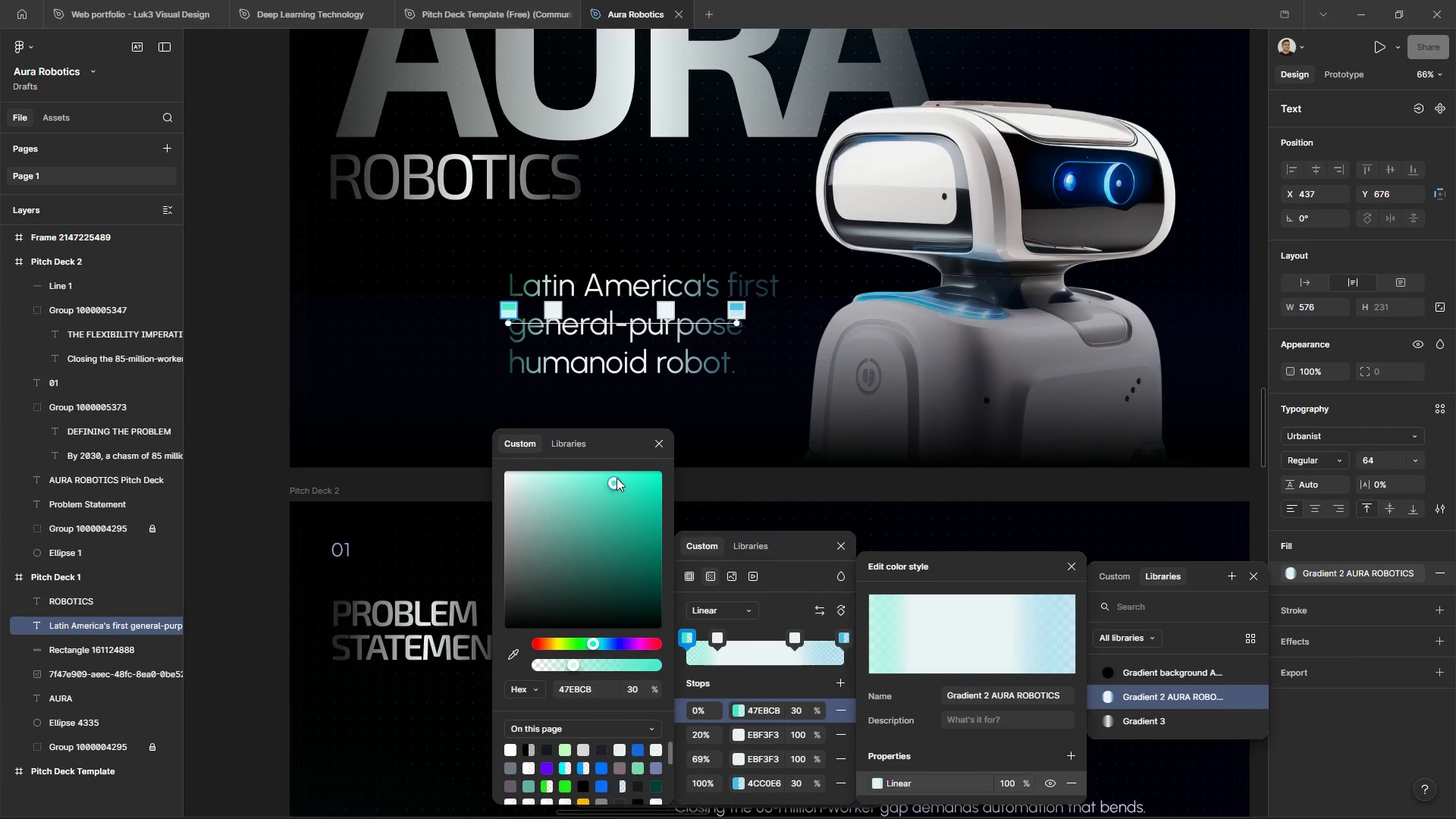 
left_click_drag(start_coordinate=[617, 479], to_coordinate=[605, 466])
 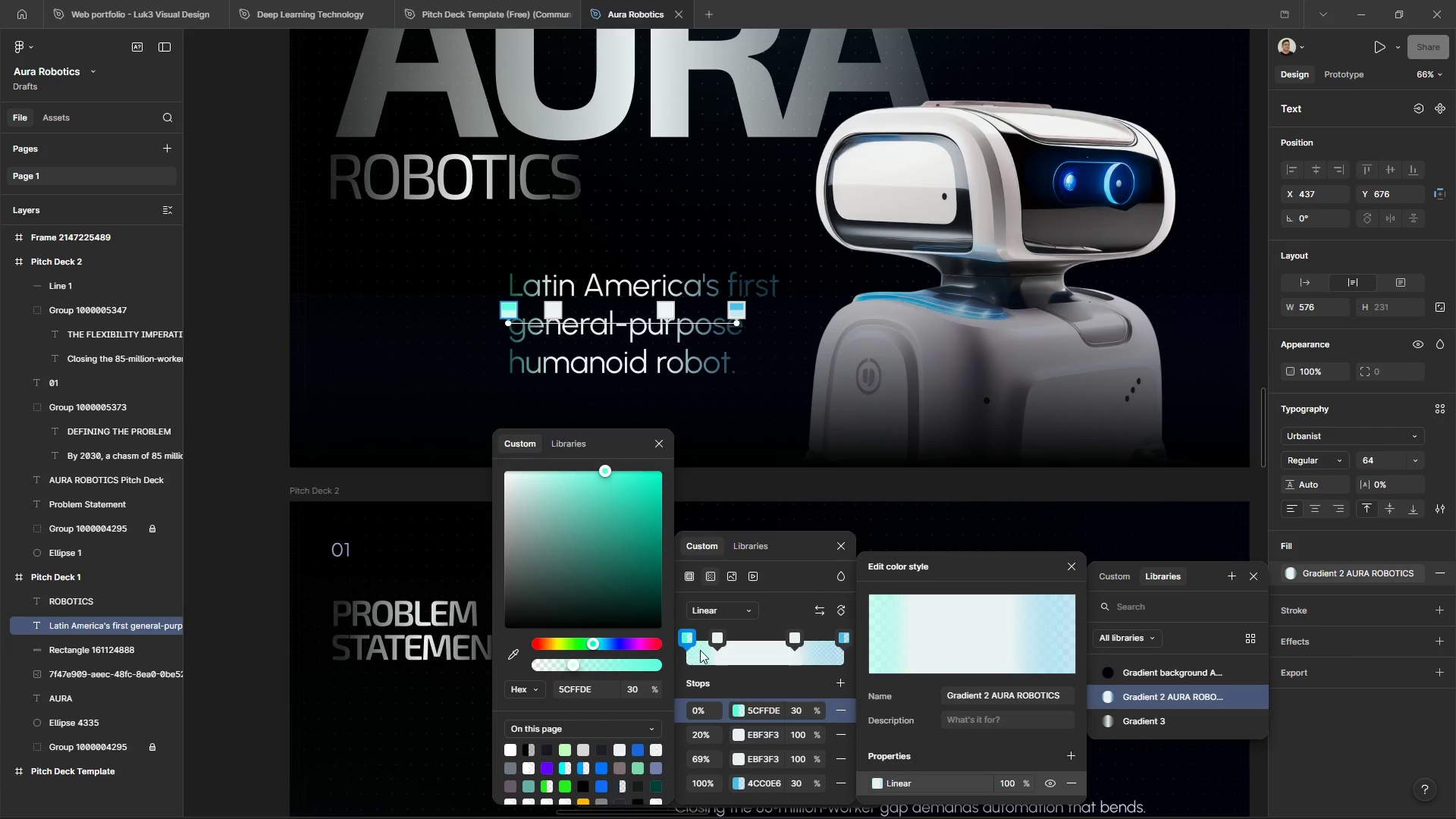 
wait(5.59)
 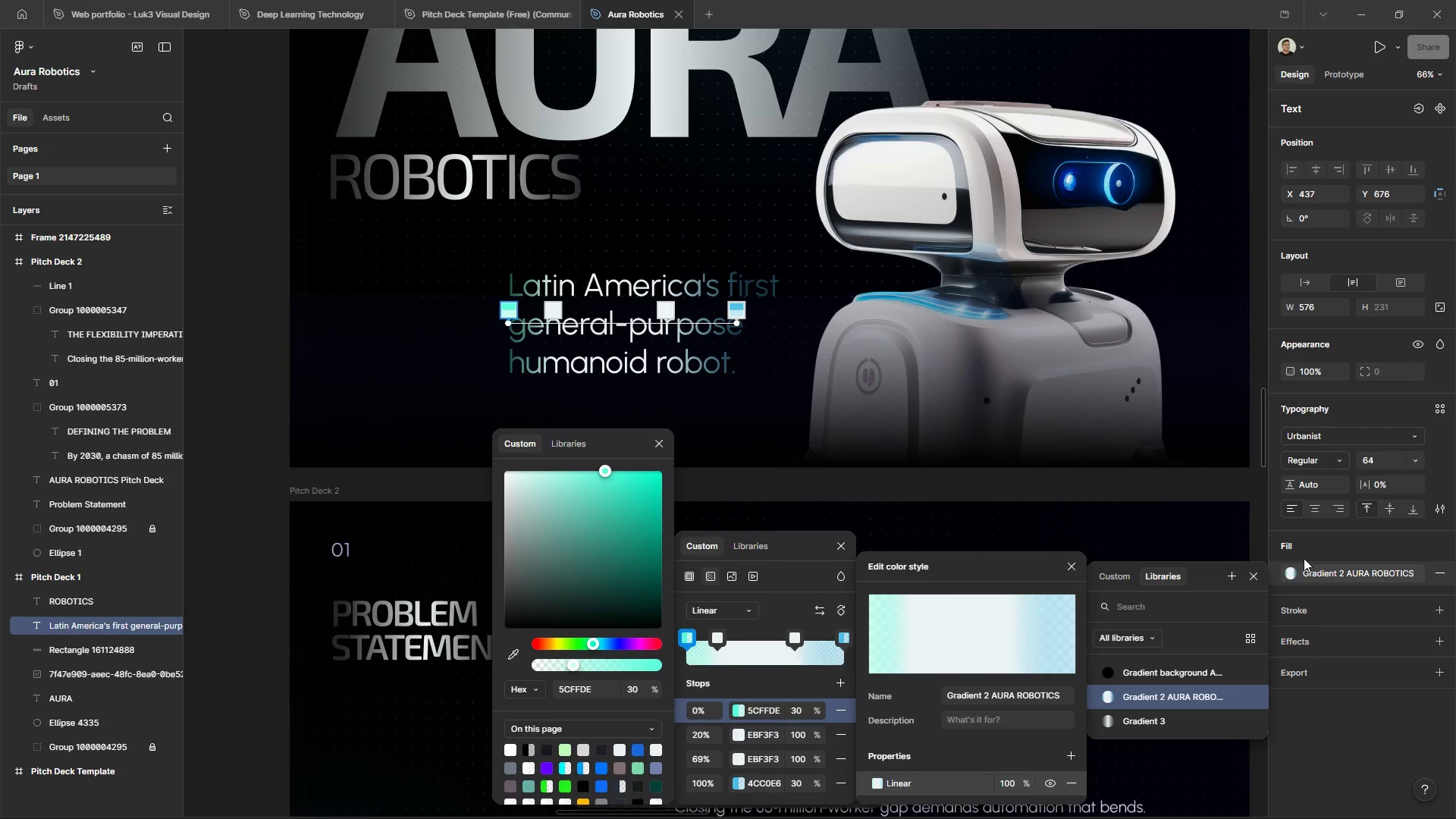 
key(Control+Z)
 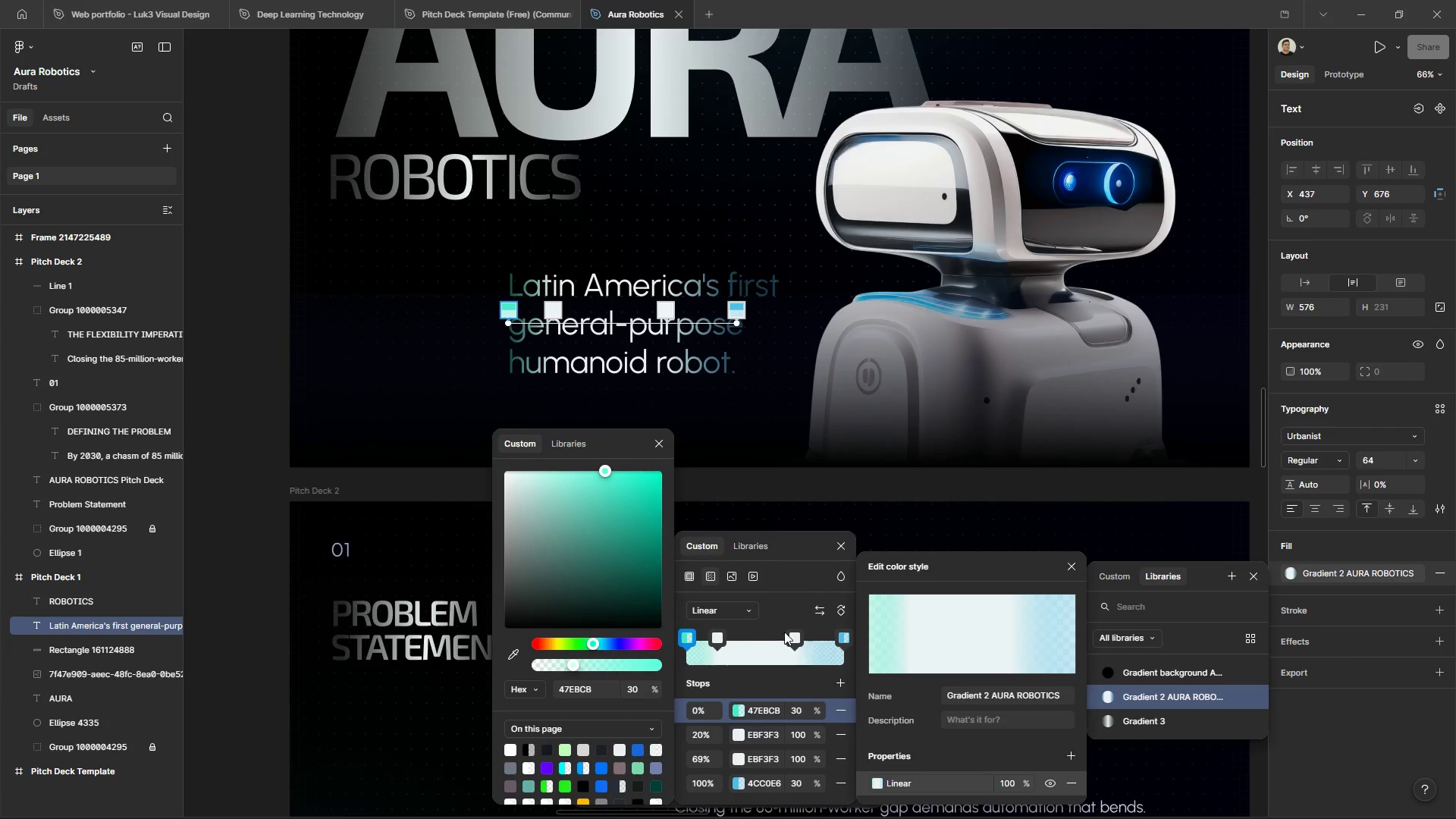 
key(Control+Z)
 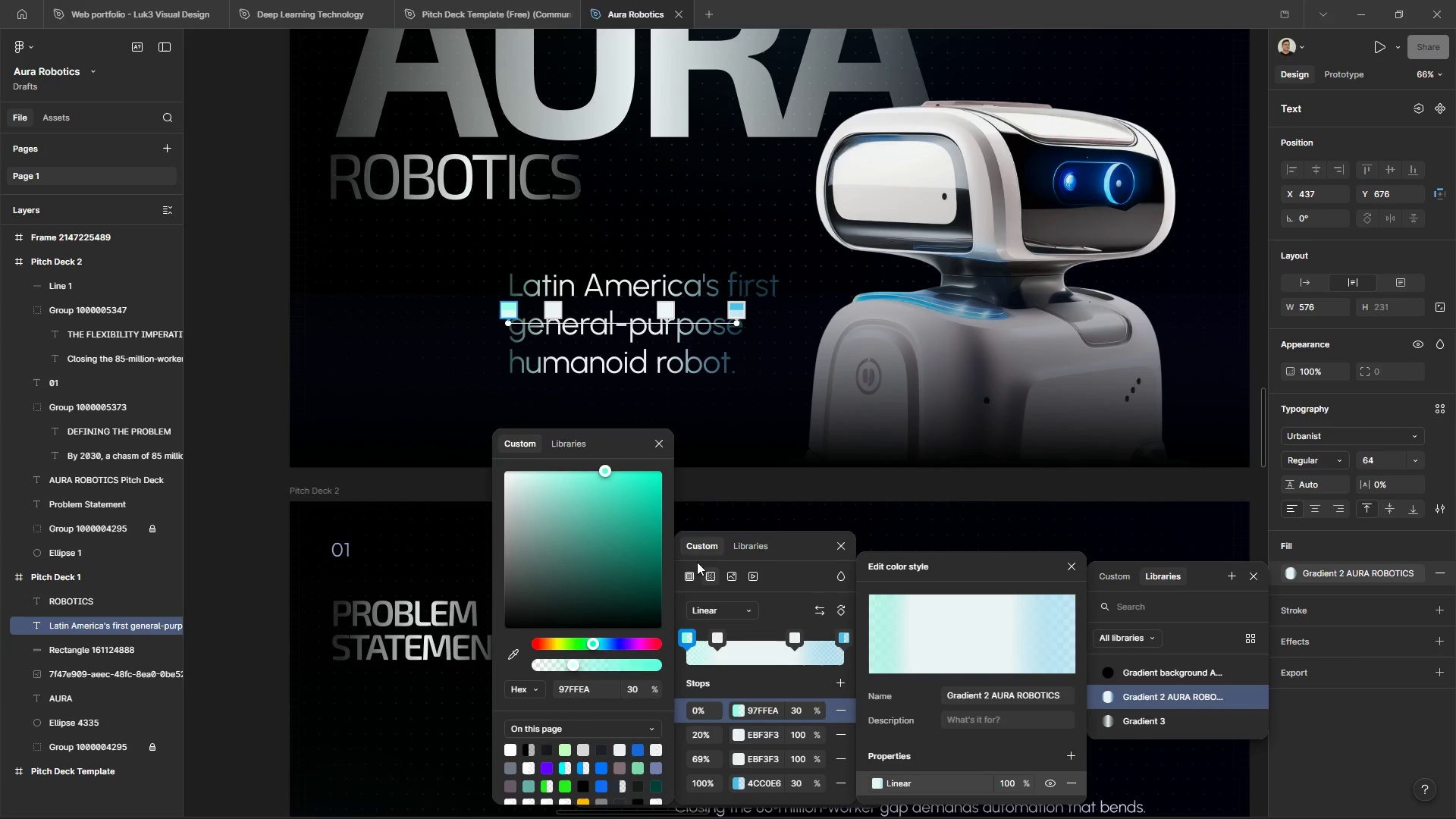 
key(Control+Z)
 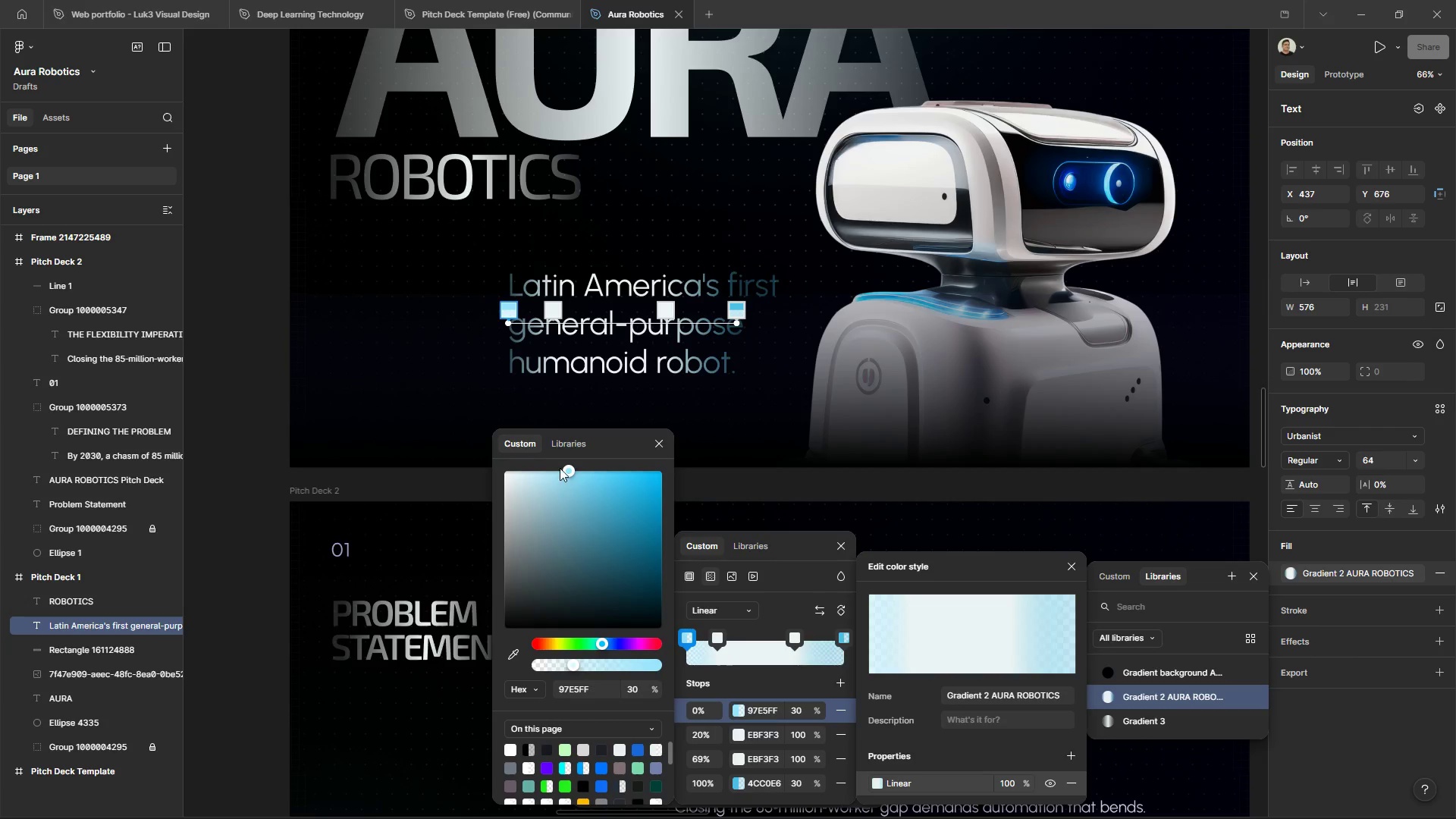 
left_click_drag(start_coordinate=[573, 468], to_coordinate=[586, 468])
 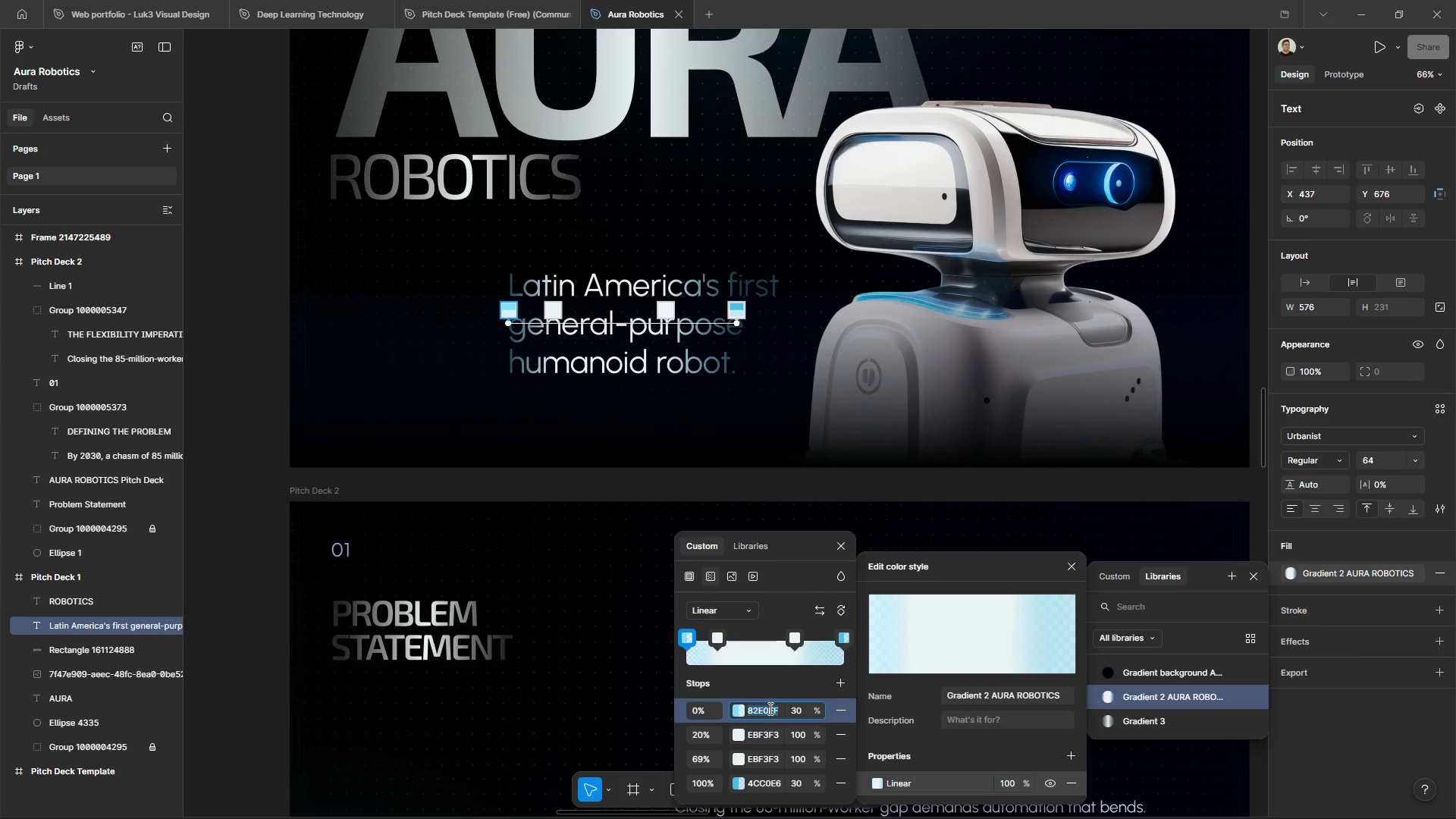 
key(Control+C)
 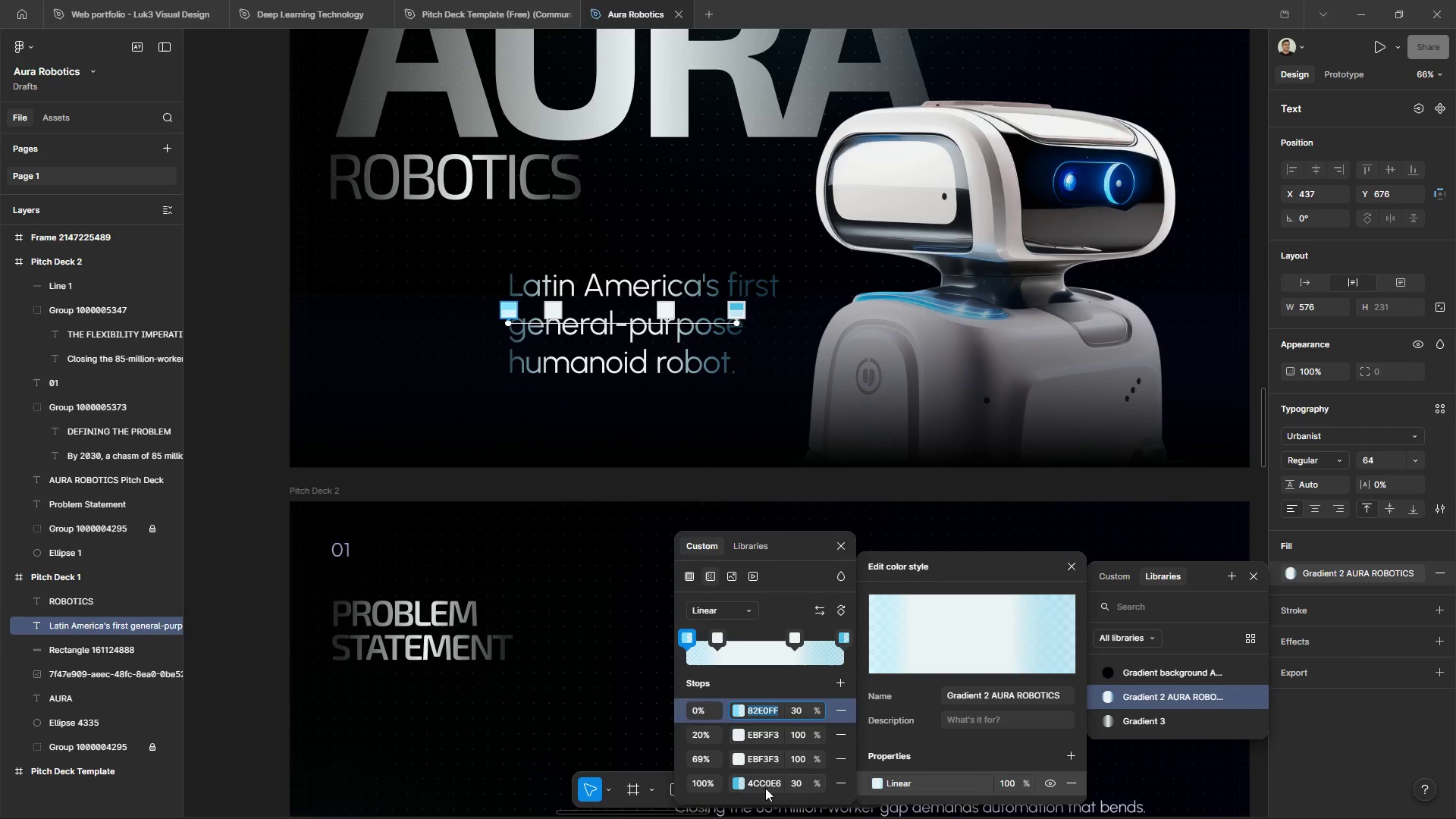 
left_click([765, 788])
 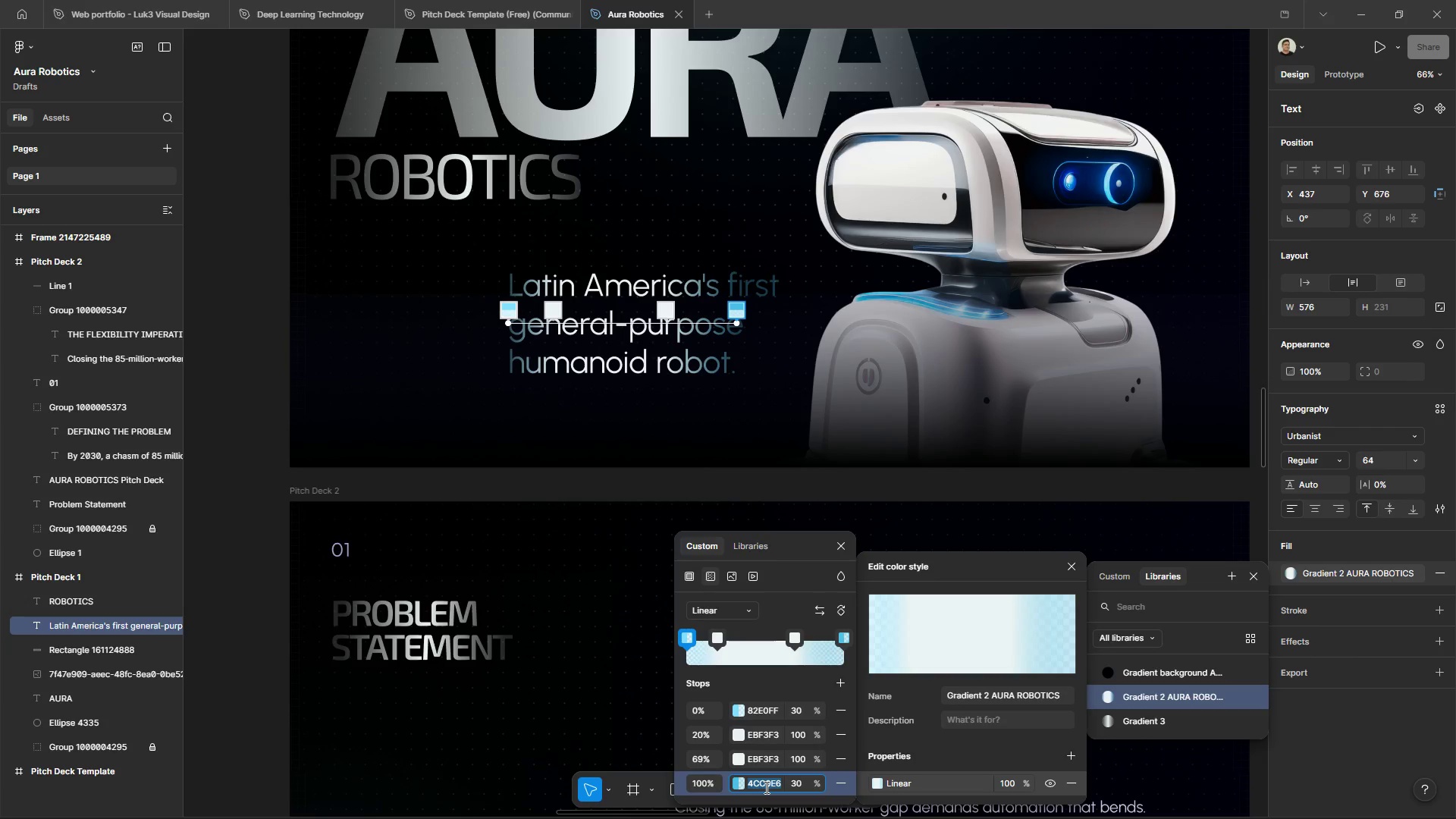 
key(Control+V)
 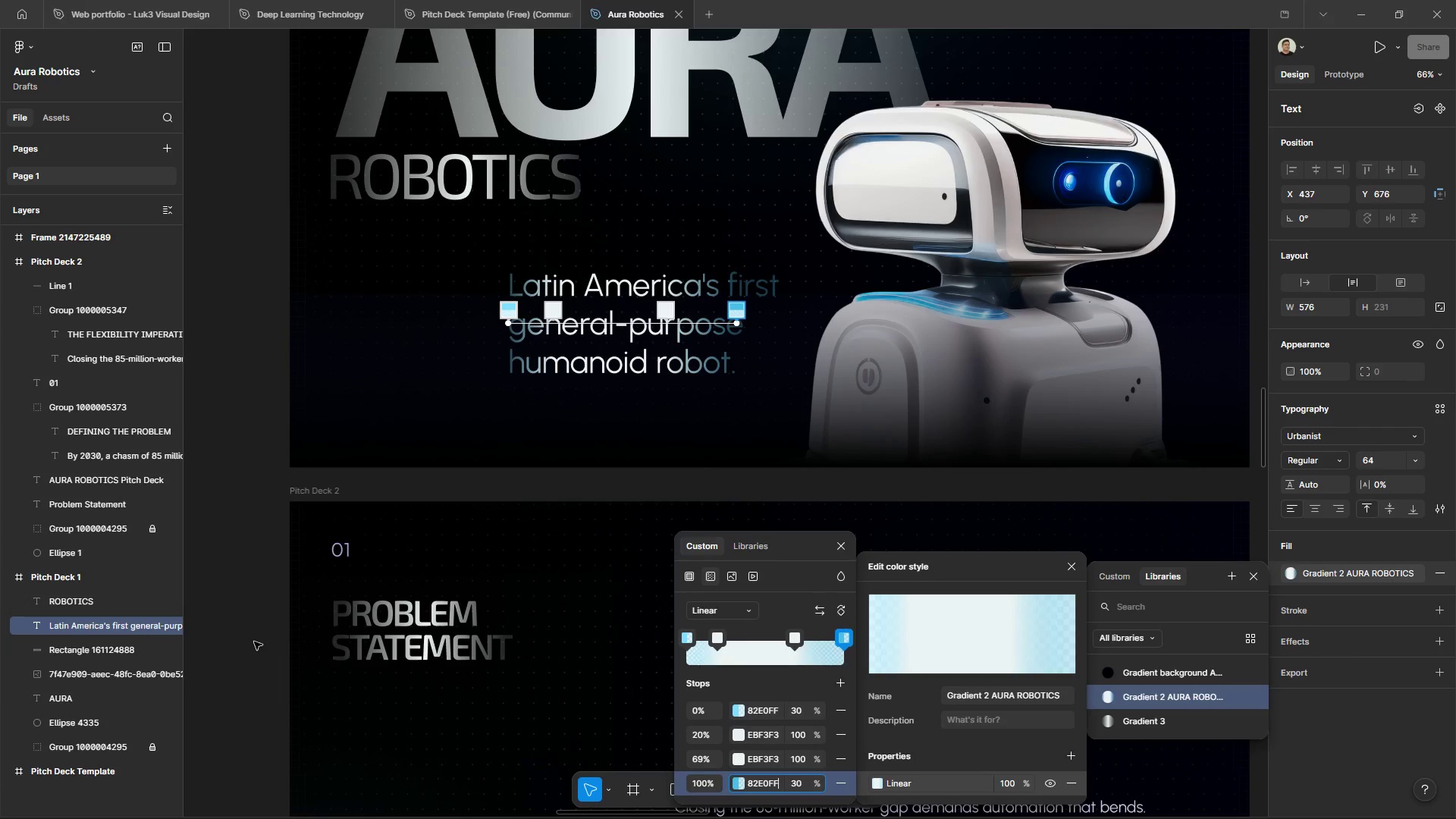 
double_click([254, 641])
 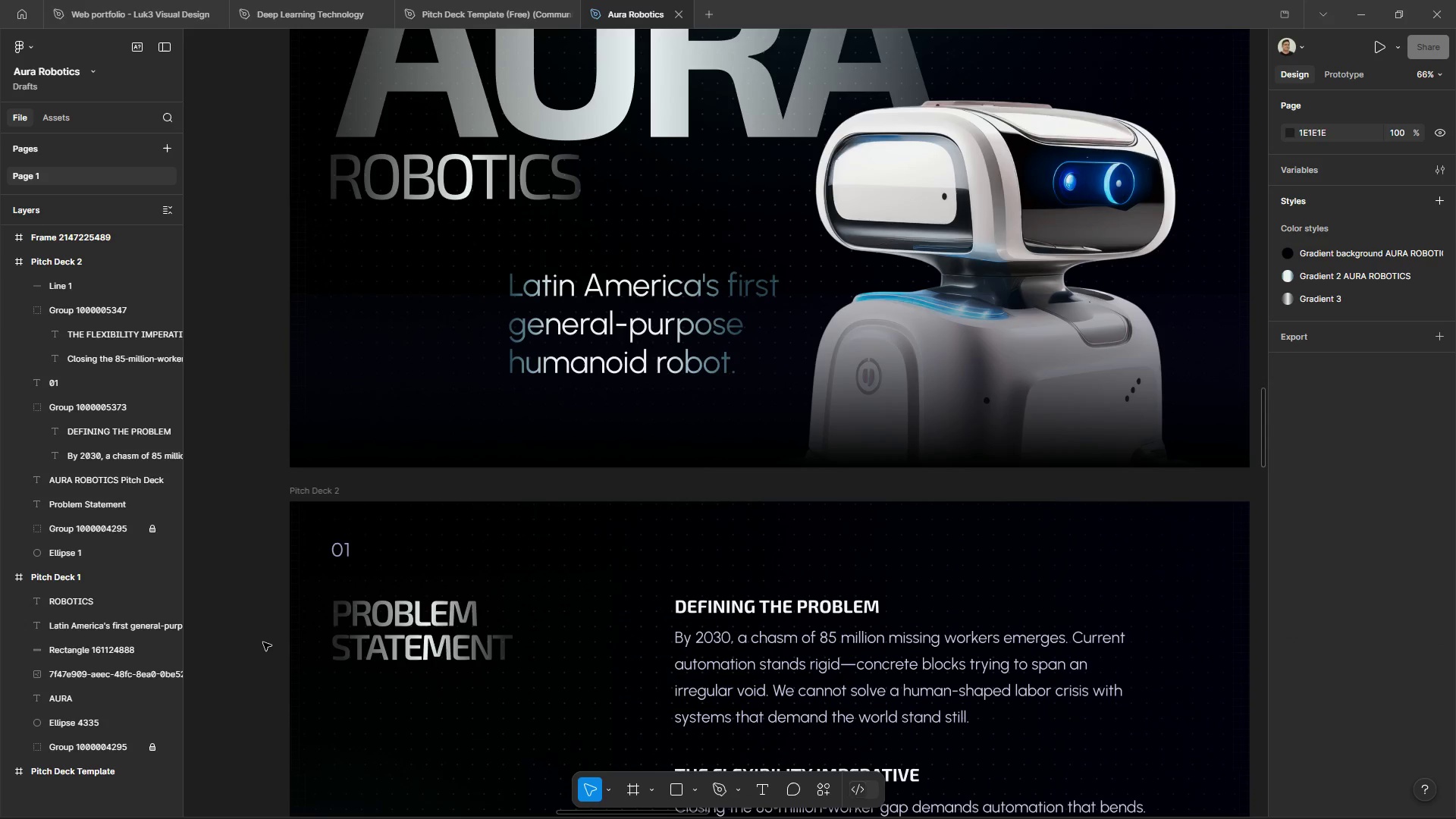 
hold_key(key=ControlLeft, duration=2.36)
hold_key(key=AltLeft, duration=1.5)
hold_key(key=AltLeft, duration=0.81)
scroll: coordinate [1013, 254], scroll_direction: down, amount: 8.0
 